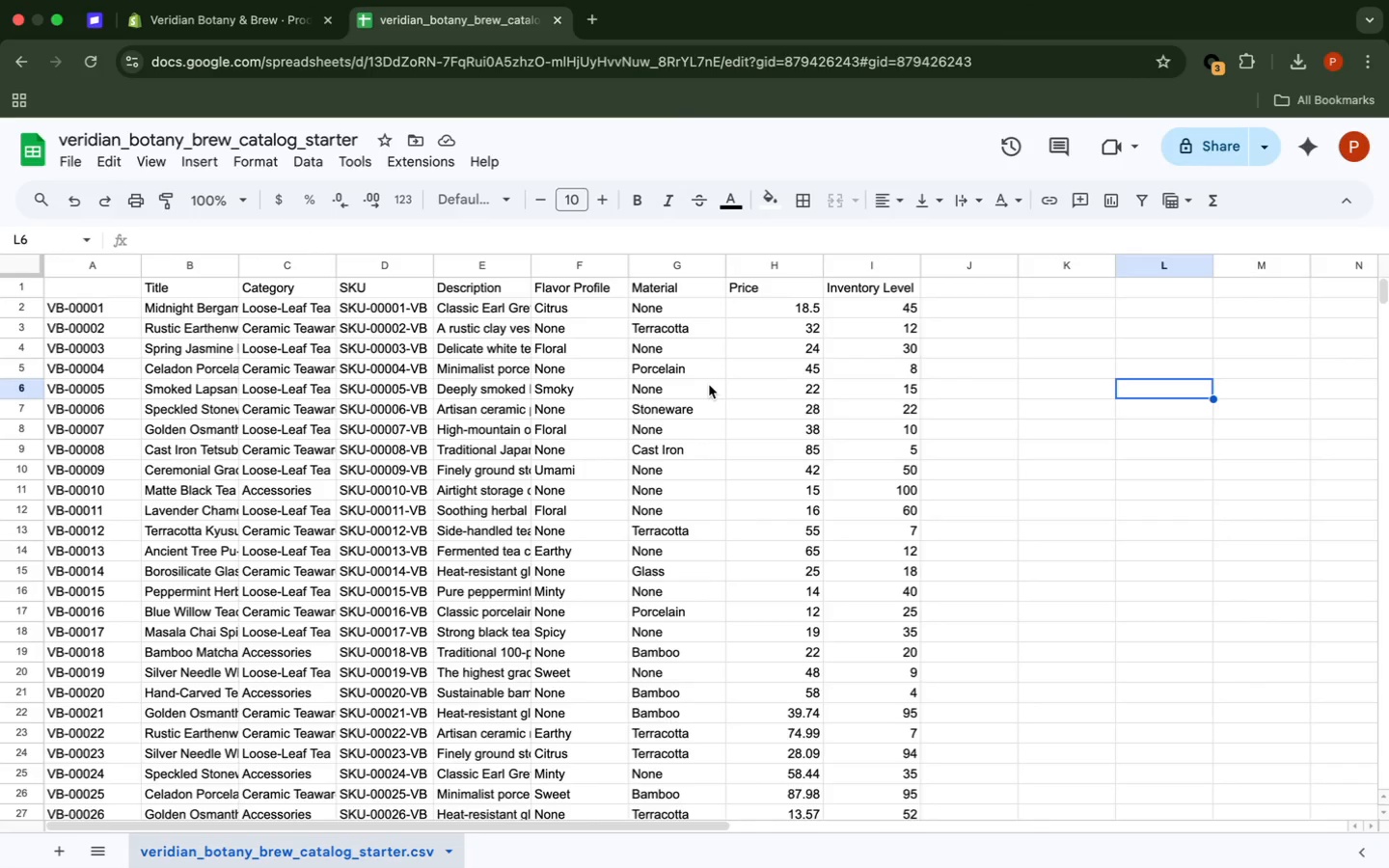 
wait(8.41)
 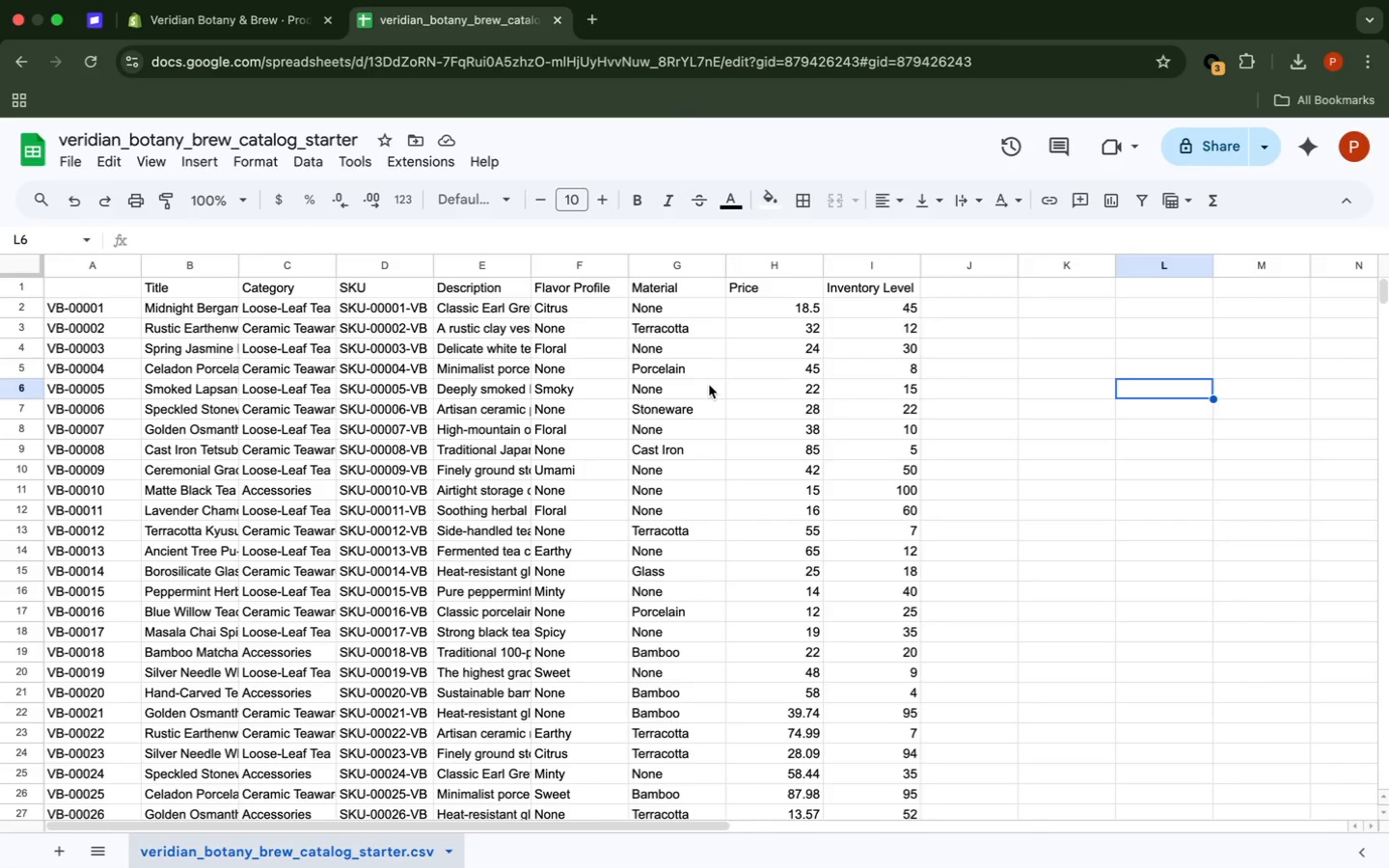 
scroll: coordinate [708, 385], scroll_direction: down, amount: 1.0
 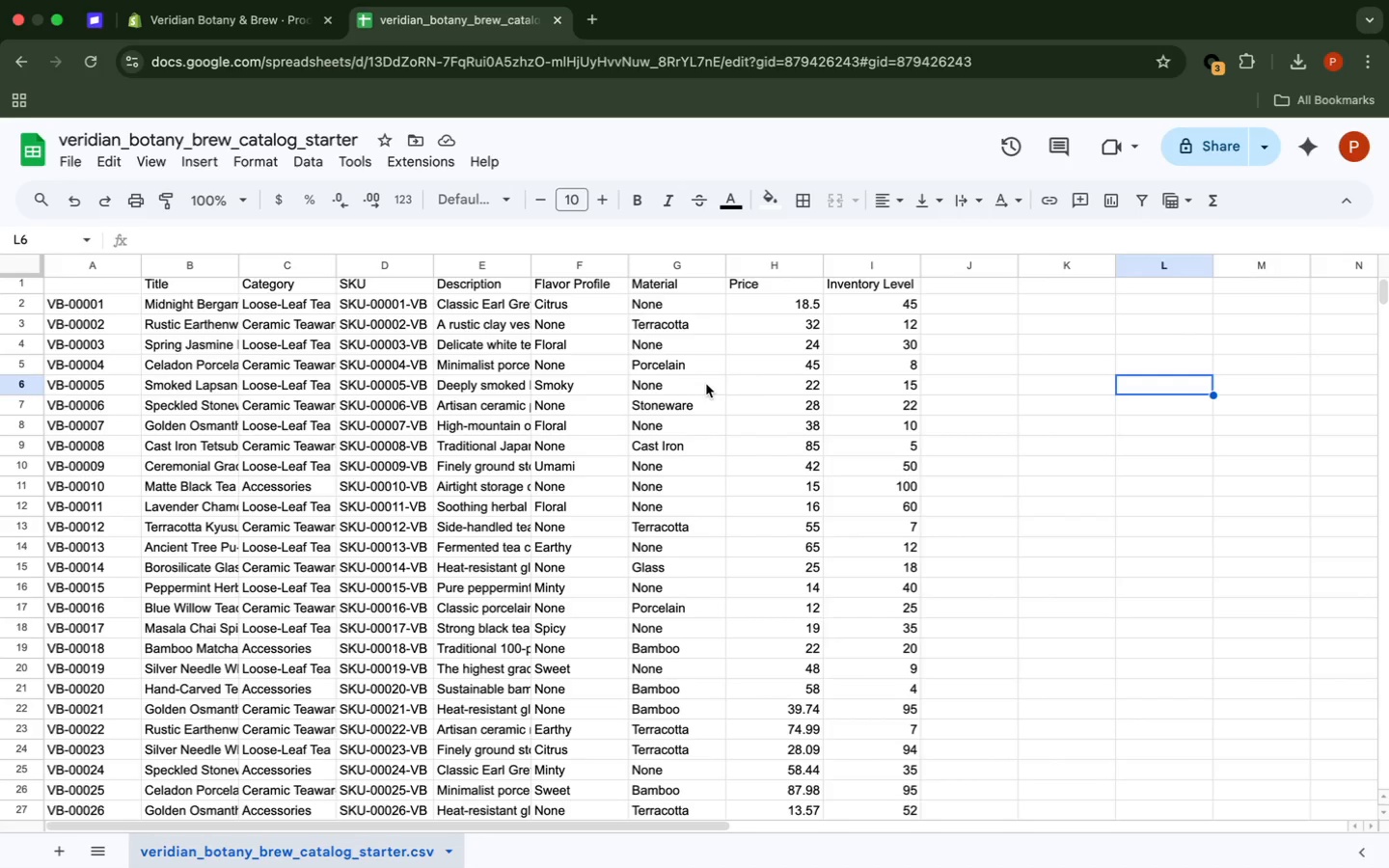 
wait(13.58)
 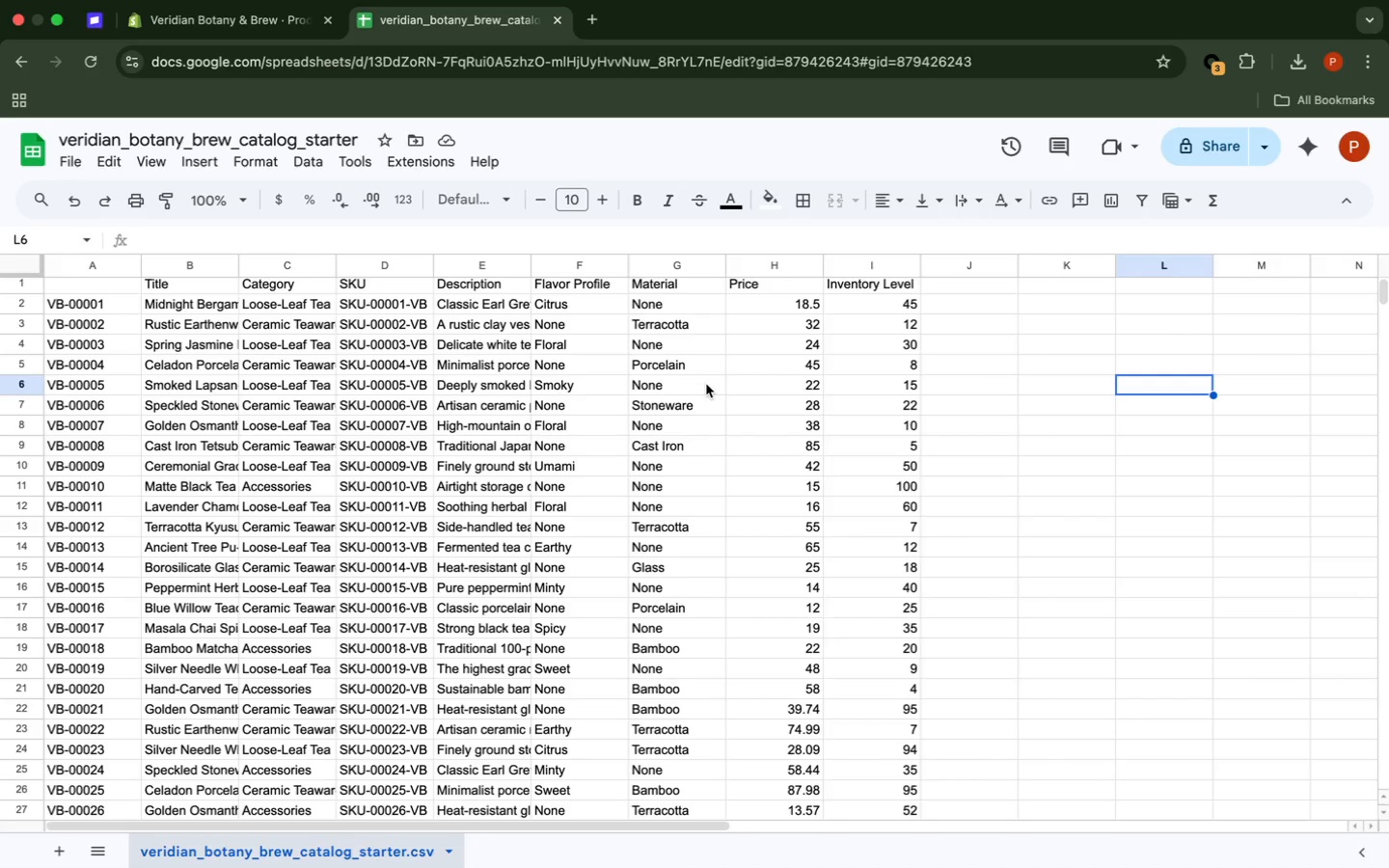 
scroll: coordinate [704, 384], scroll_direction: down, amount: 23.0
 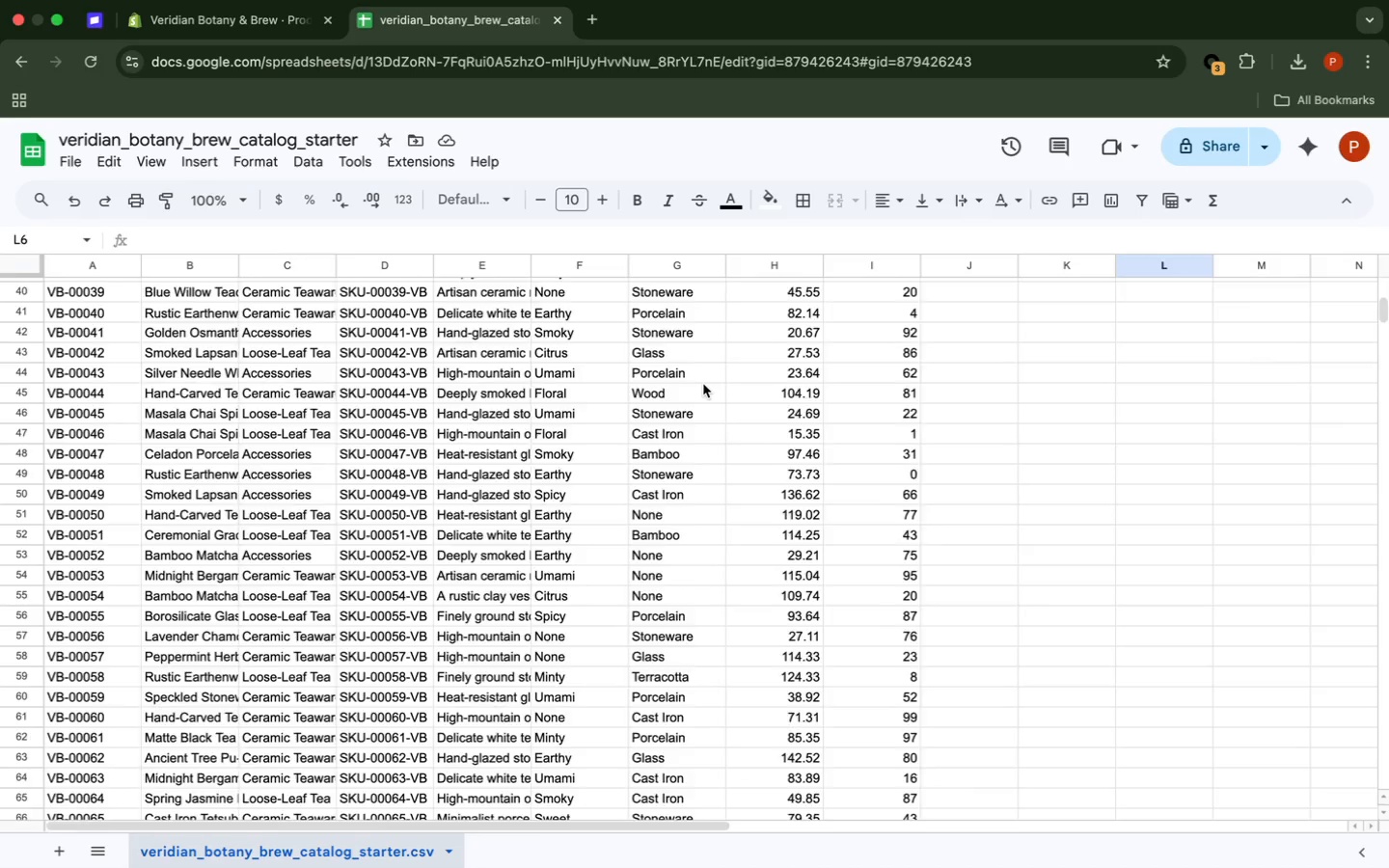 
scroll: coordinate [703, 384], scroll_direction: down, amount: 14.0
 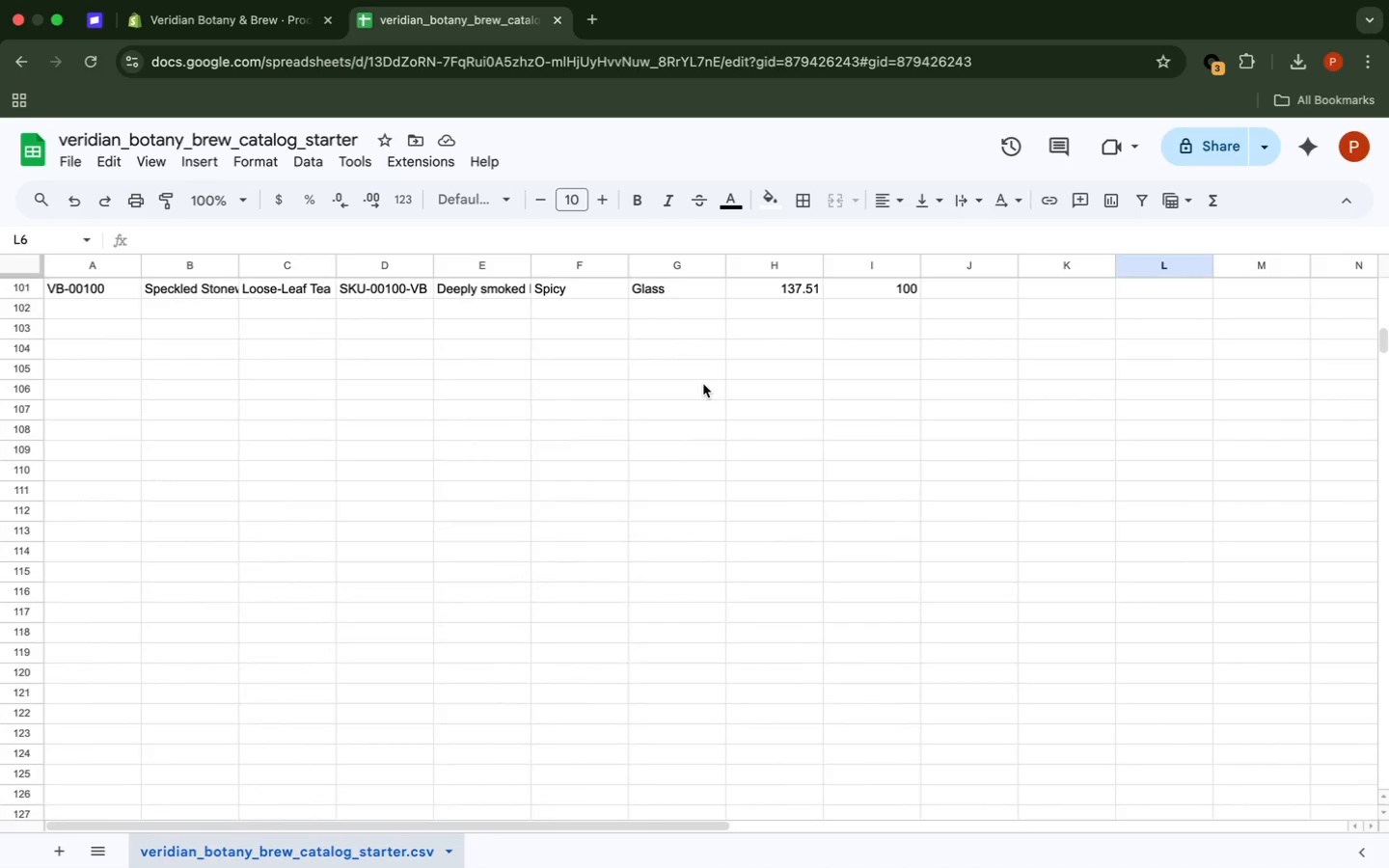 
scroll: coordinate [703, 385], scroll_direction: up, amount: 1.0
 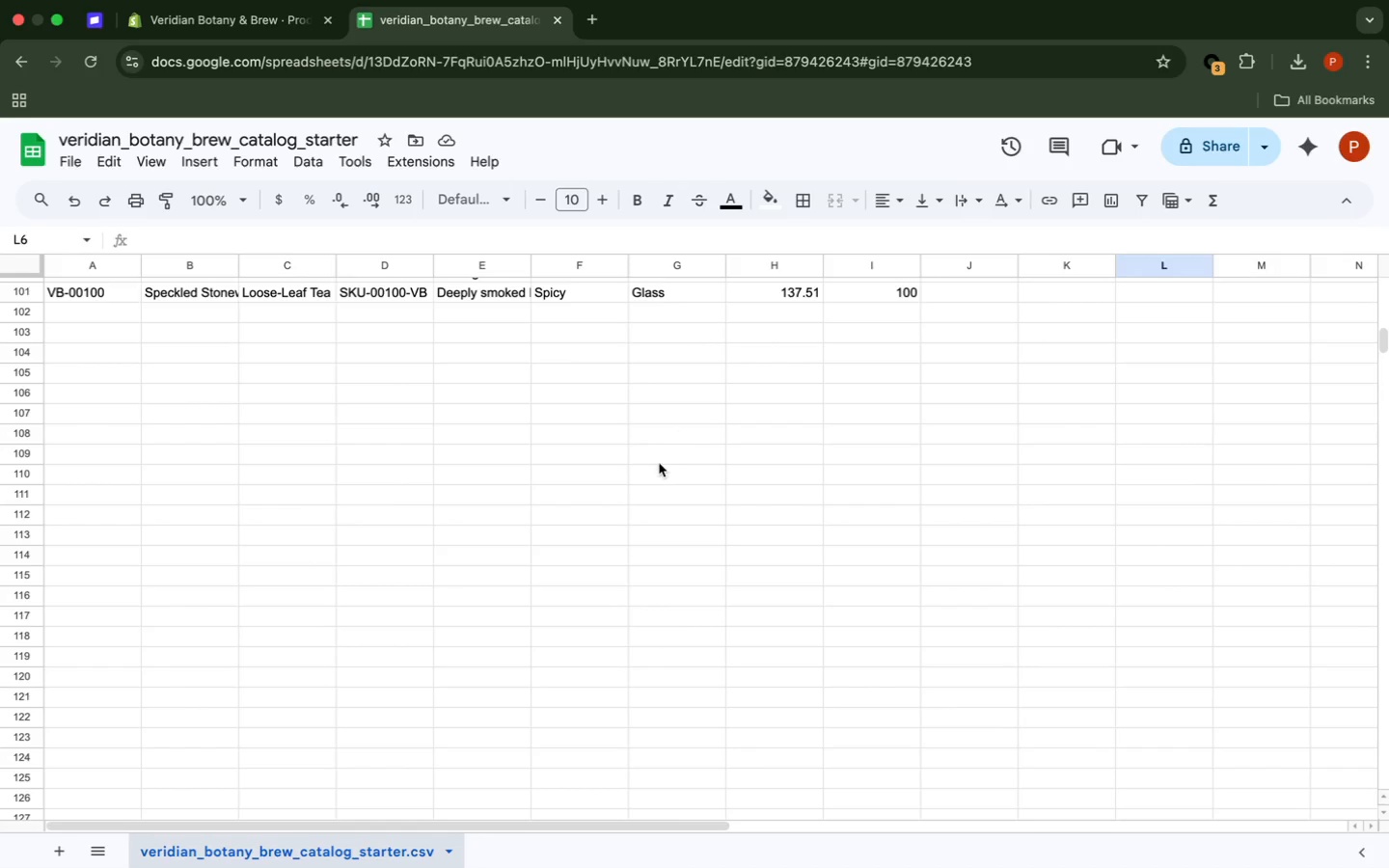 
wait(6.64)
 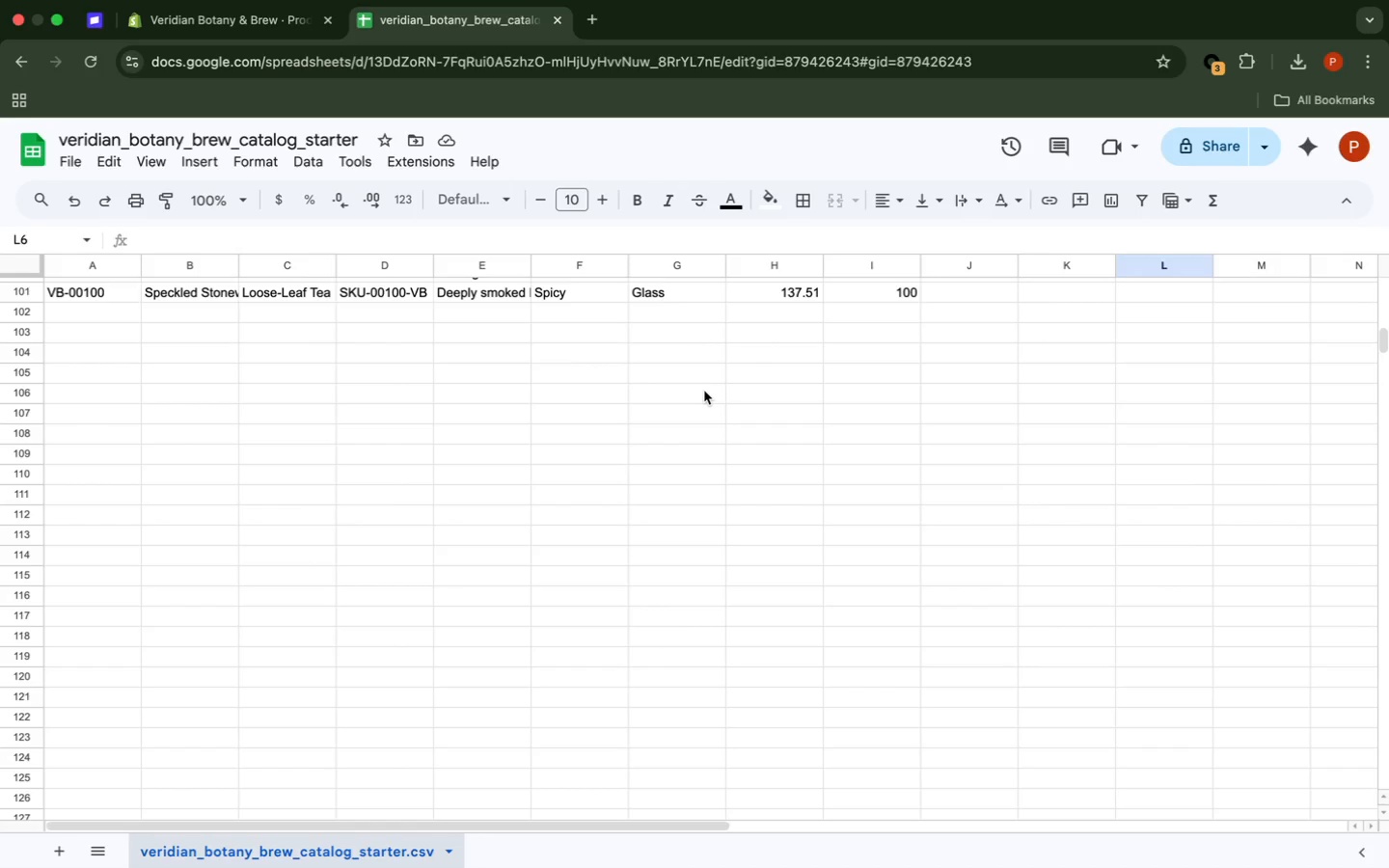 
scroll: coordinate [658, 435], scroll_direction: up, amount: 66.0
 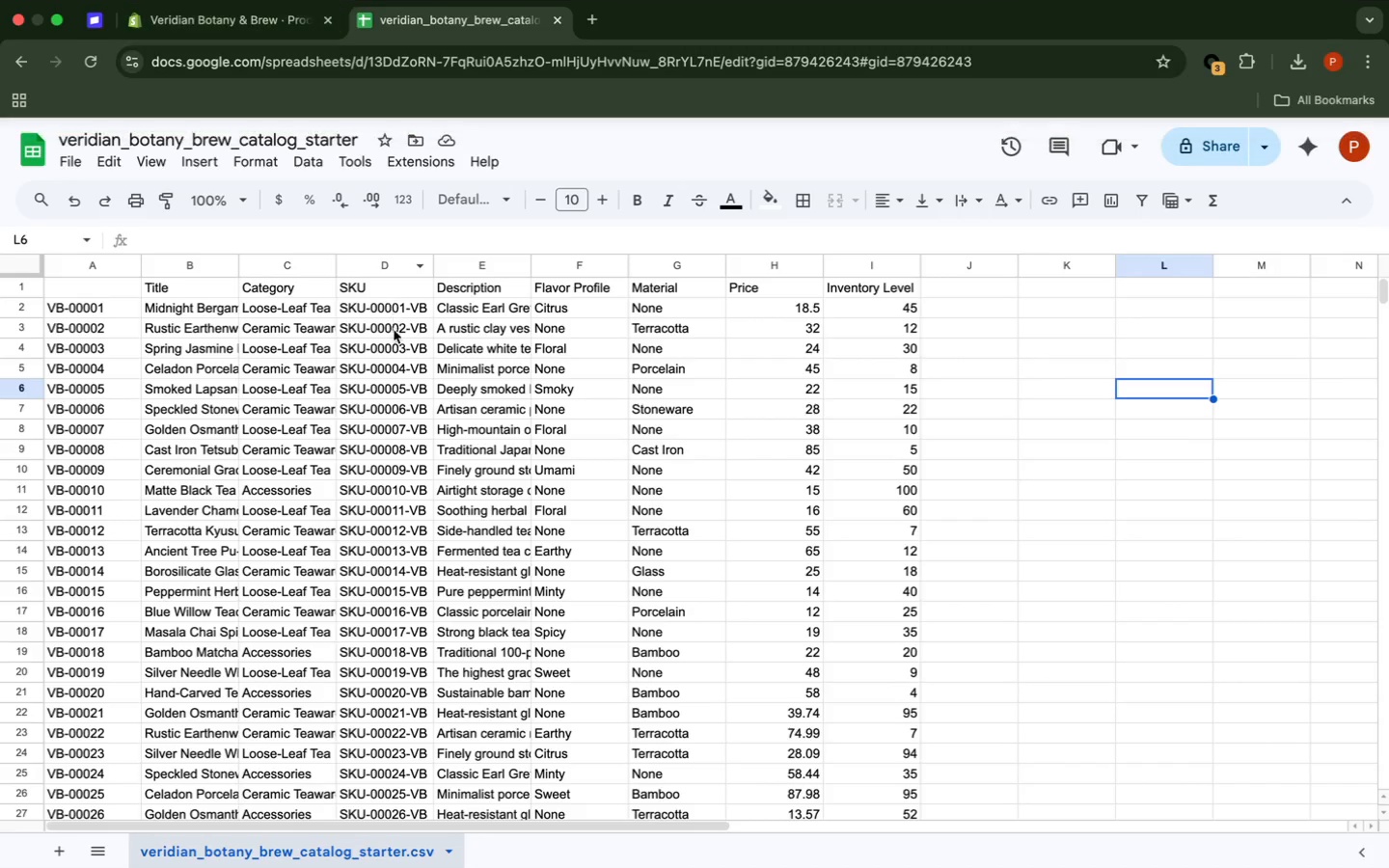 
scroll: coordinate [385, 475], scroll_direction: down, amount: 6.0
 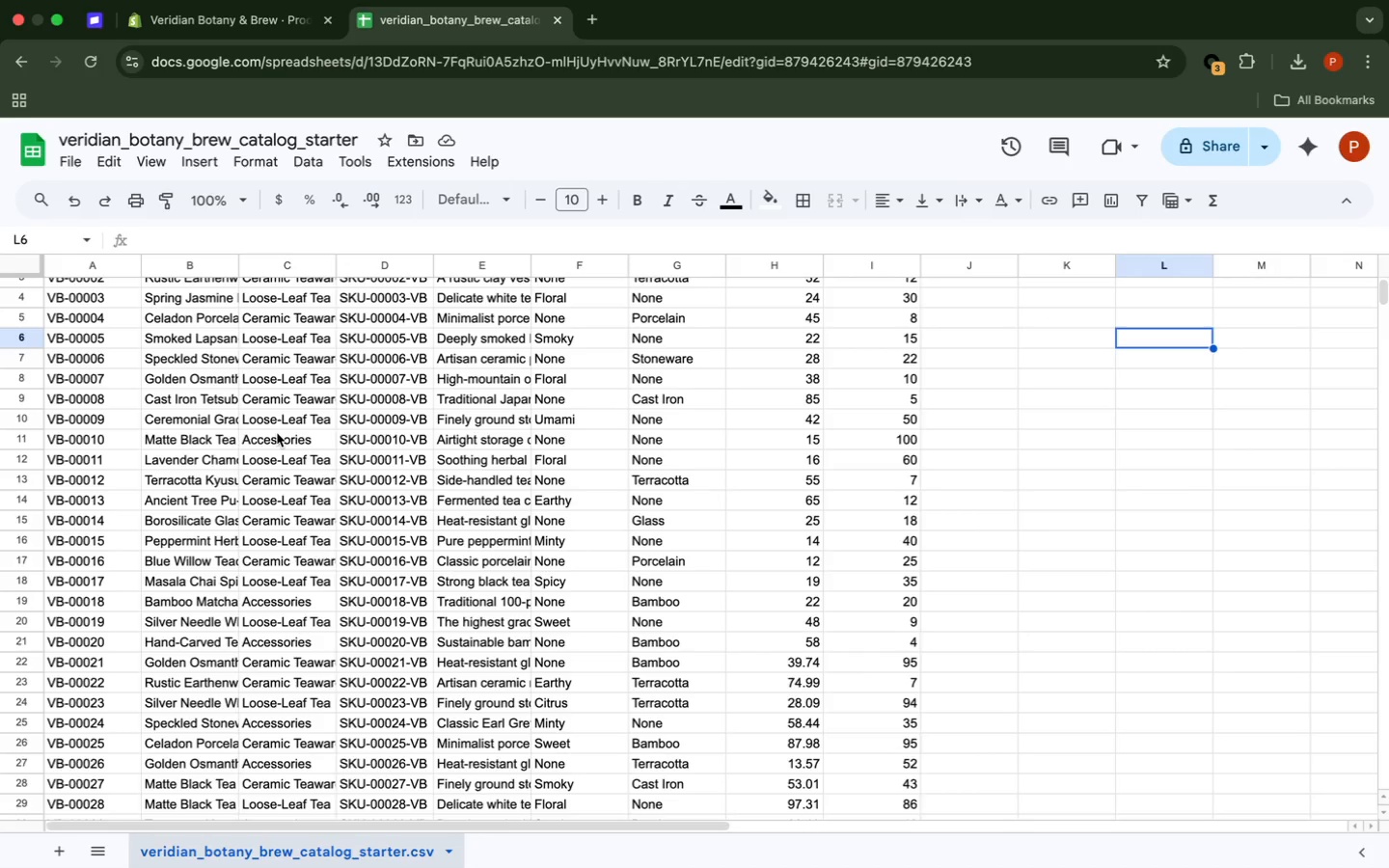 
wait(63.54)
 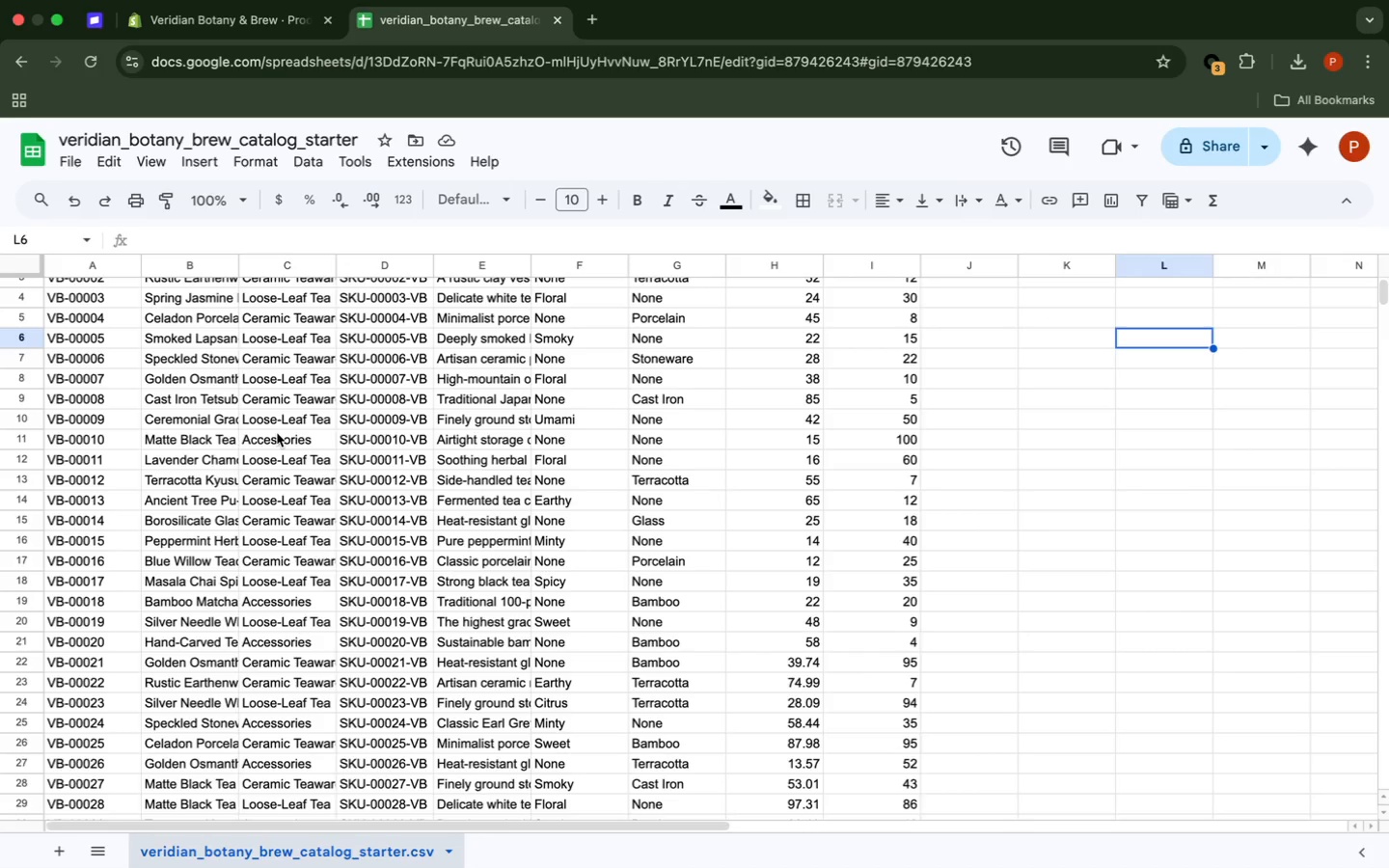 
scroll: coordinate [226, 499], scroll_direction: up, amount: 40.0
 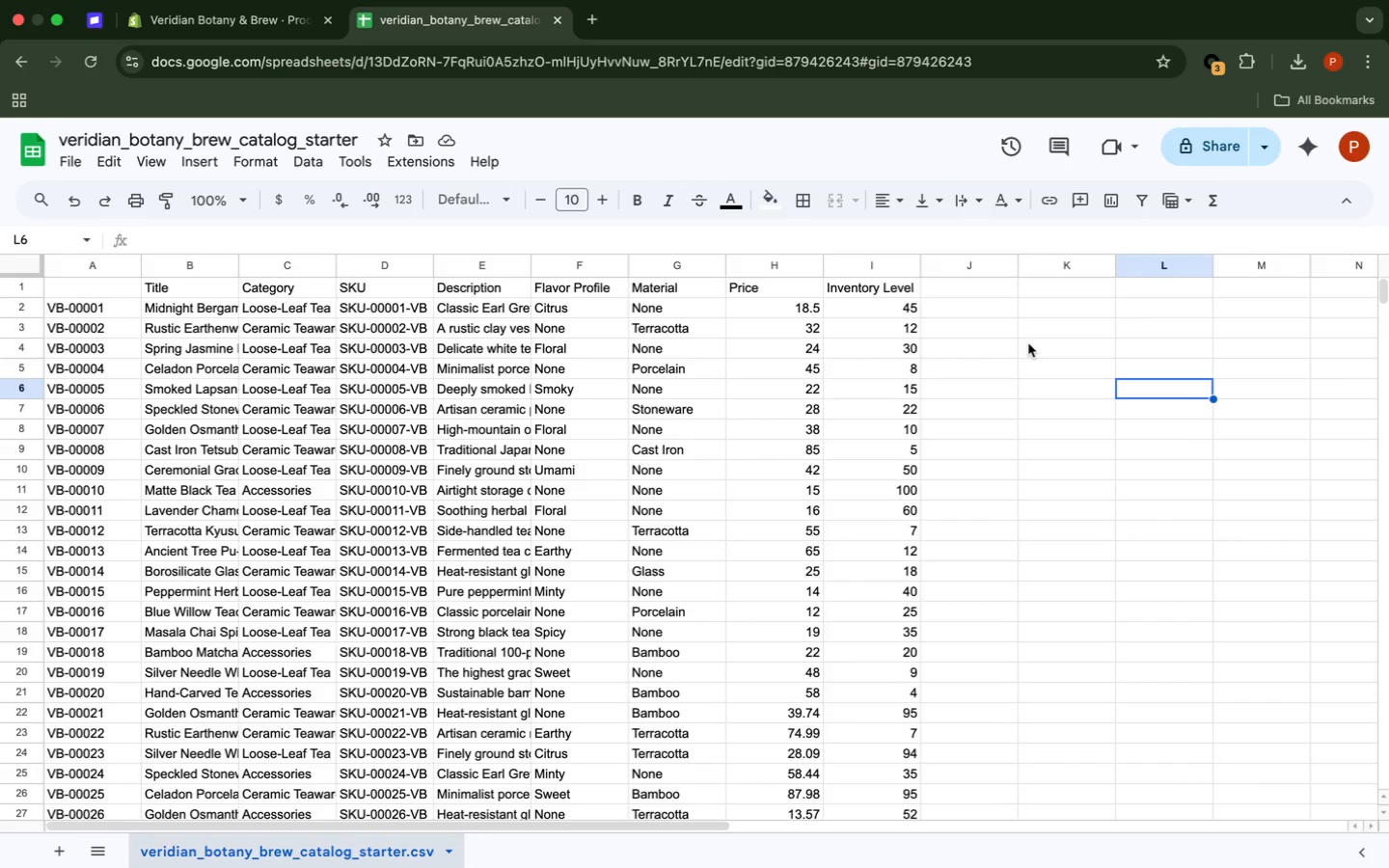 
wait(196.82)
 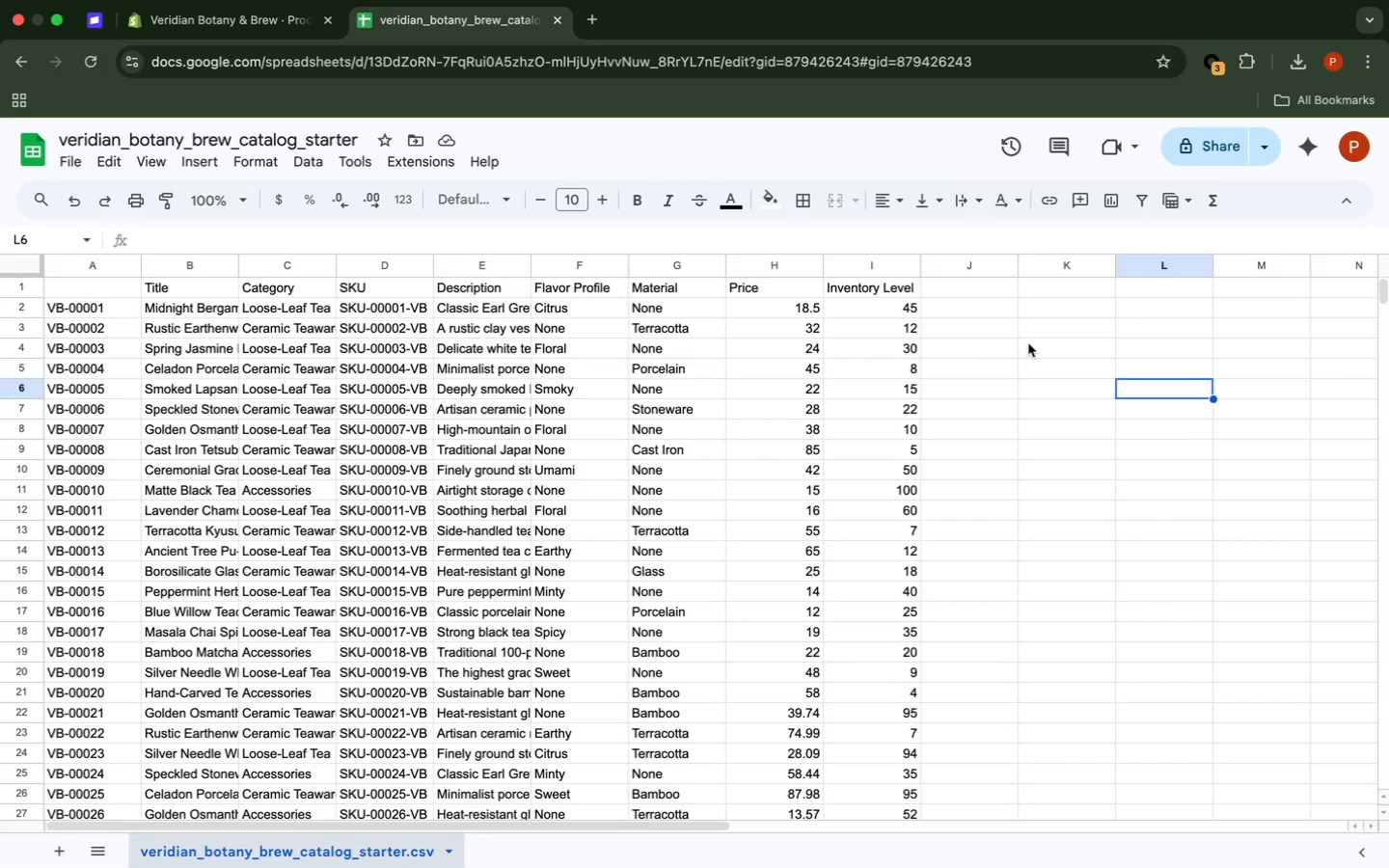 
scroll: coordinate [633, 539], scroll_direction: down, amount: 59.0
 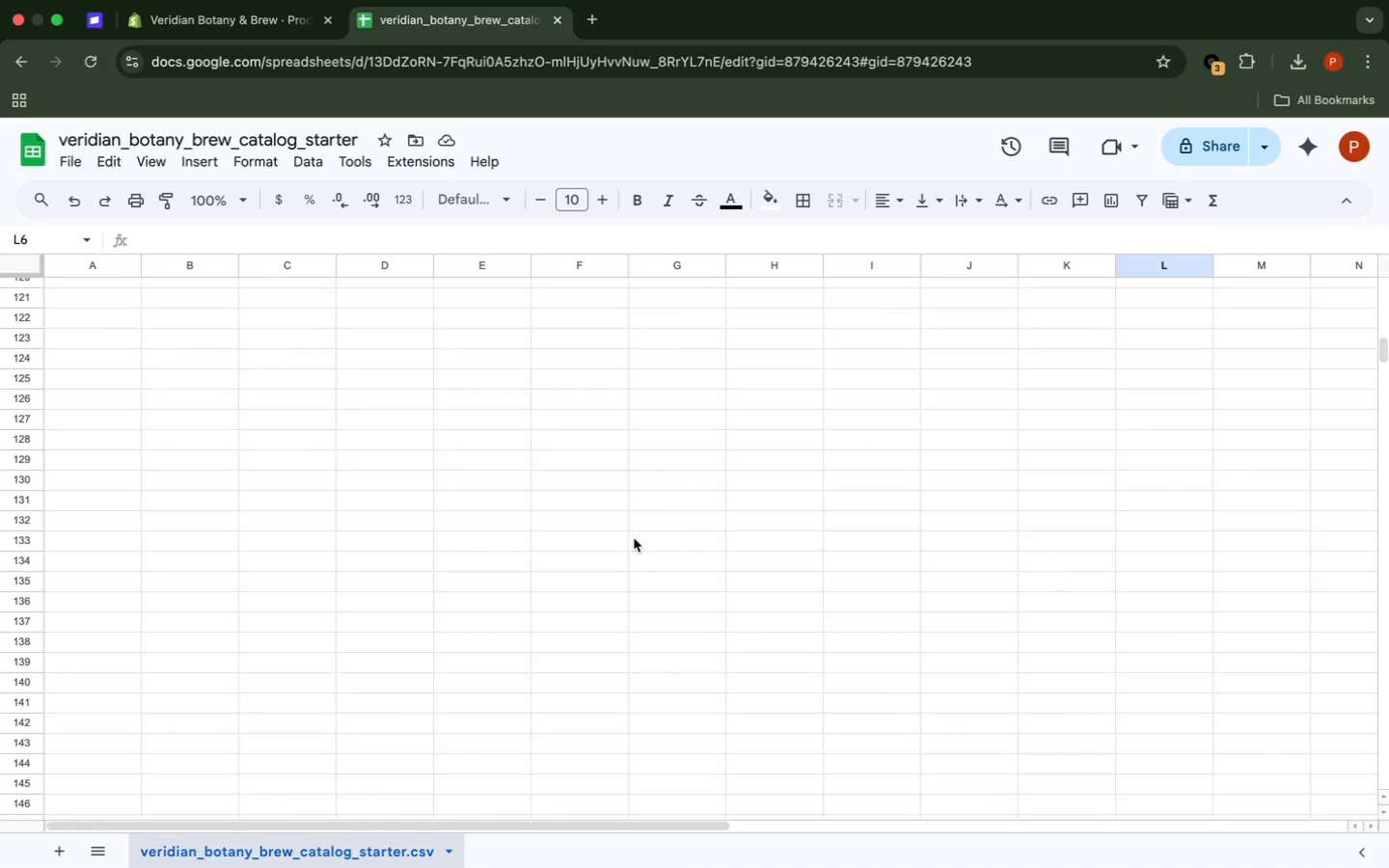 
scroll: coordinate [600, 552], scroll_direction: up, amount: 86.0
 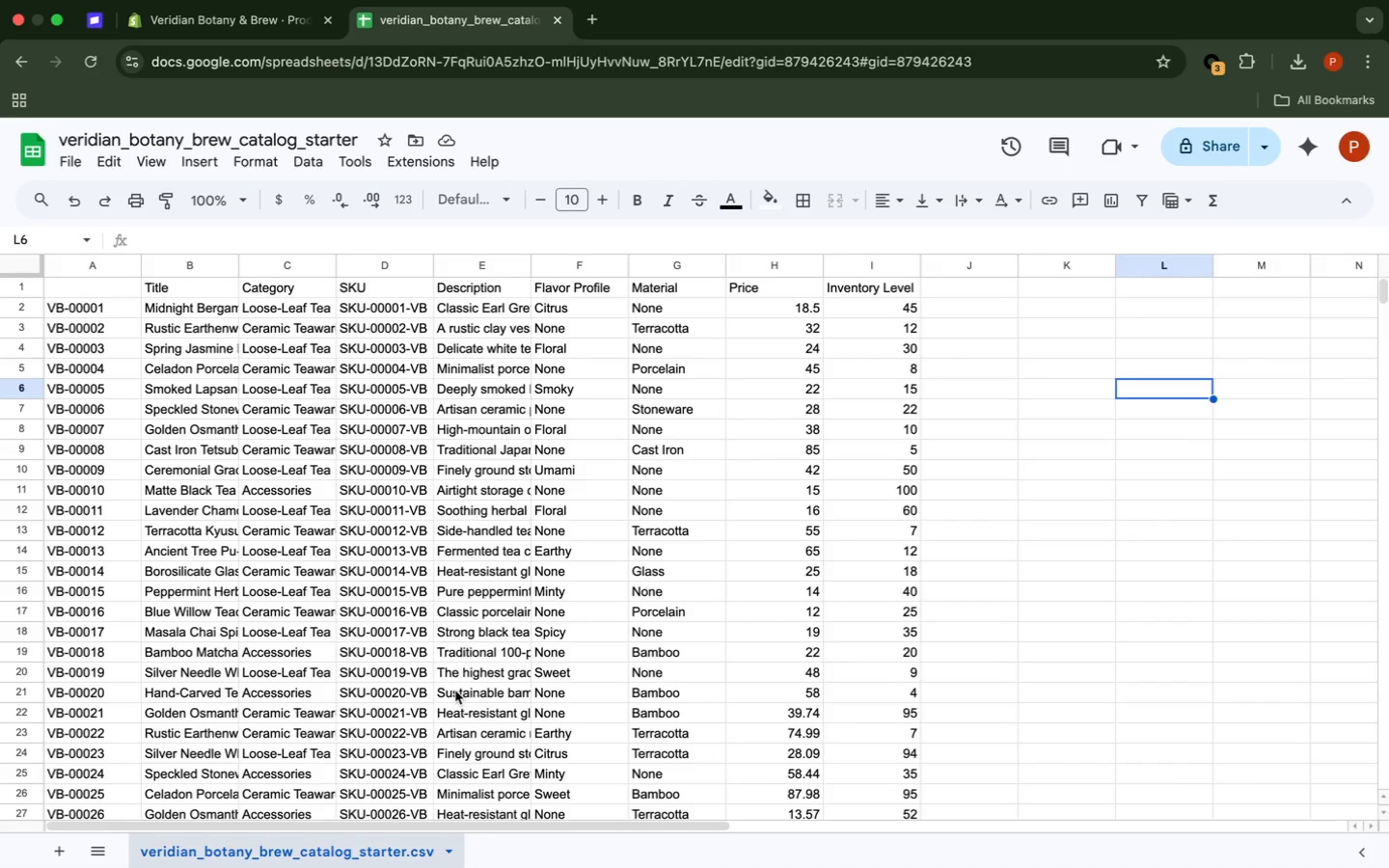 
wait(68.31)
 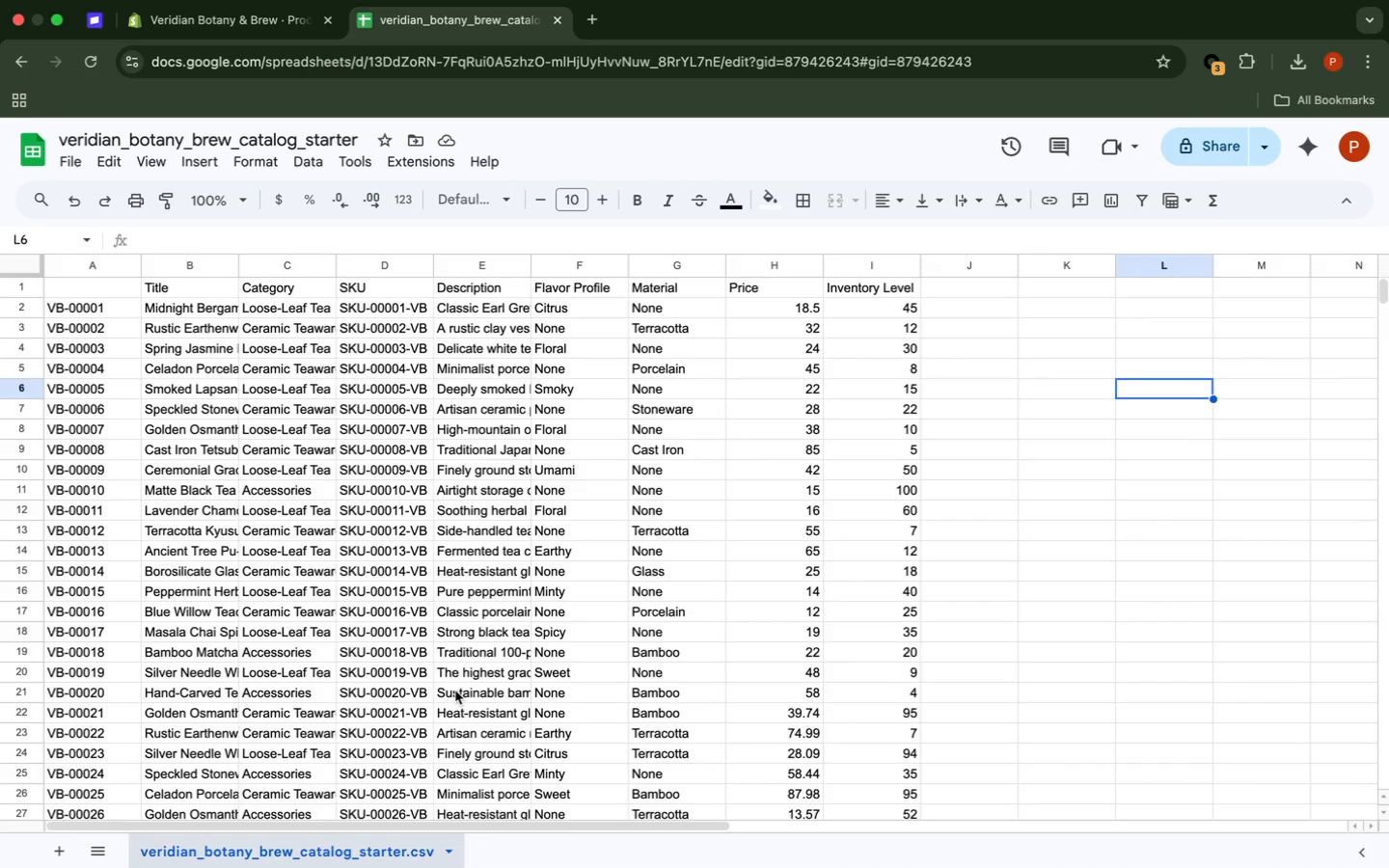 
left_click([205, 15])
 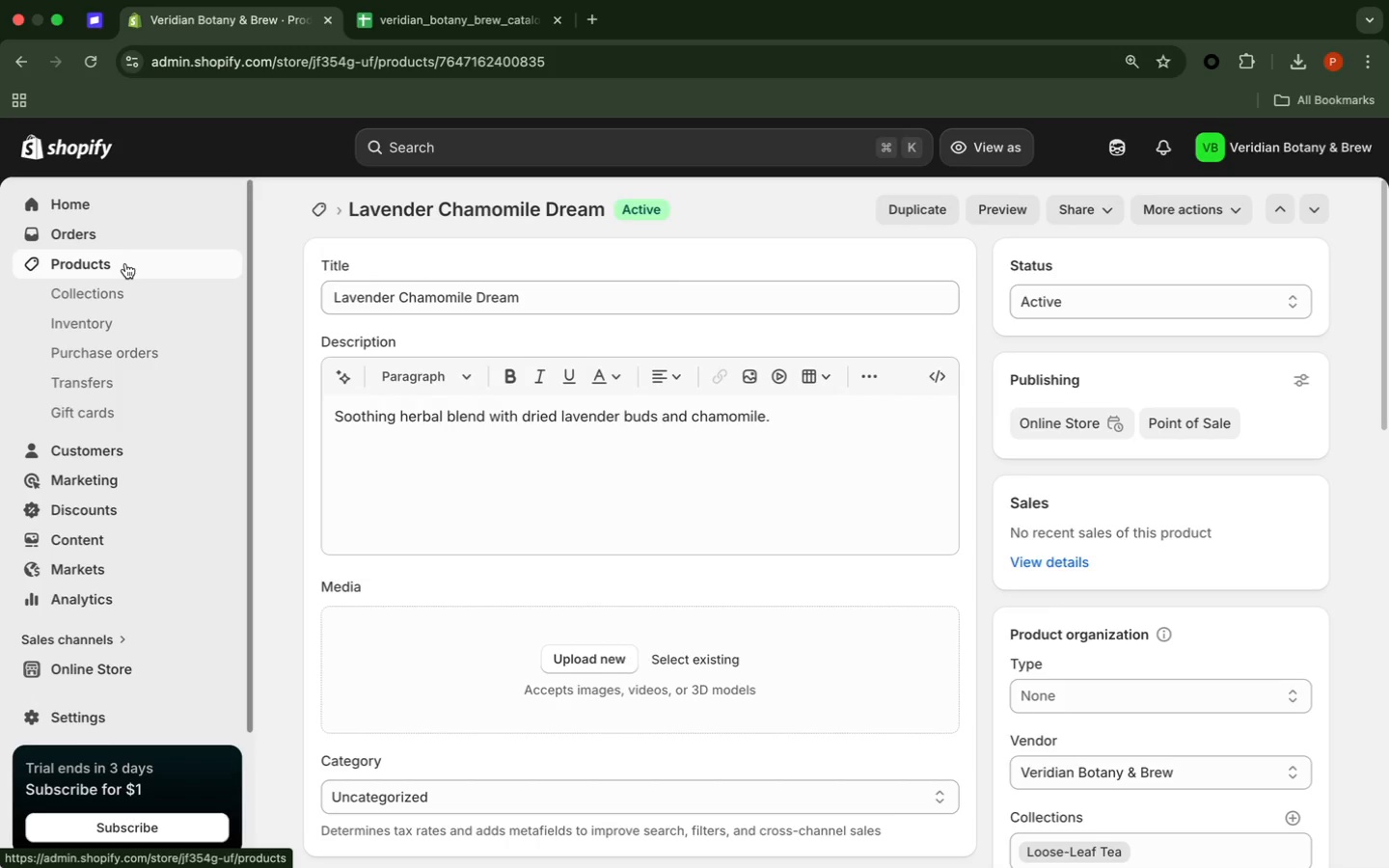 
wait(10.97)
 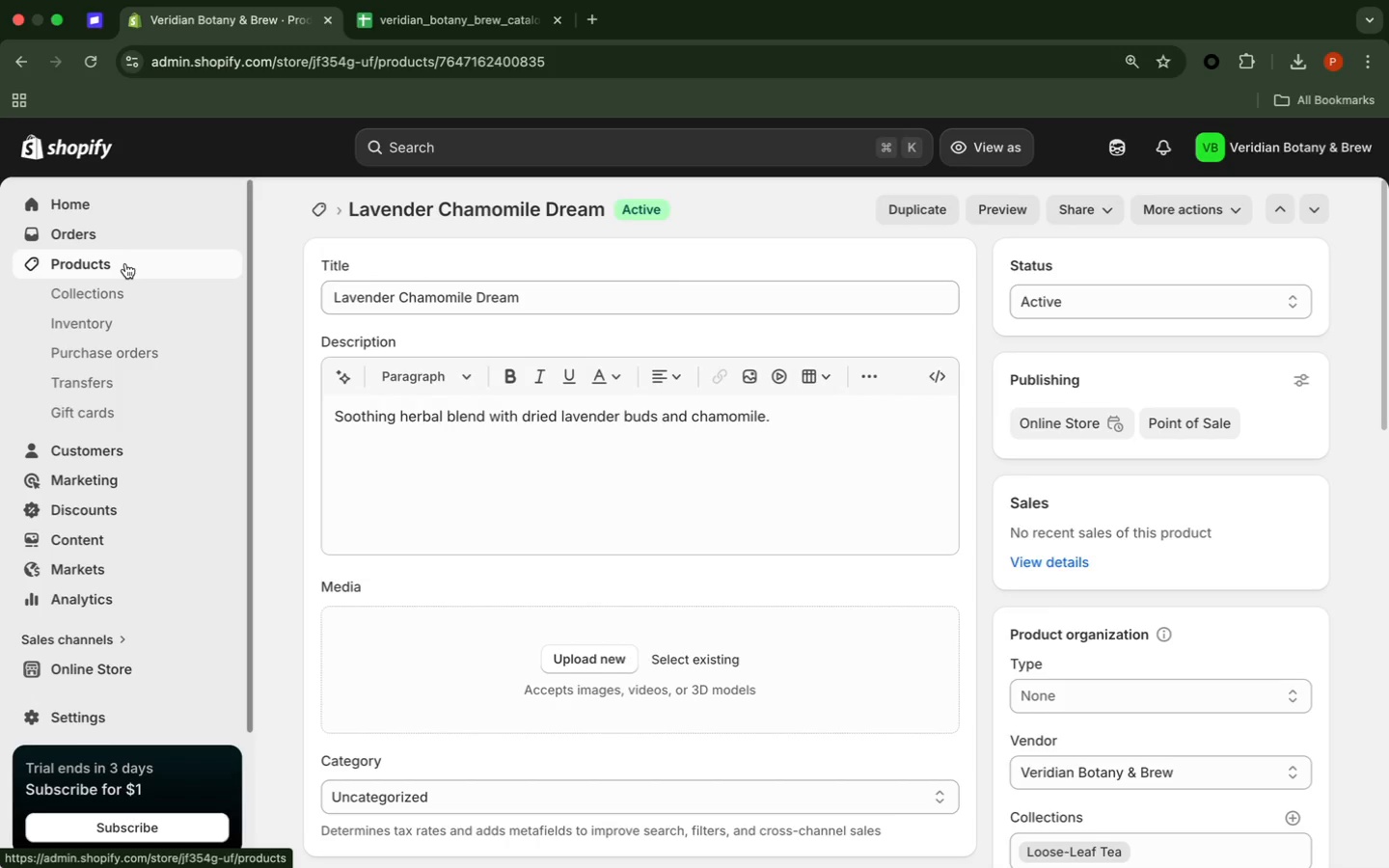 
left_click([124, 263])
 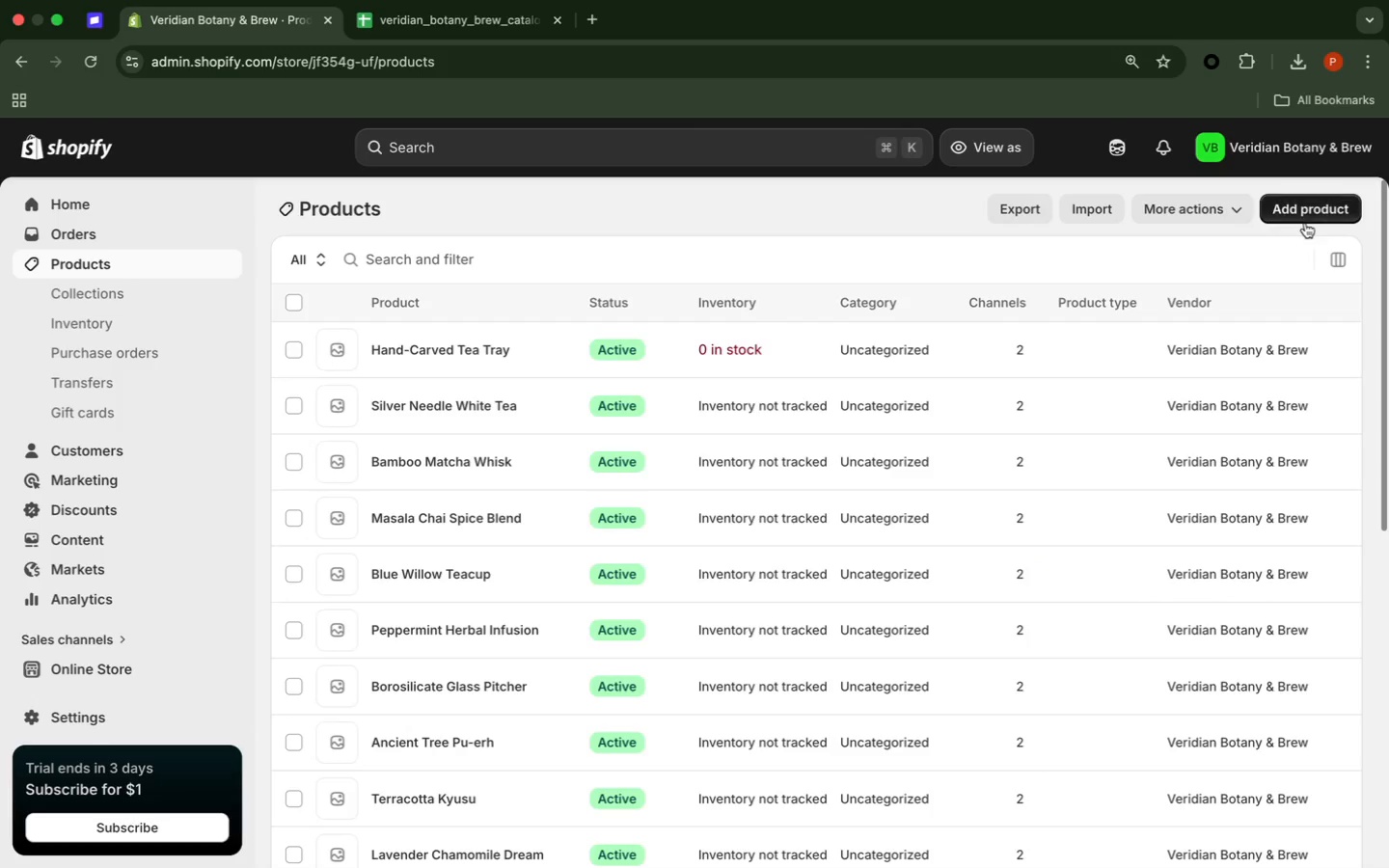 
wait(5.89)
 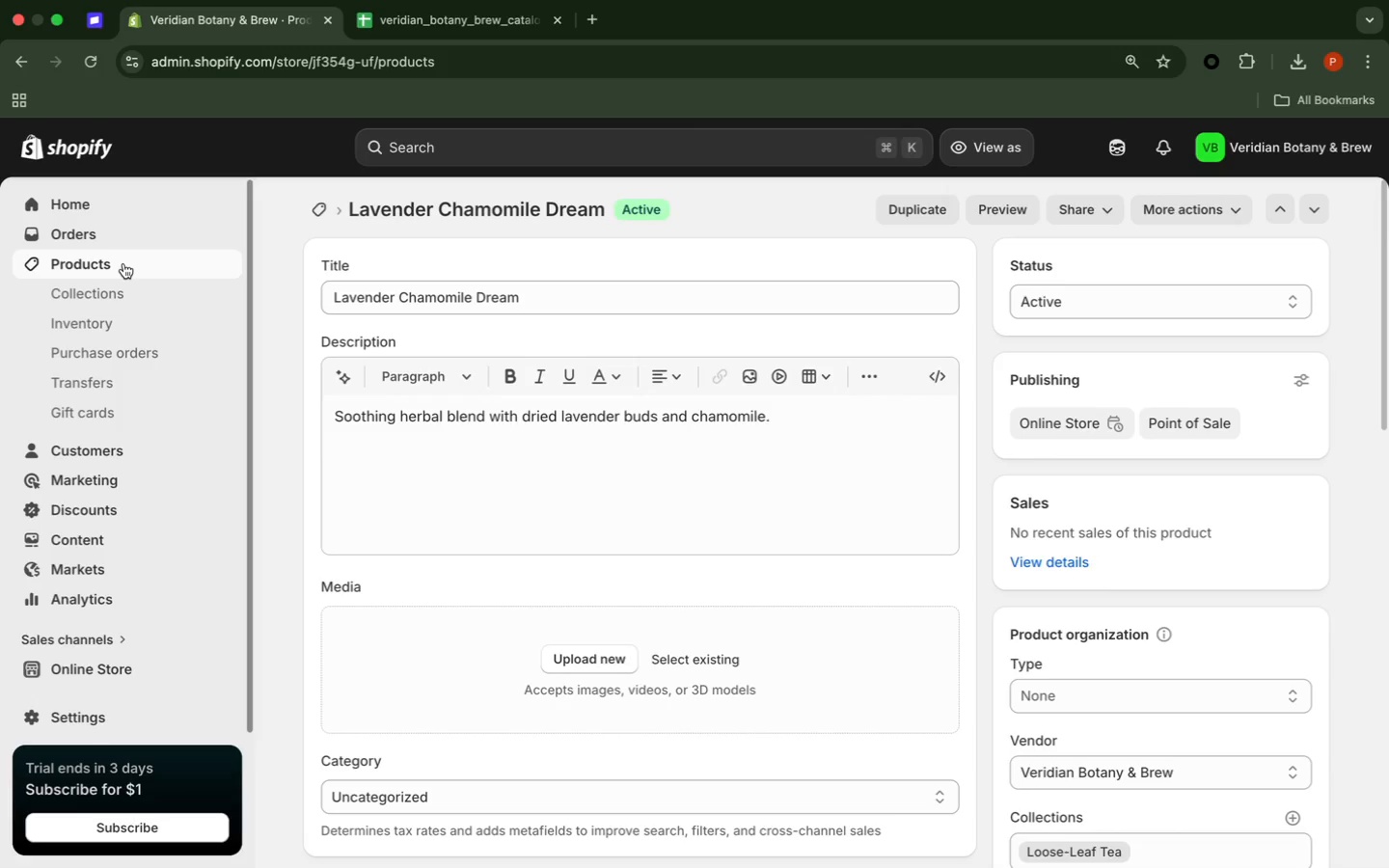 
left_click([1095, 204])
 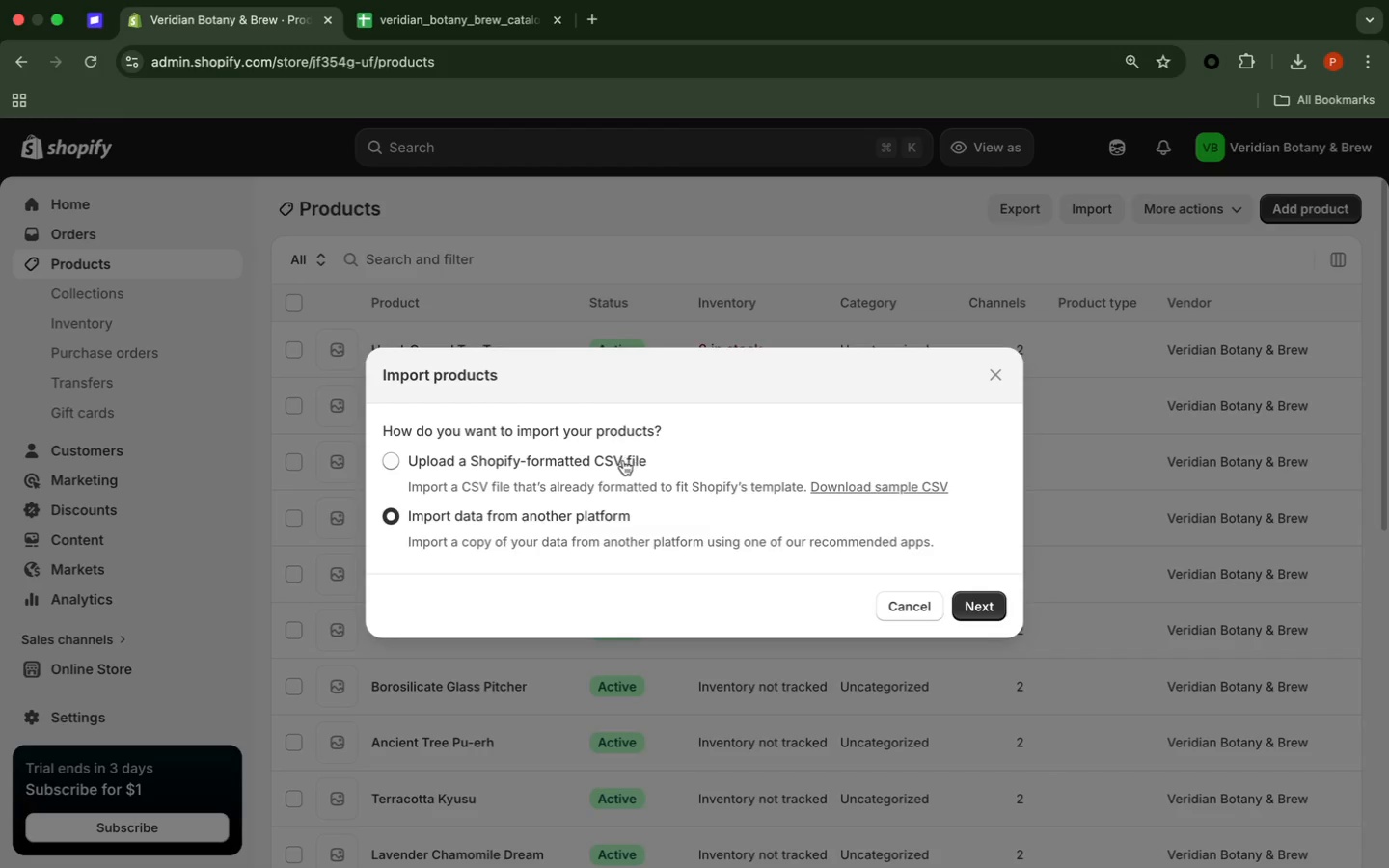 
wait(18.32)
 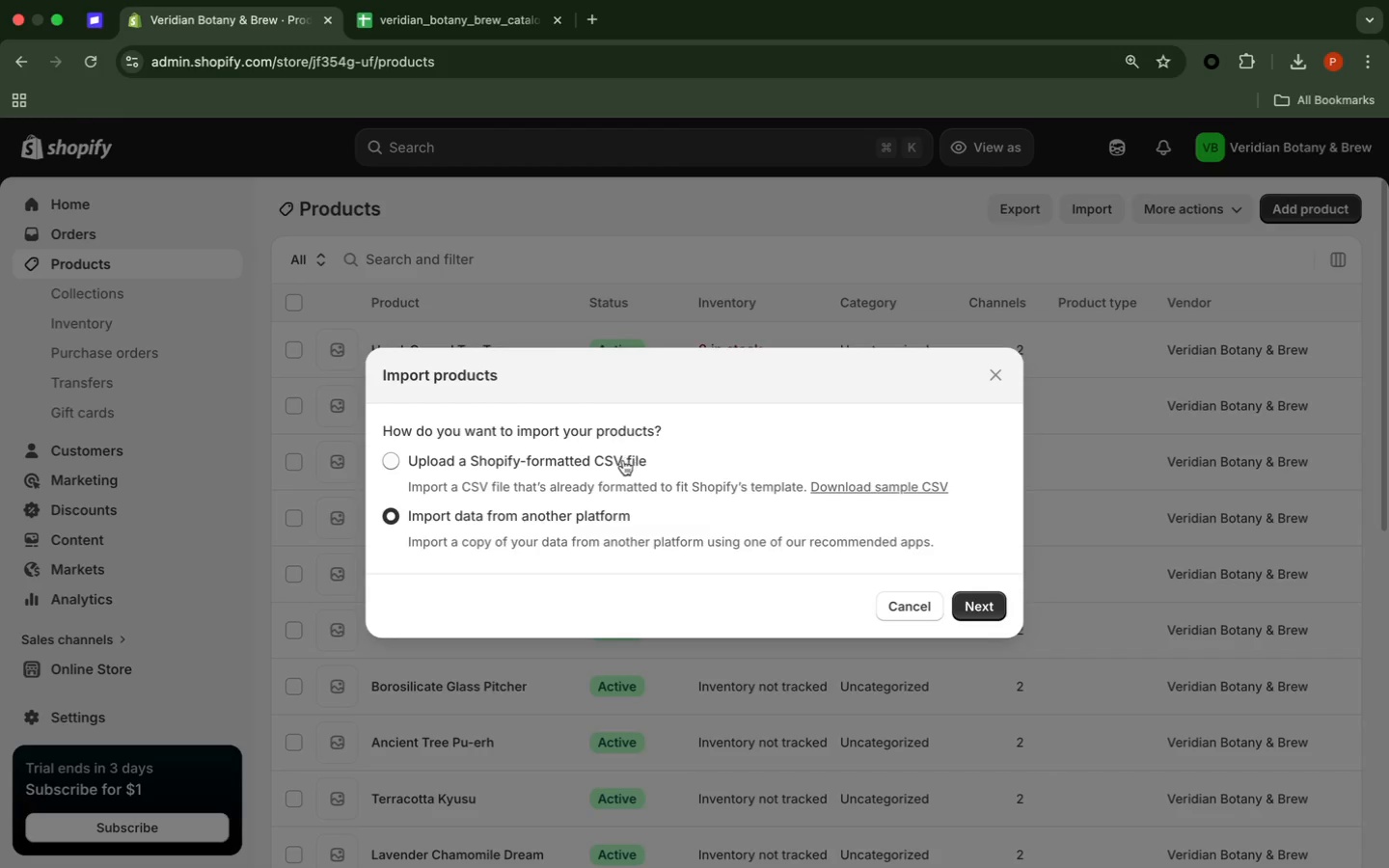 
left_click([582, 479])
 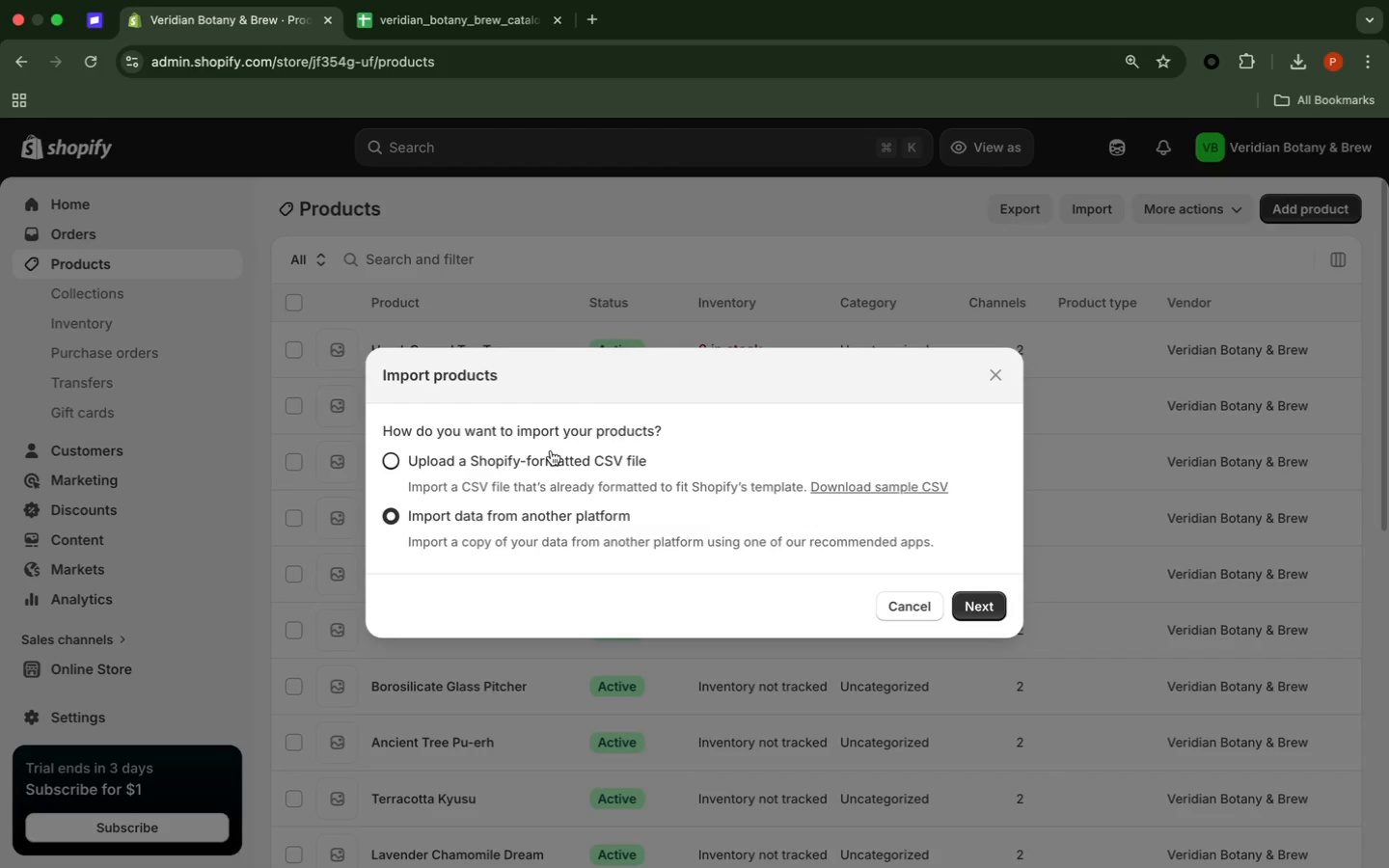 
left_click([551, 450])
 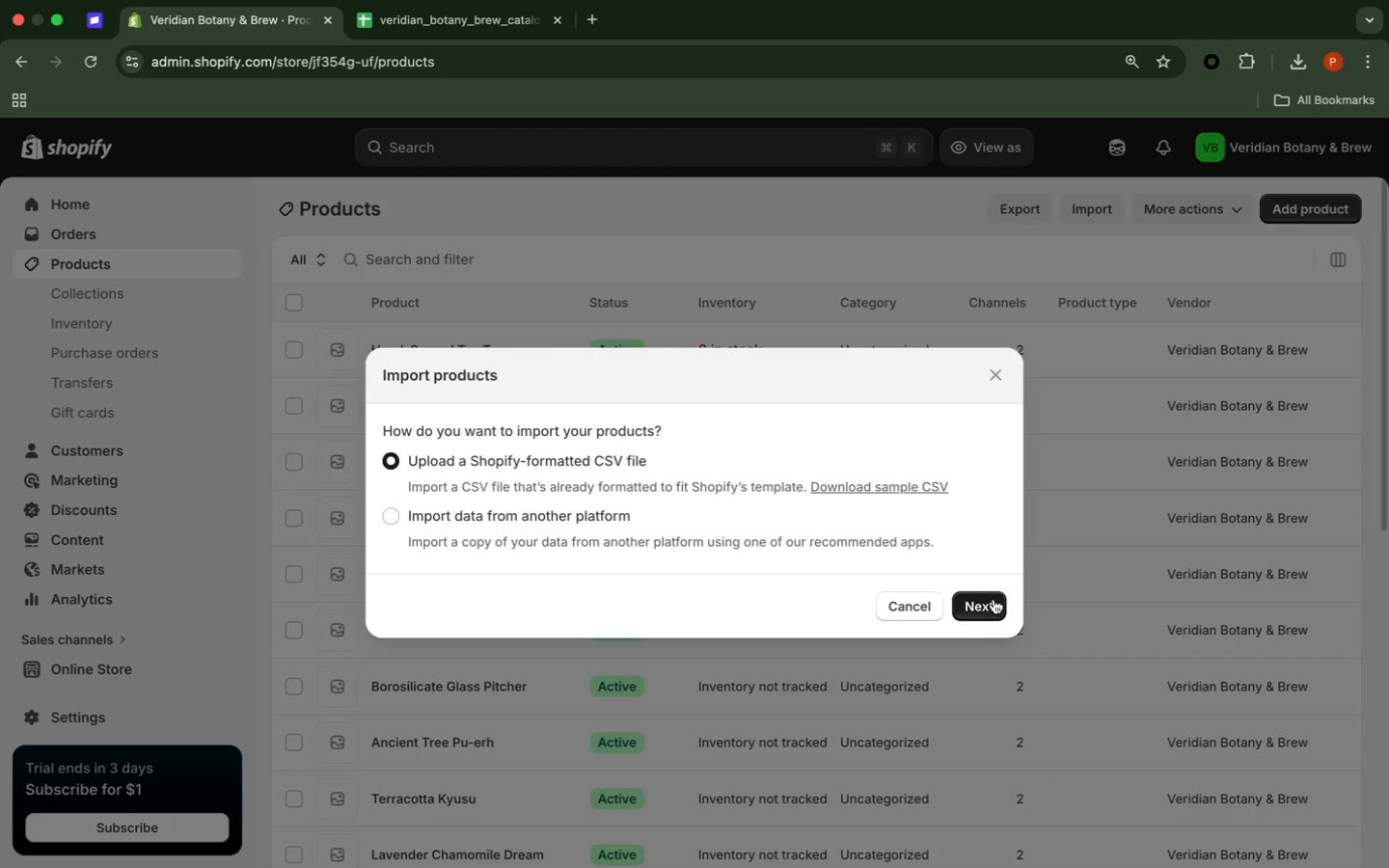 
left_click([993, 600])
 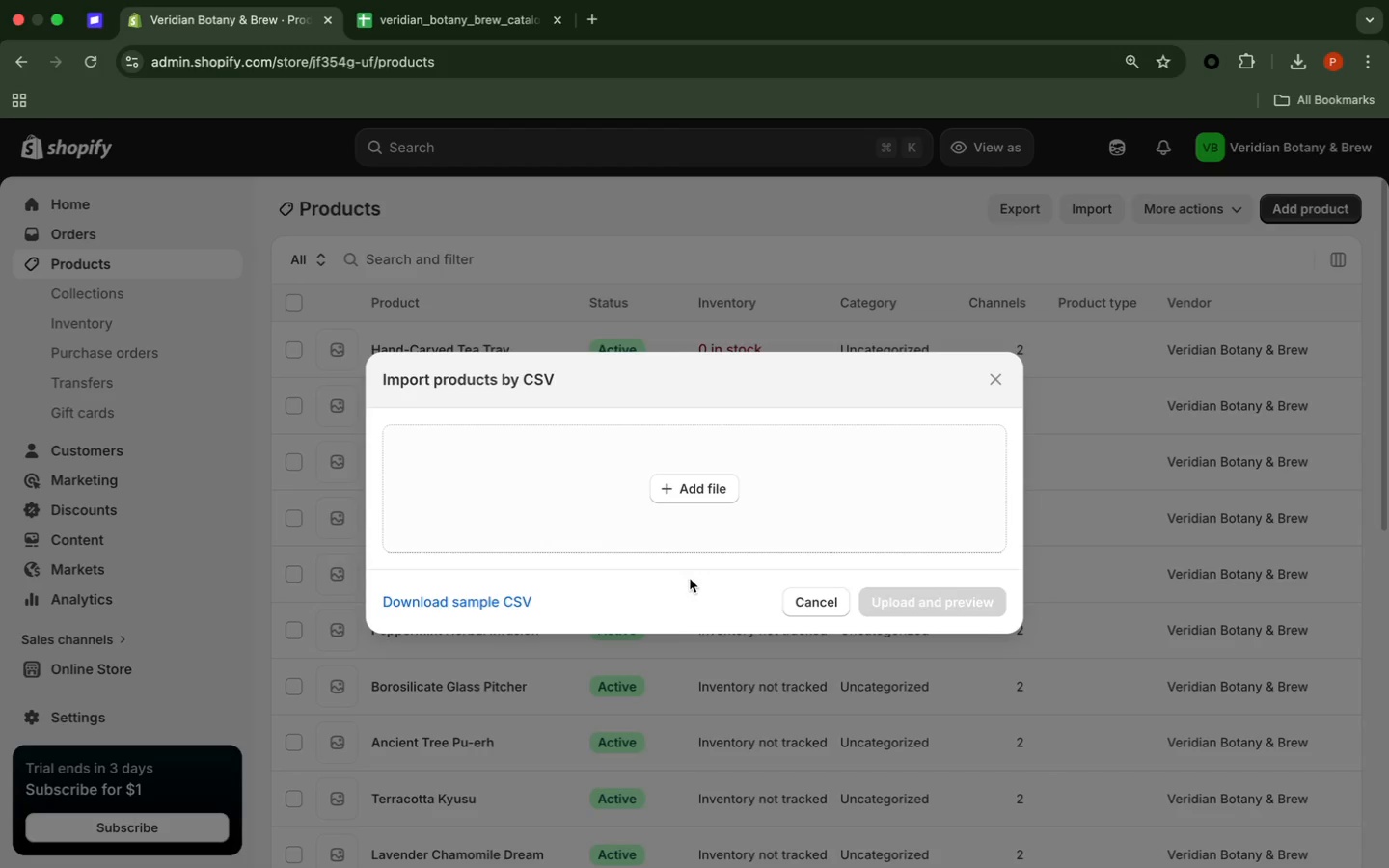 
wait(5.04)
 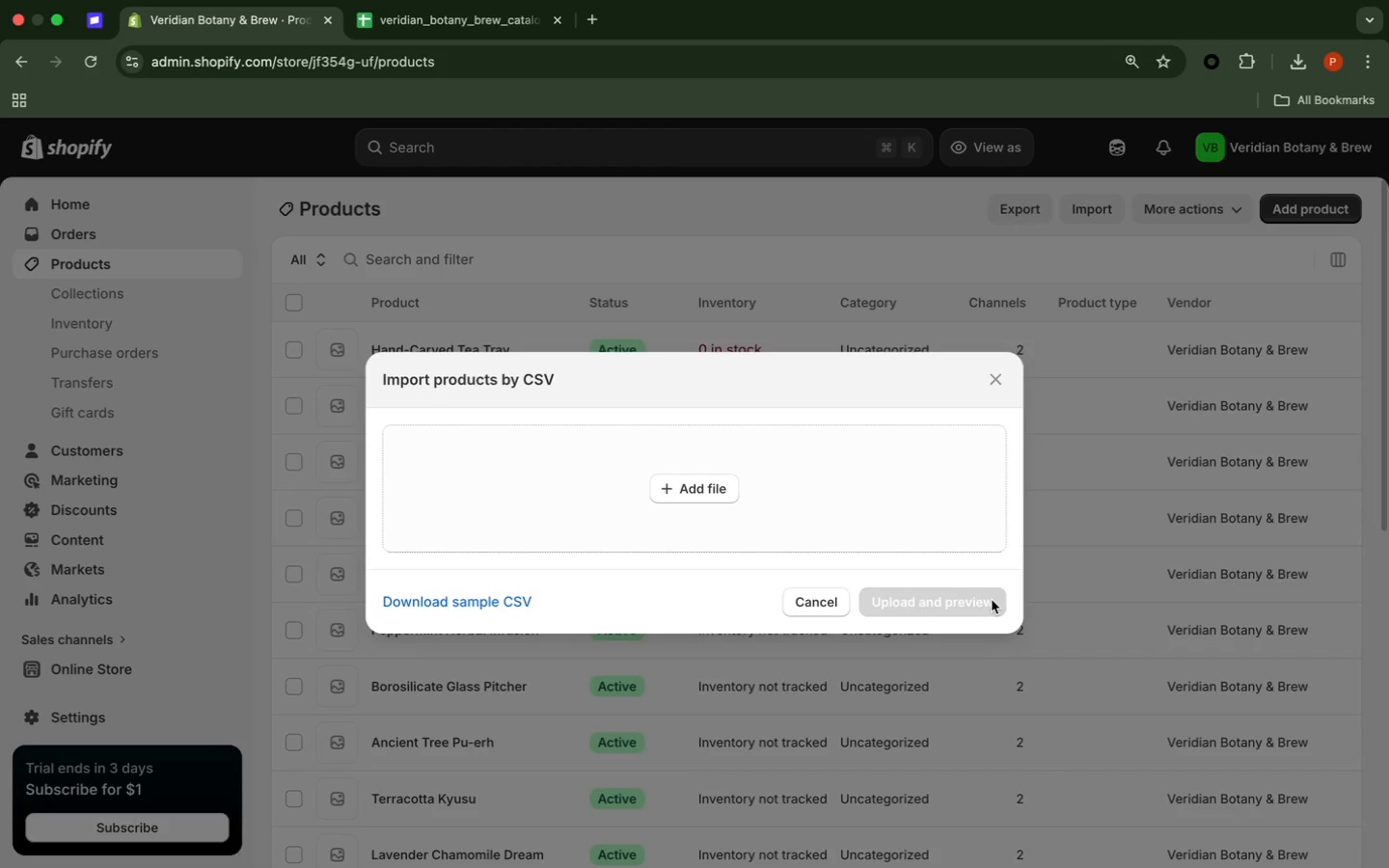 
left_click([720, 498])
 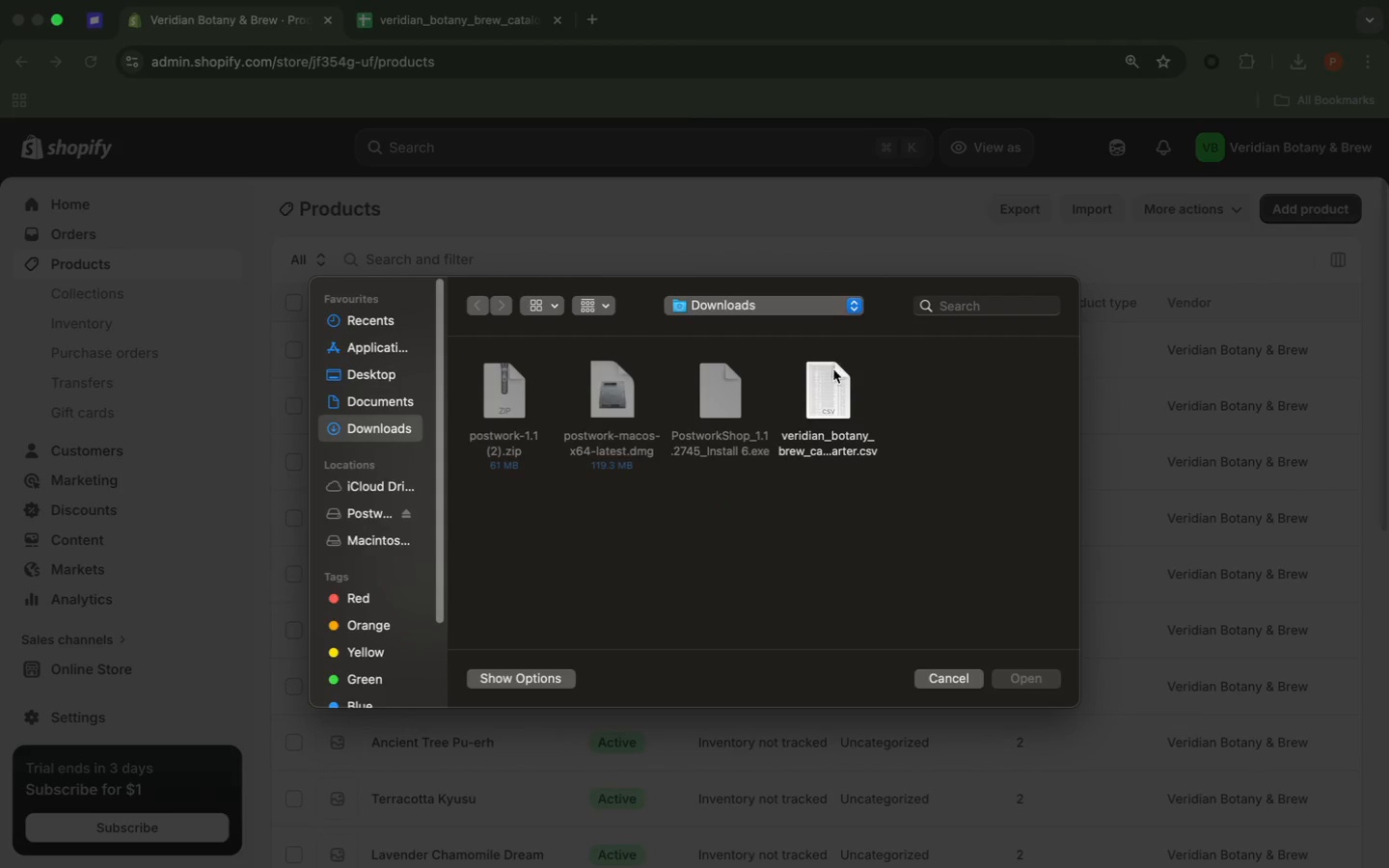 
double_click([836, 365])
 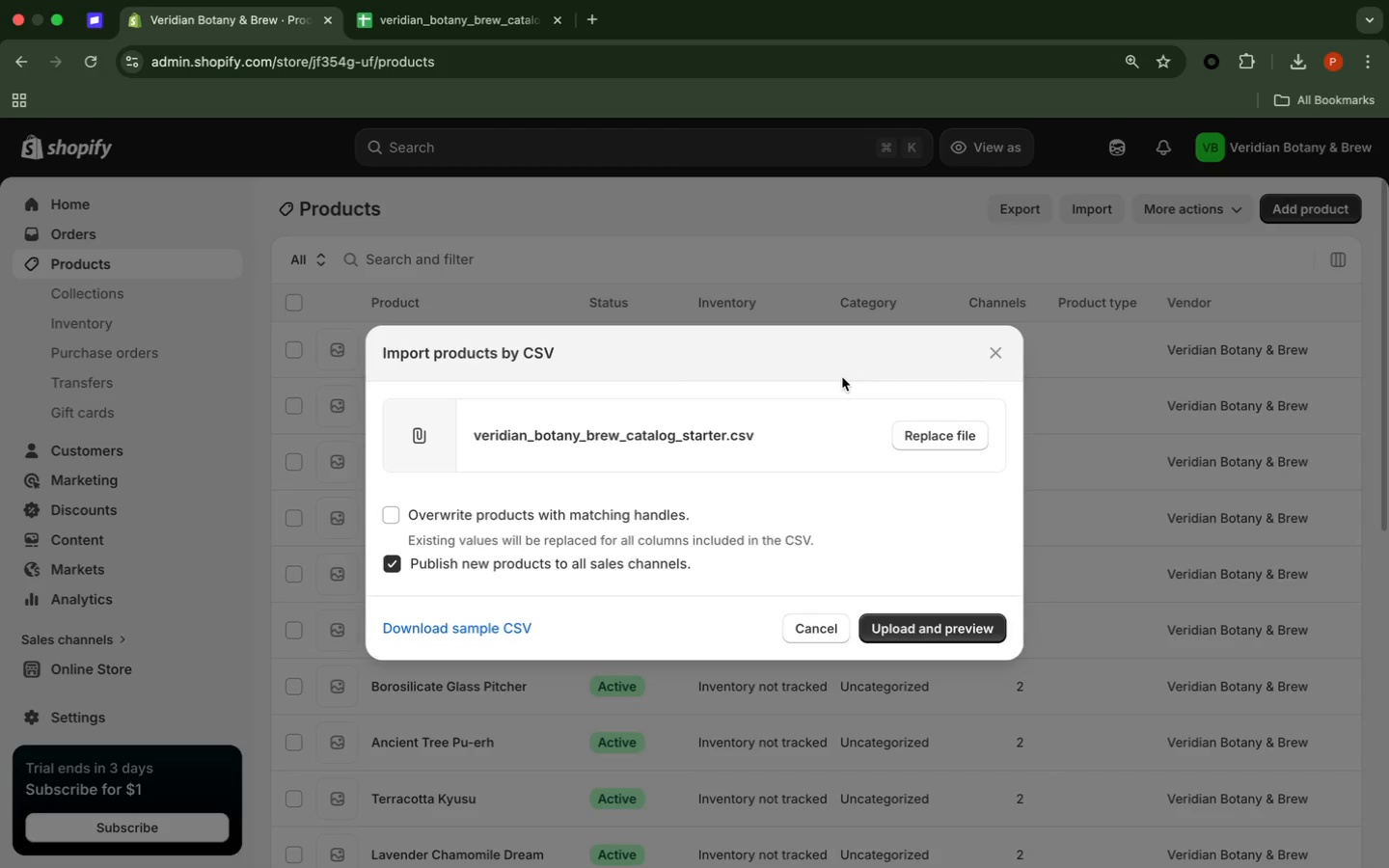 
wait(15.05)
 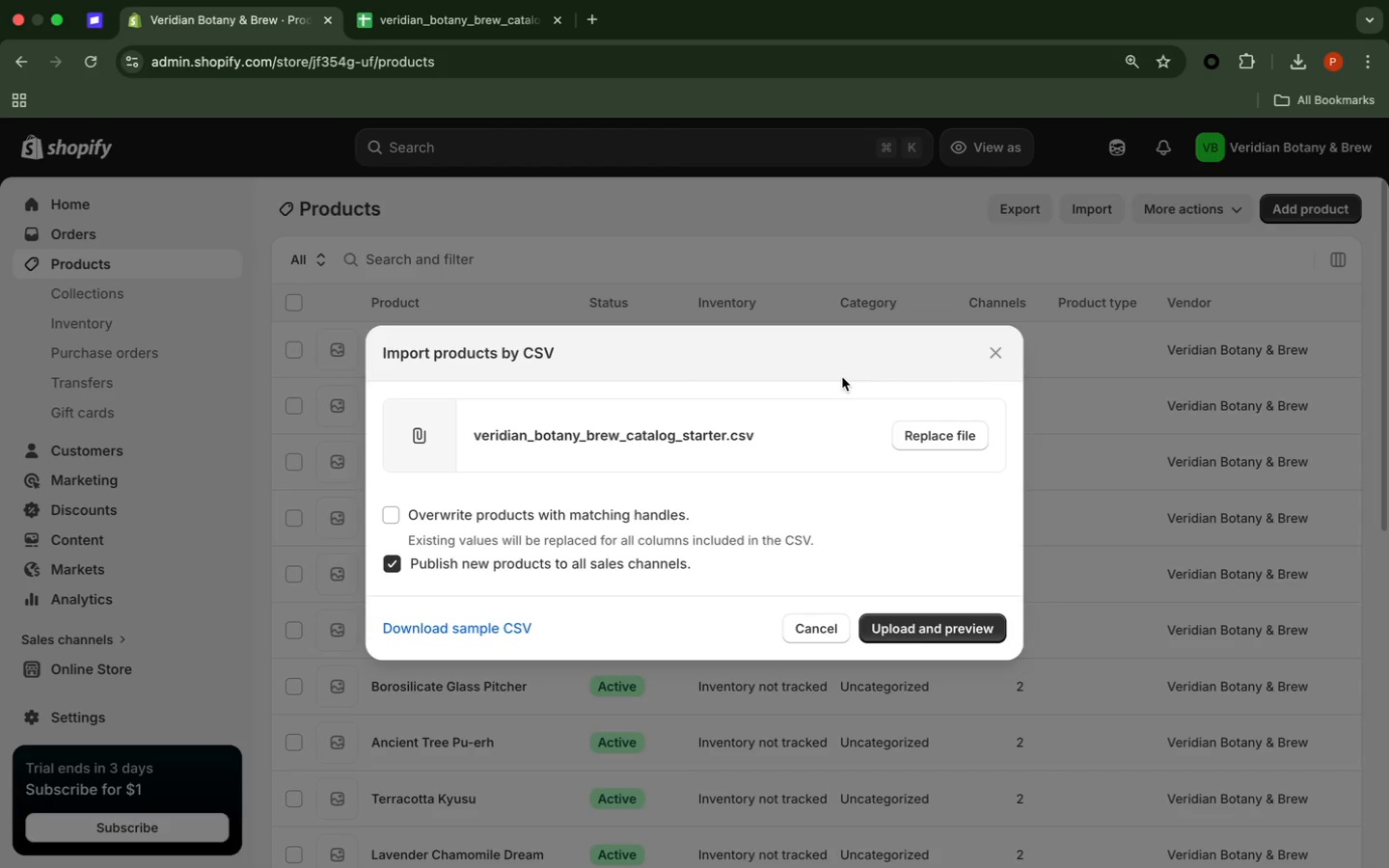 
left_click([924, 629])
 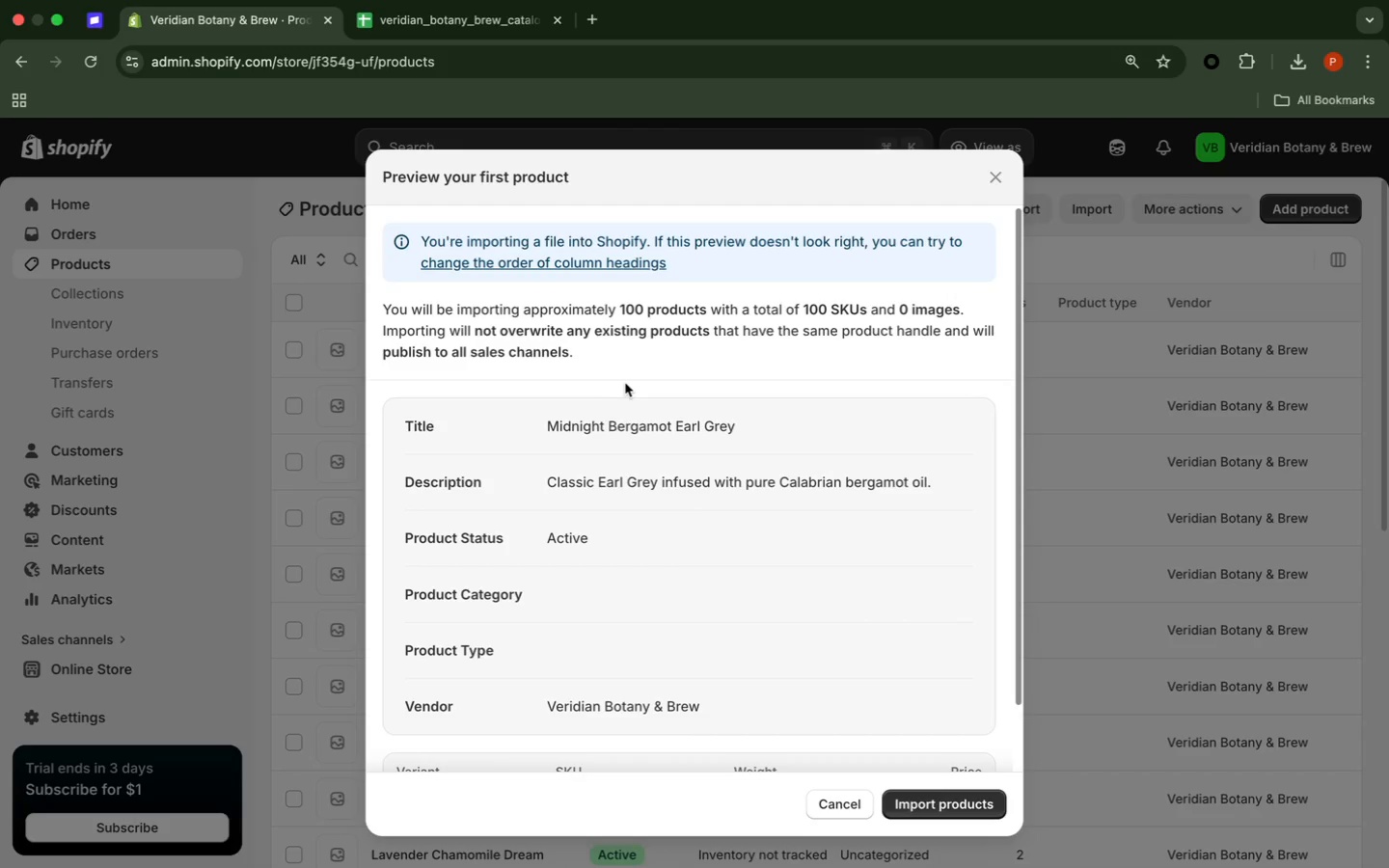 
wait(13.02)
 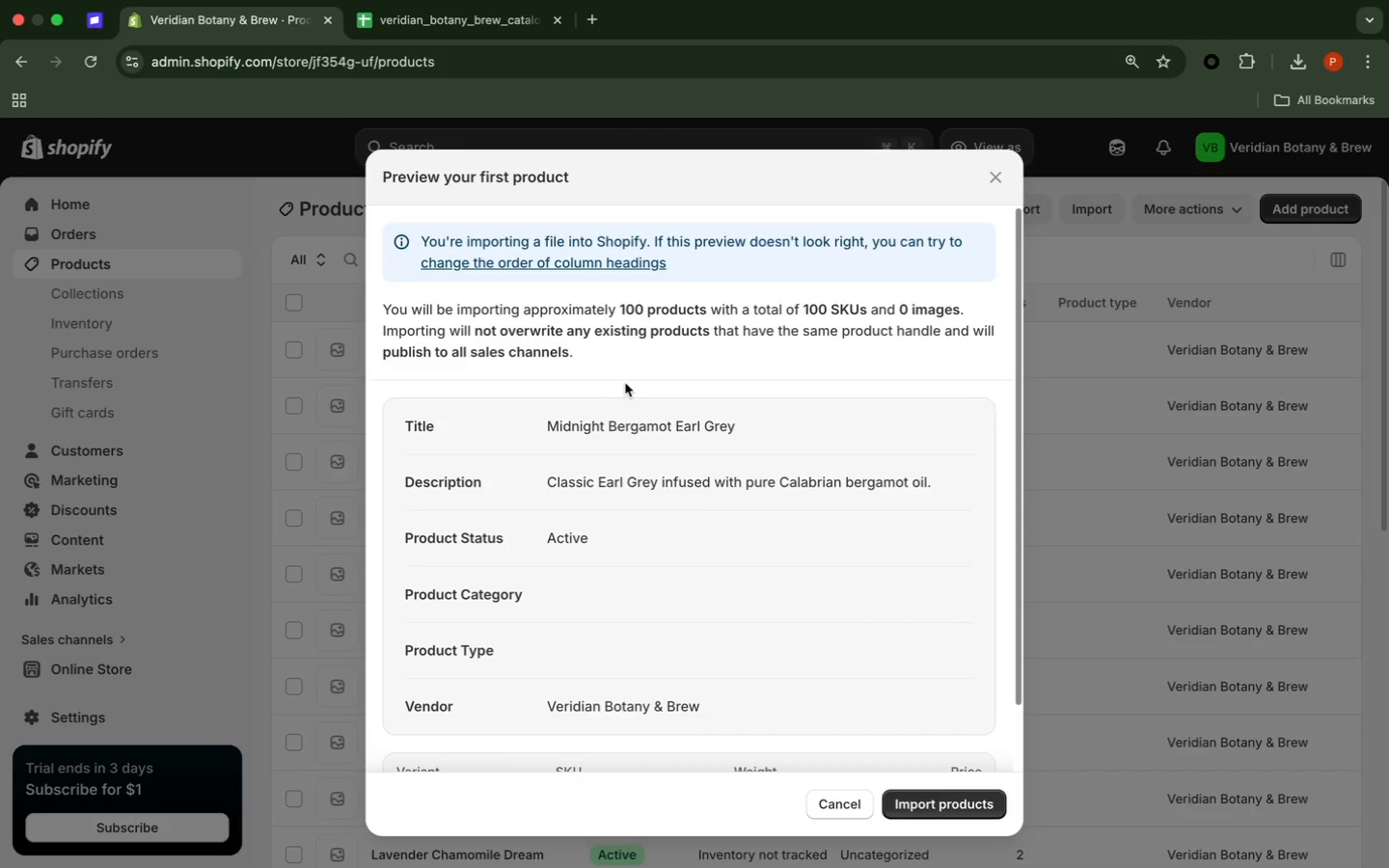 
left_click([1015, 737])
 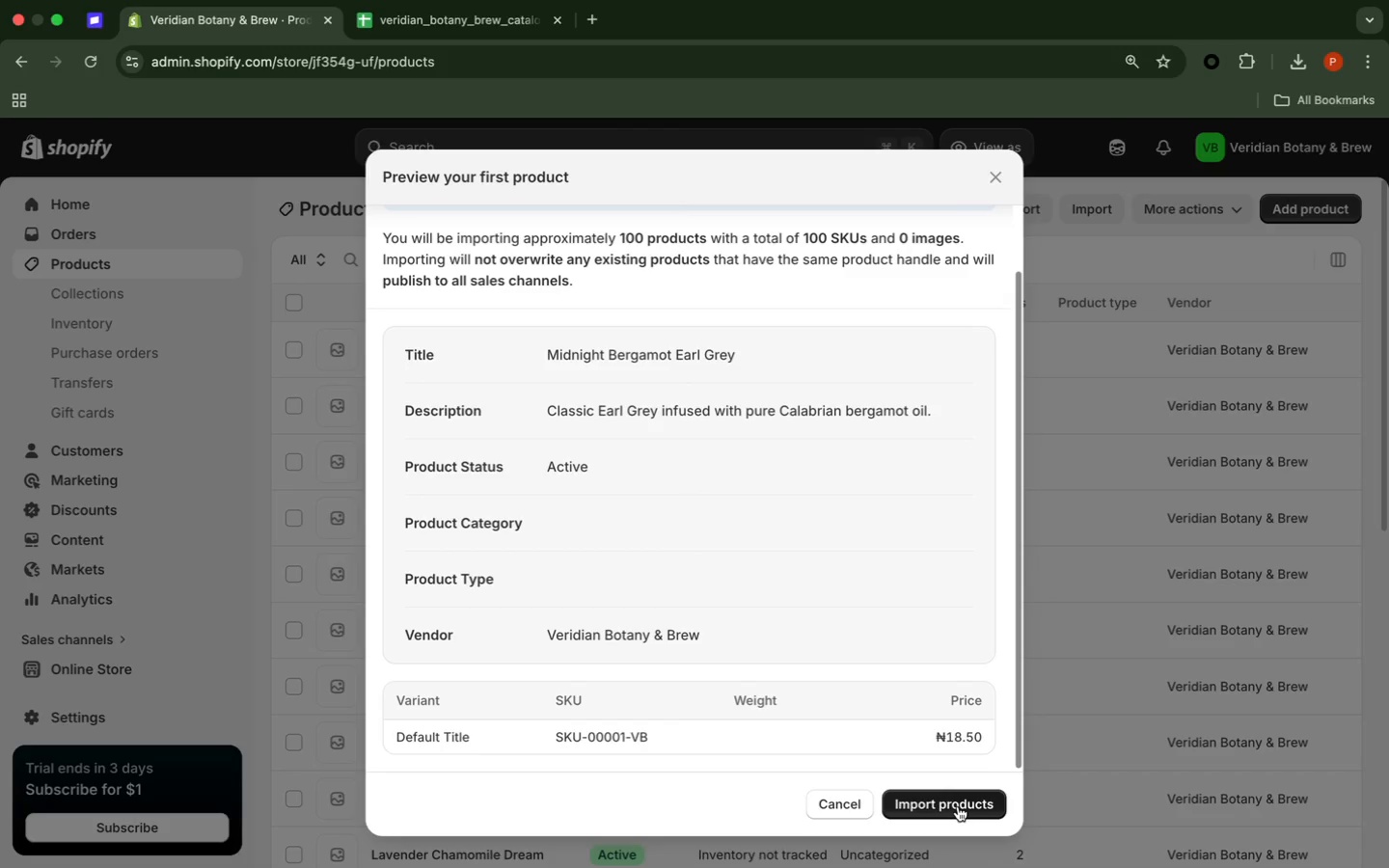 
left_click([958, 806])
 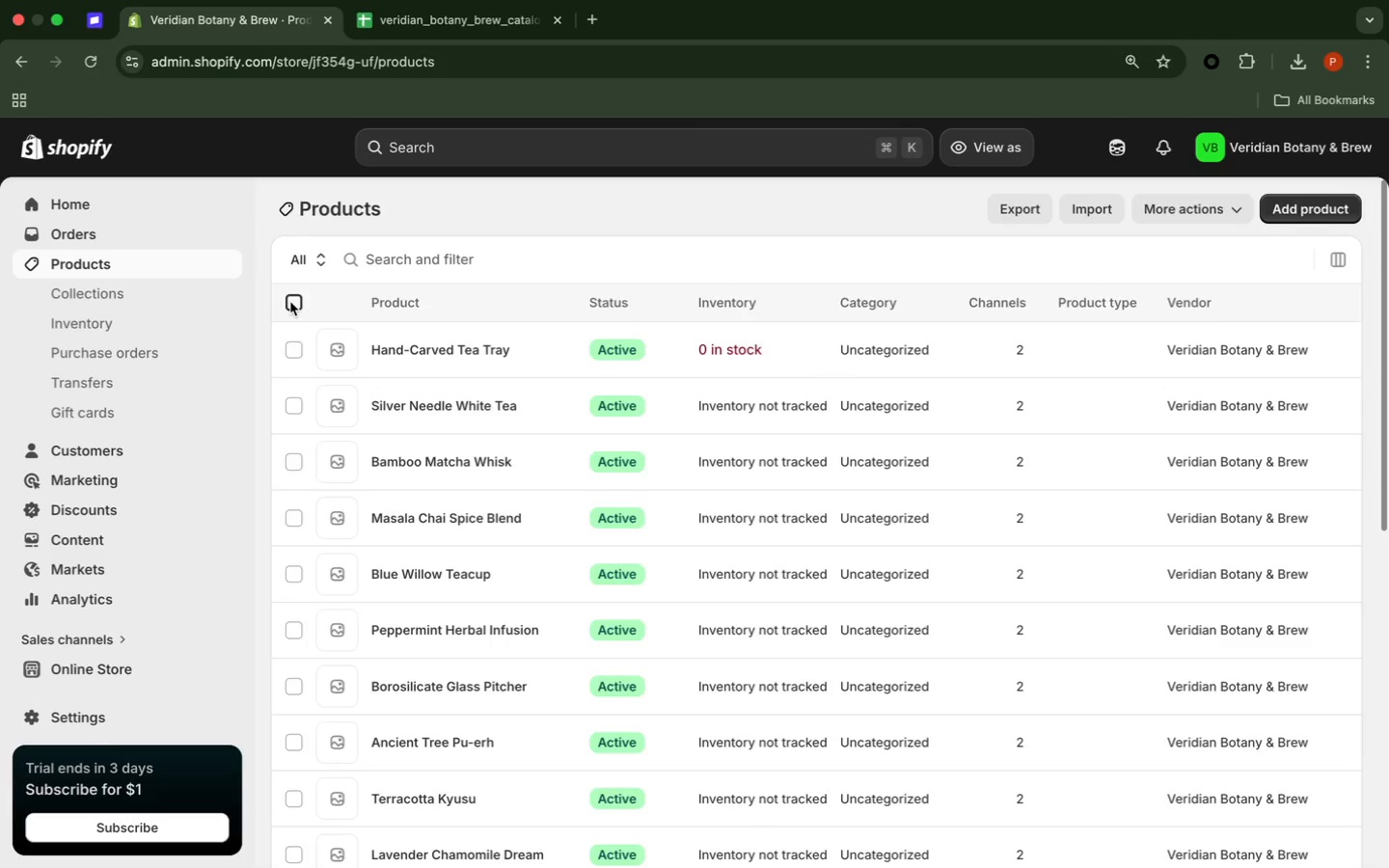 
wait(18.13)
 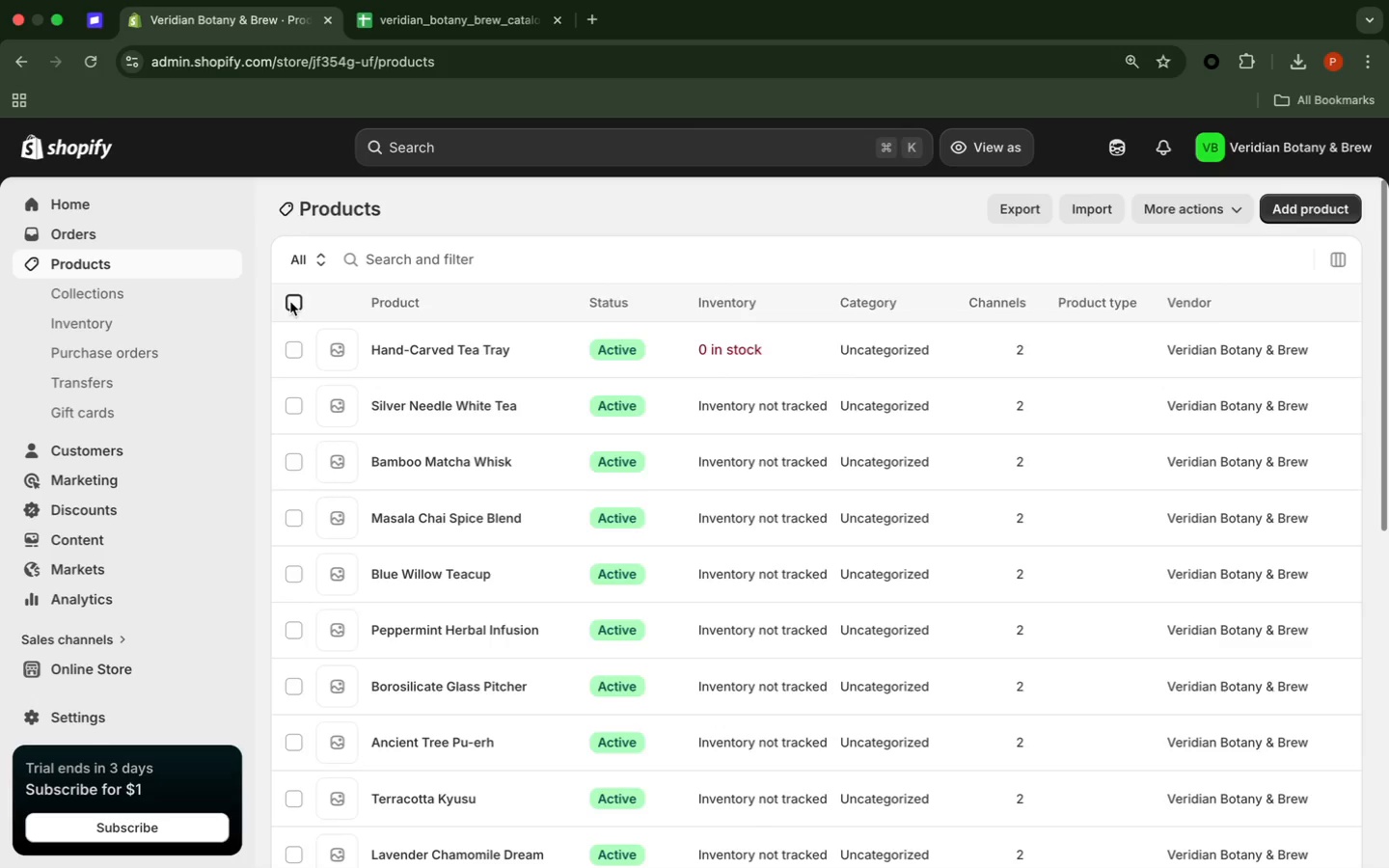 
left_click([295, 301])
 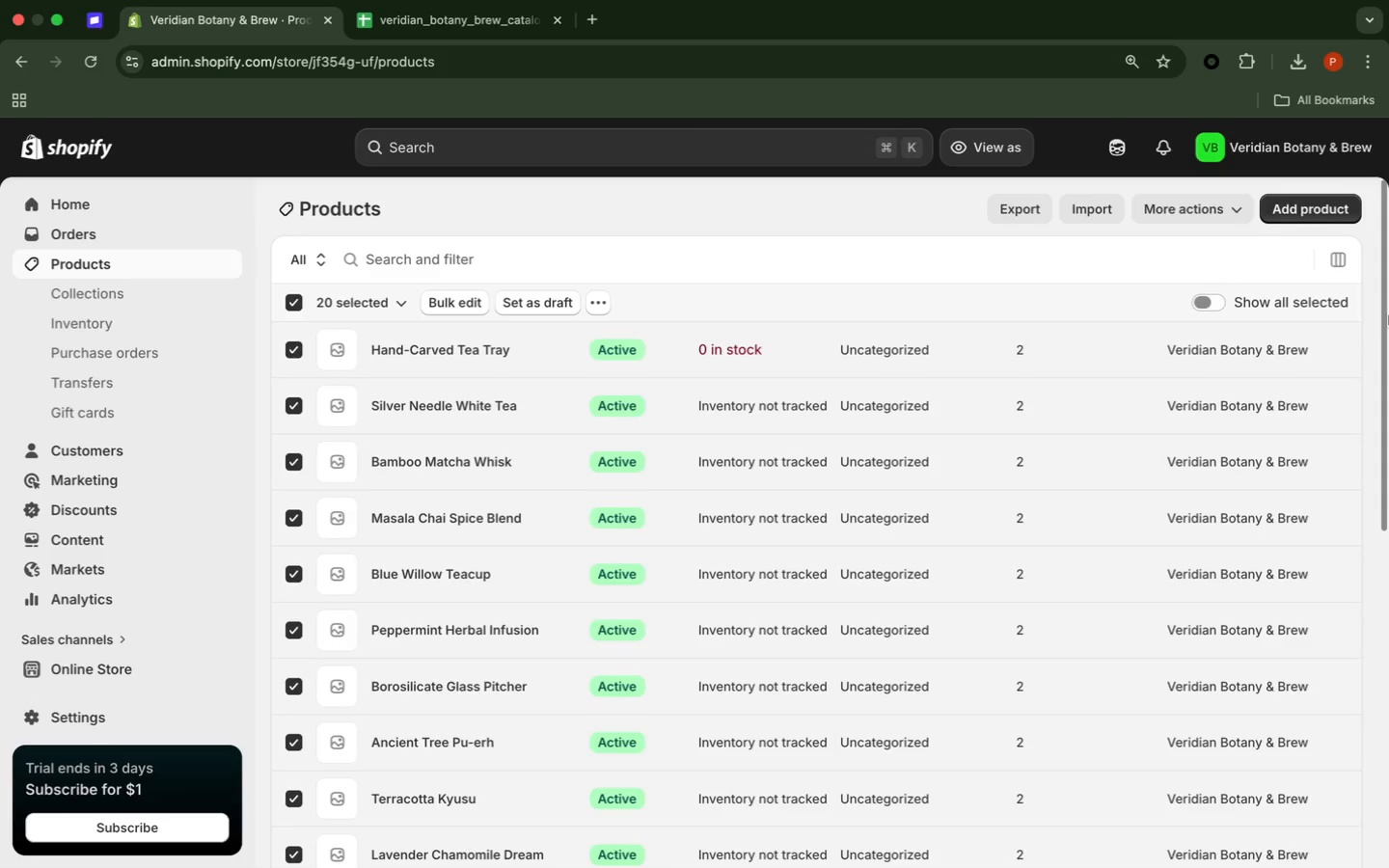 
left_click_drag(start_coordinate=[1386, 320], to_coordinate=[1191, 92])
 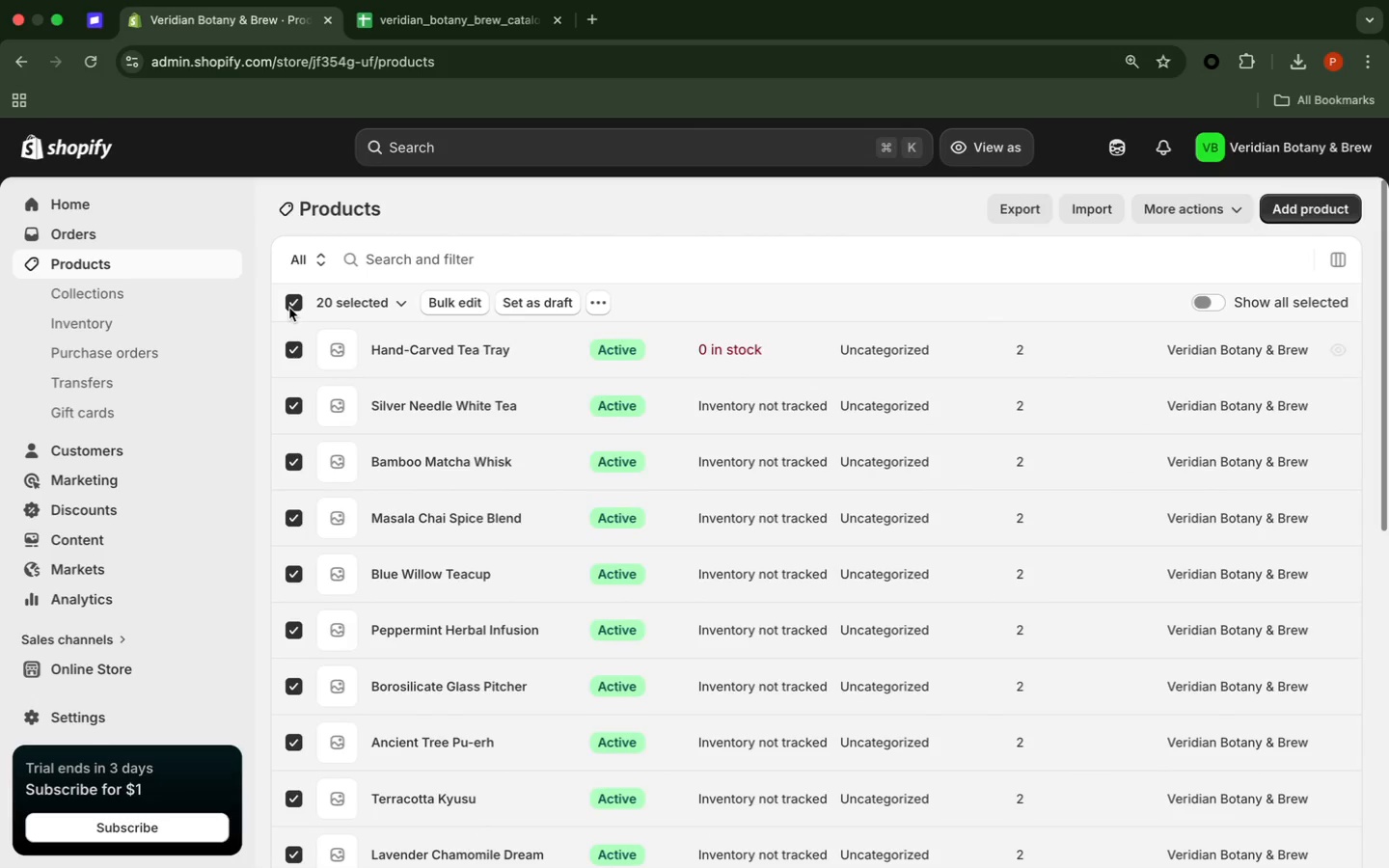 
left_click([289, 307])
 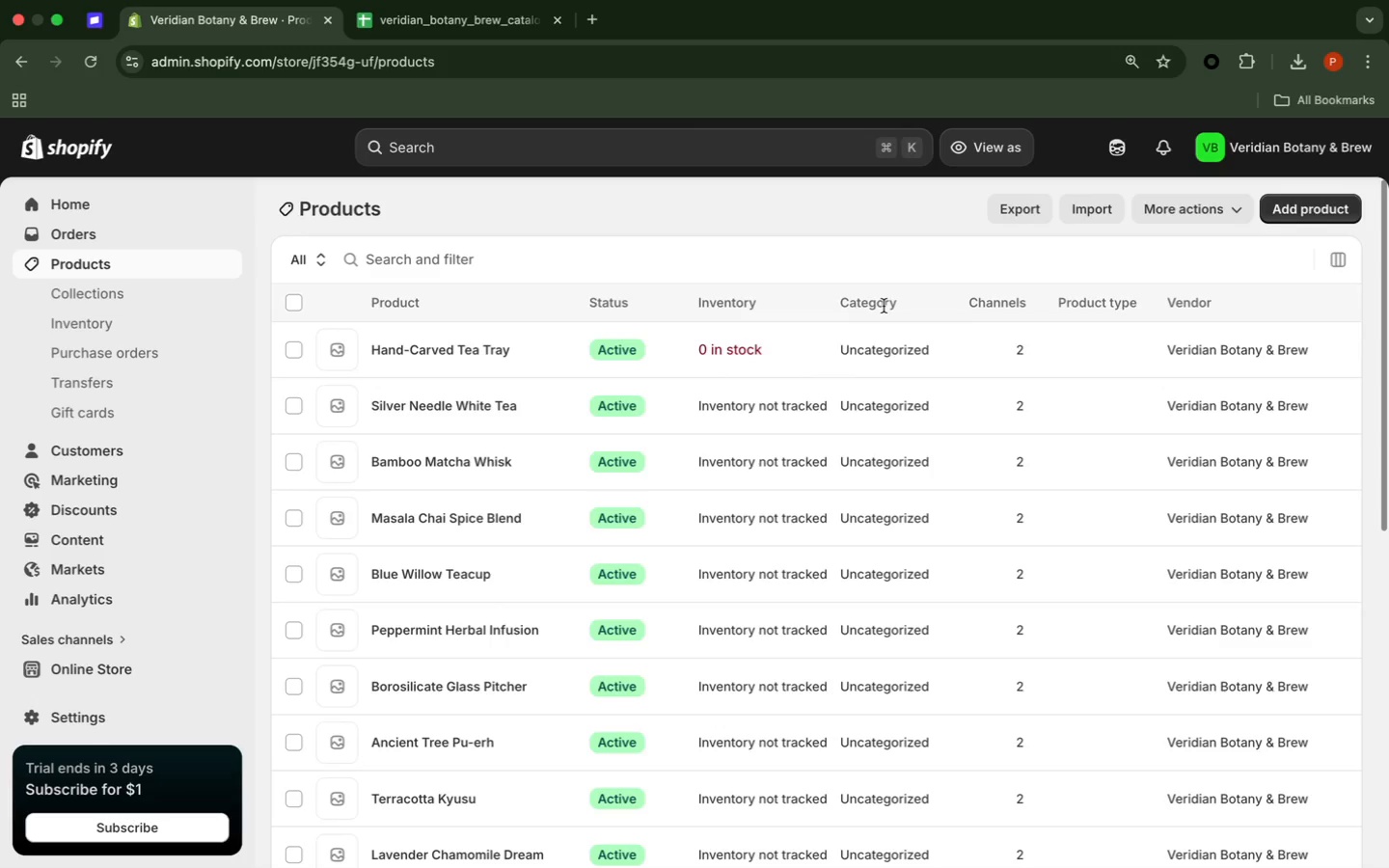 
scroll: coordinate [884, 306], scroll_direction: down, amount: 20.0
 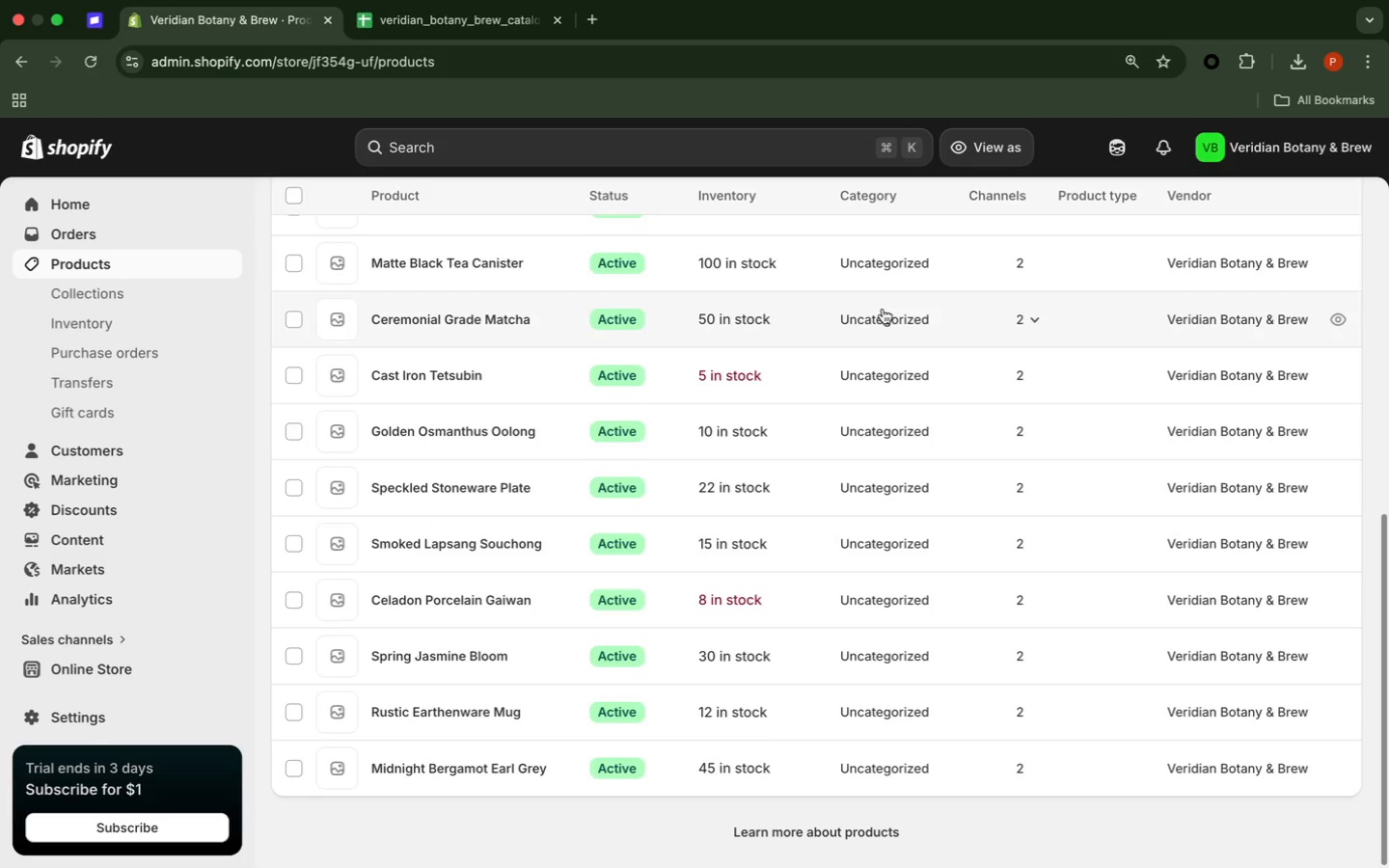 
wait(28.36)
 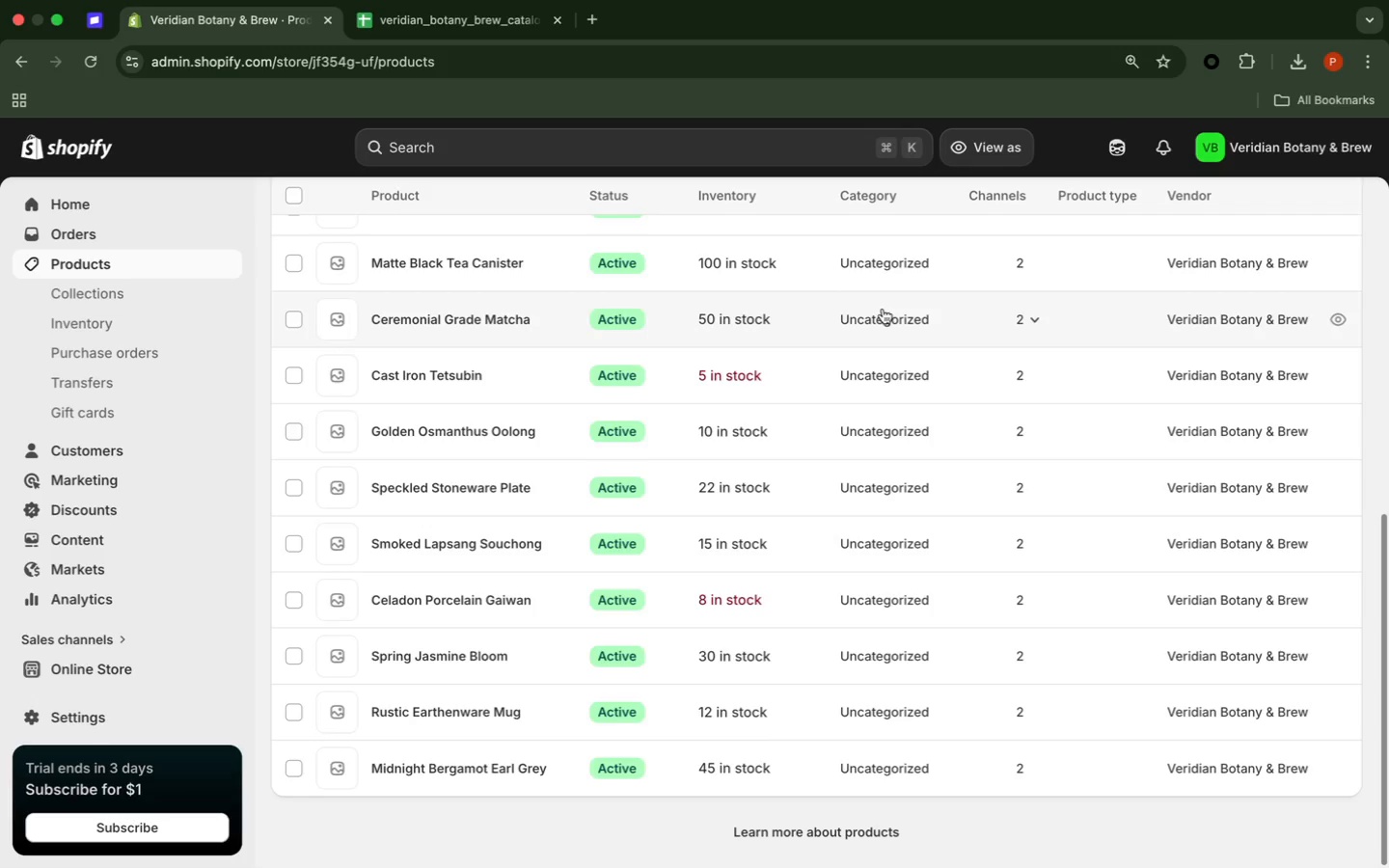 
scroll: coordinate [881, 509], scroll_direction: up, amount: 40.0
 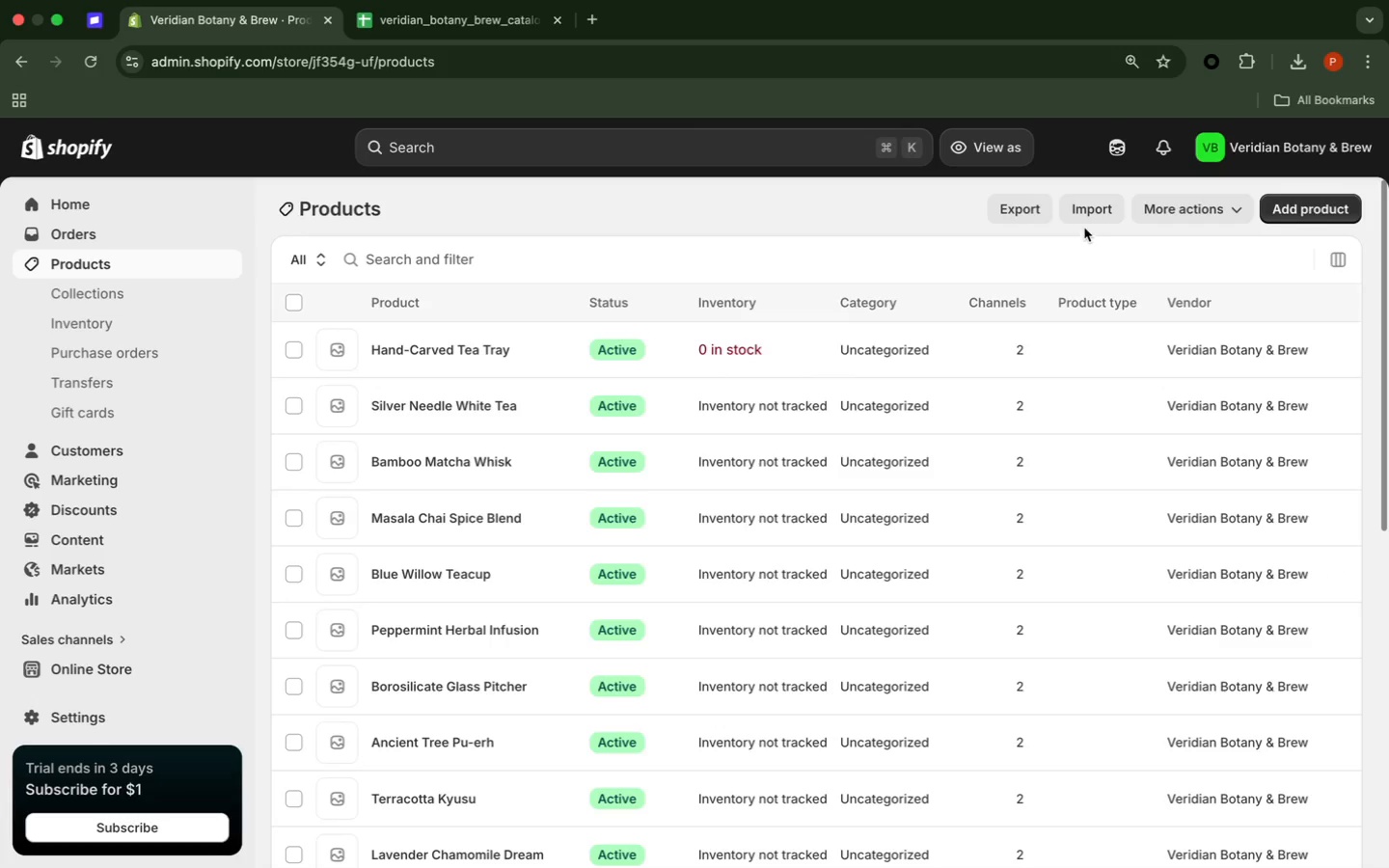 
left_click([1084, 215])
 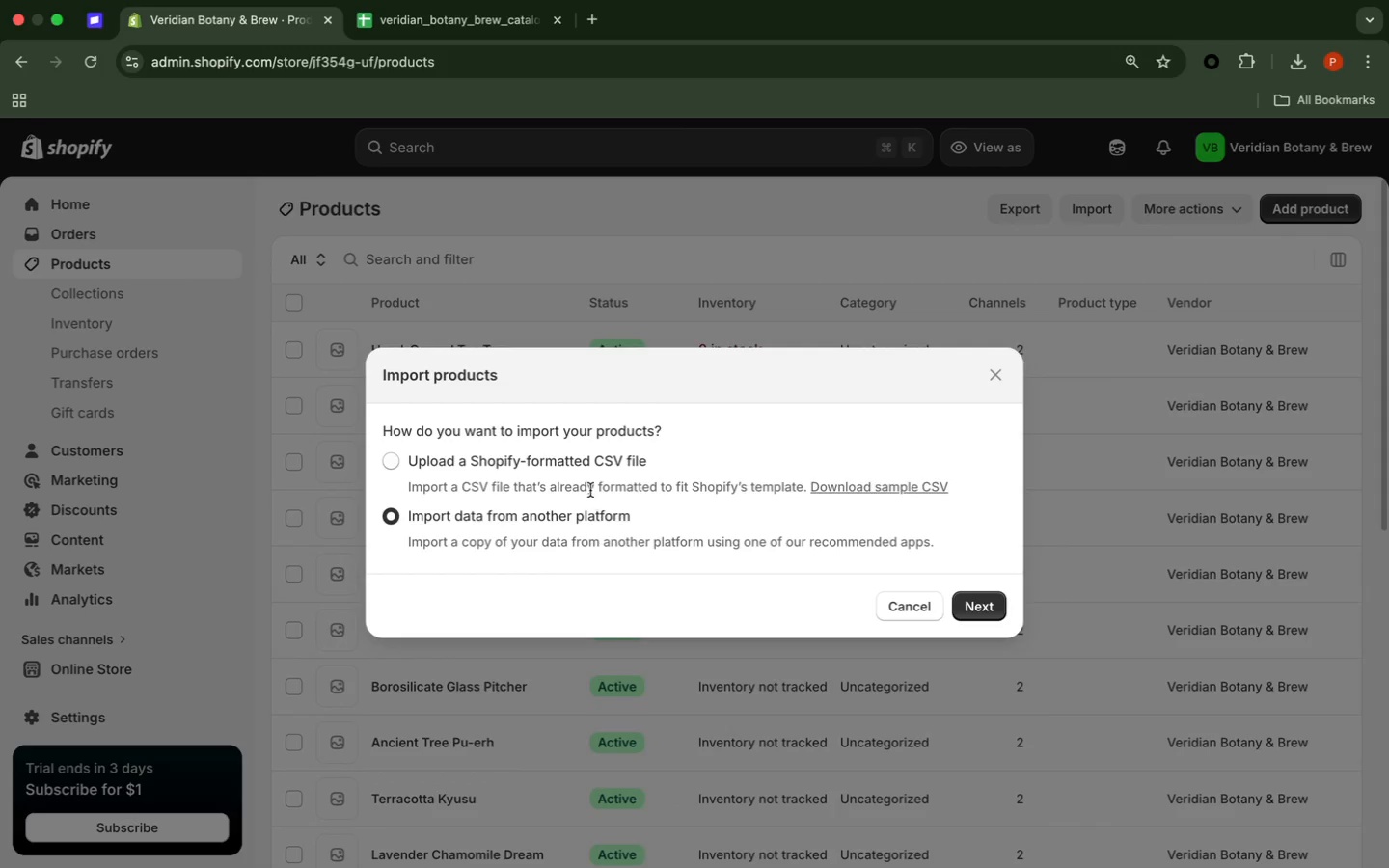 
left_click([582, 466])
 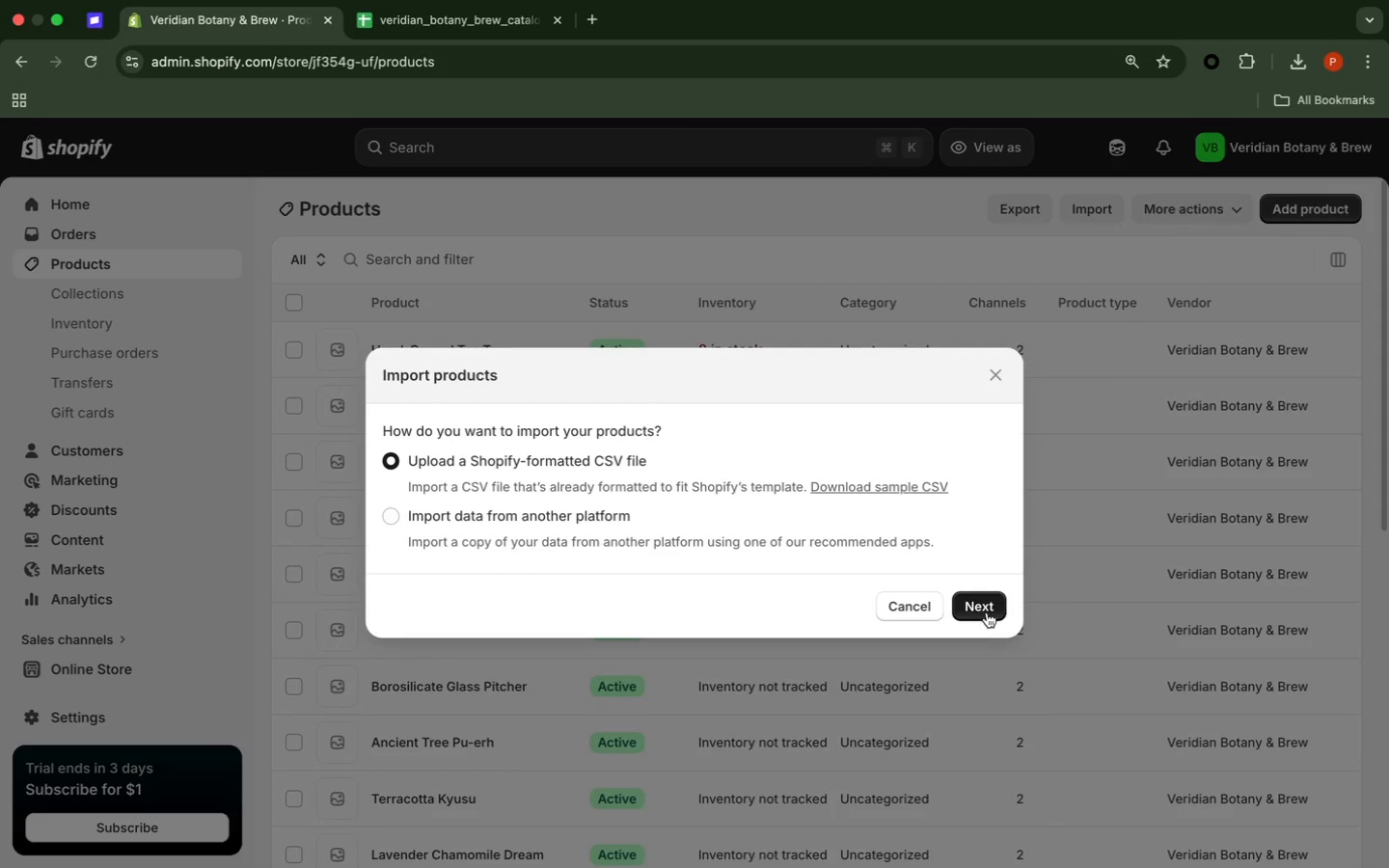 
left_click([983, 616])
 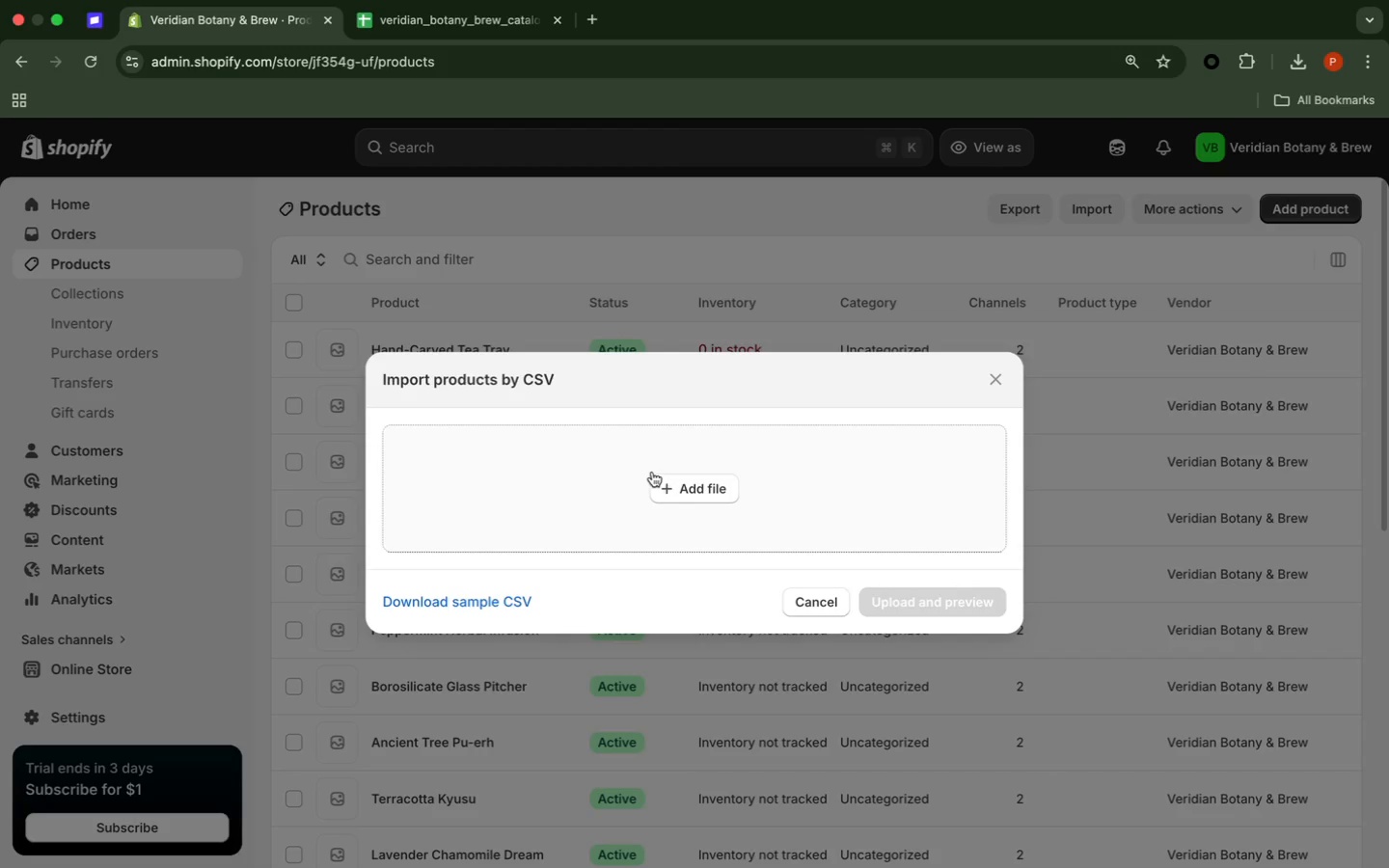 
left_click([684, 491])
 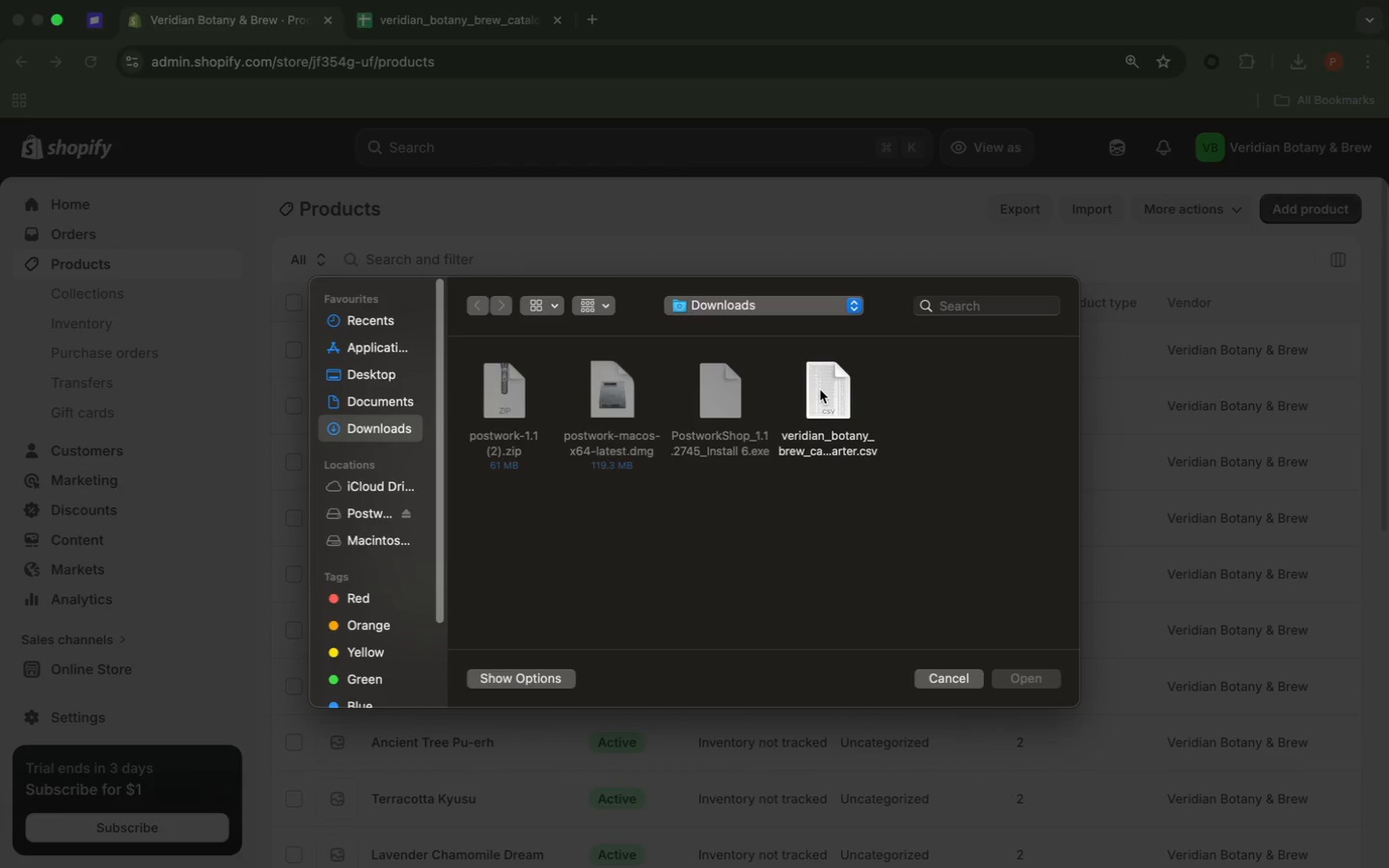 
wait(8.59)
 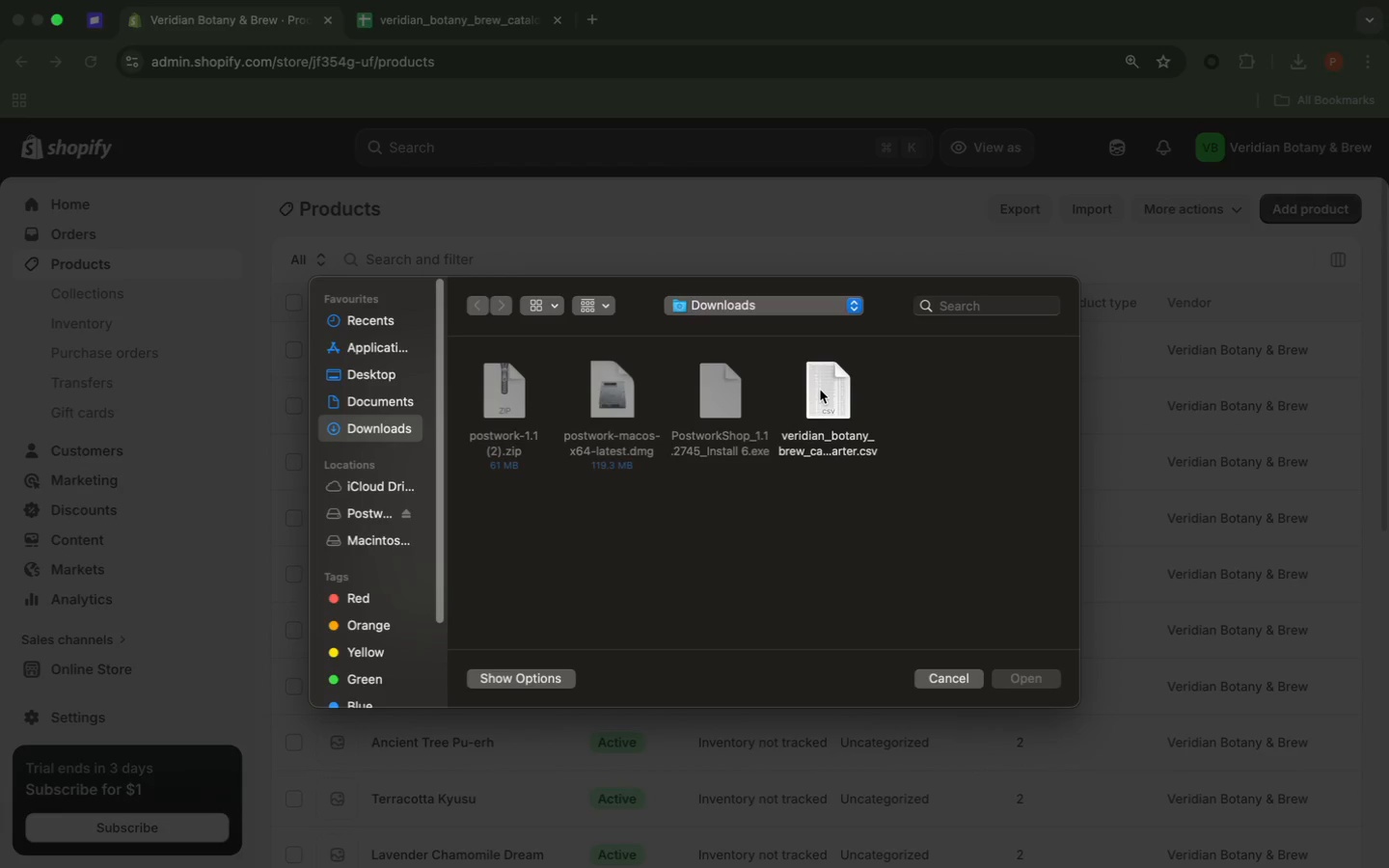 
left_click([820, 390])
 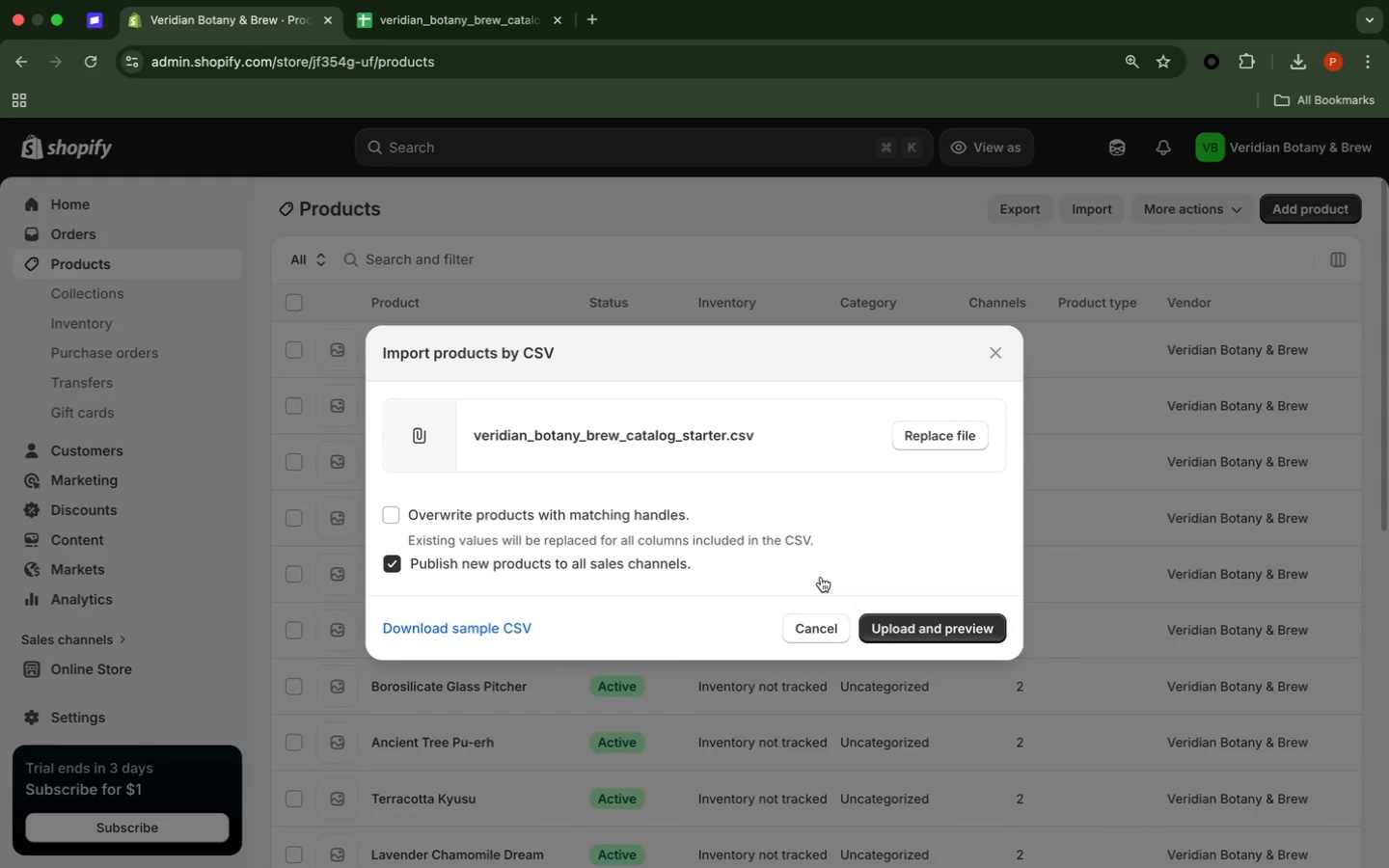 
wait(13.21)
 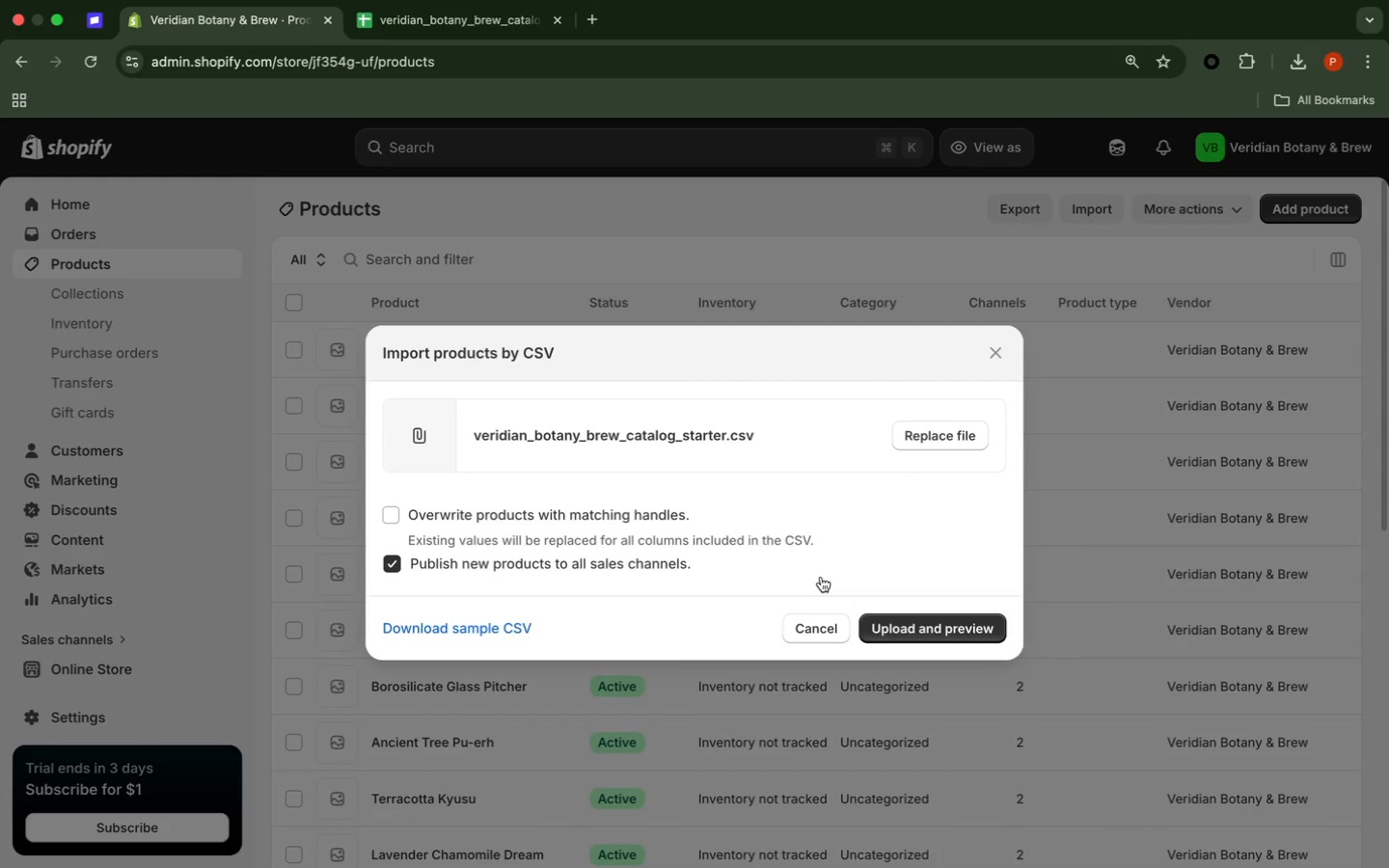 
left_click([933, 633])
 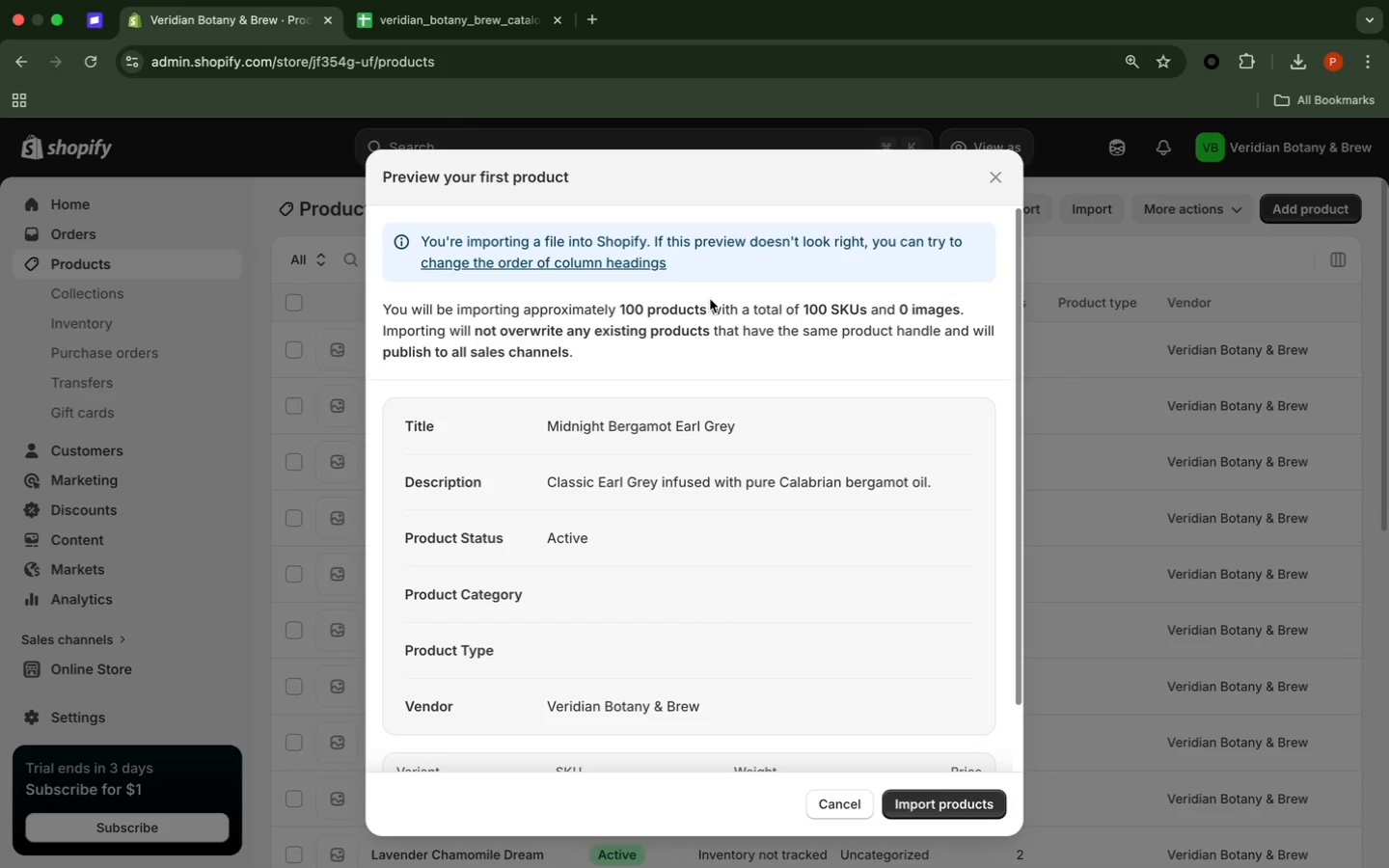 
wait(10.66)
 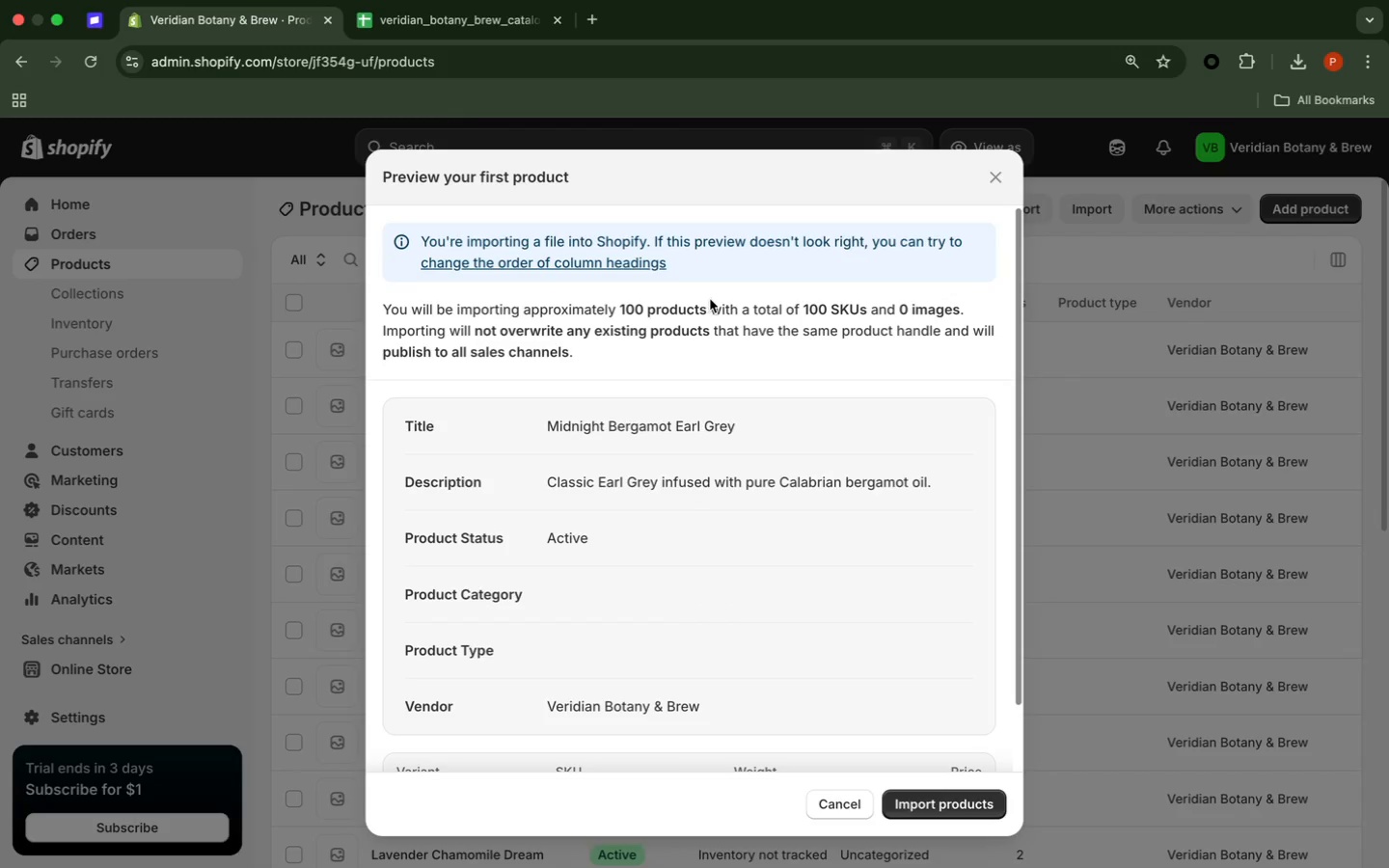 
scroll: coordinate [686, 367], scroll_direction: down, amount: 6.0
 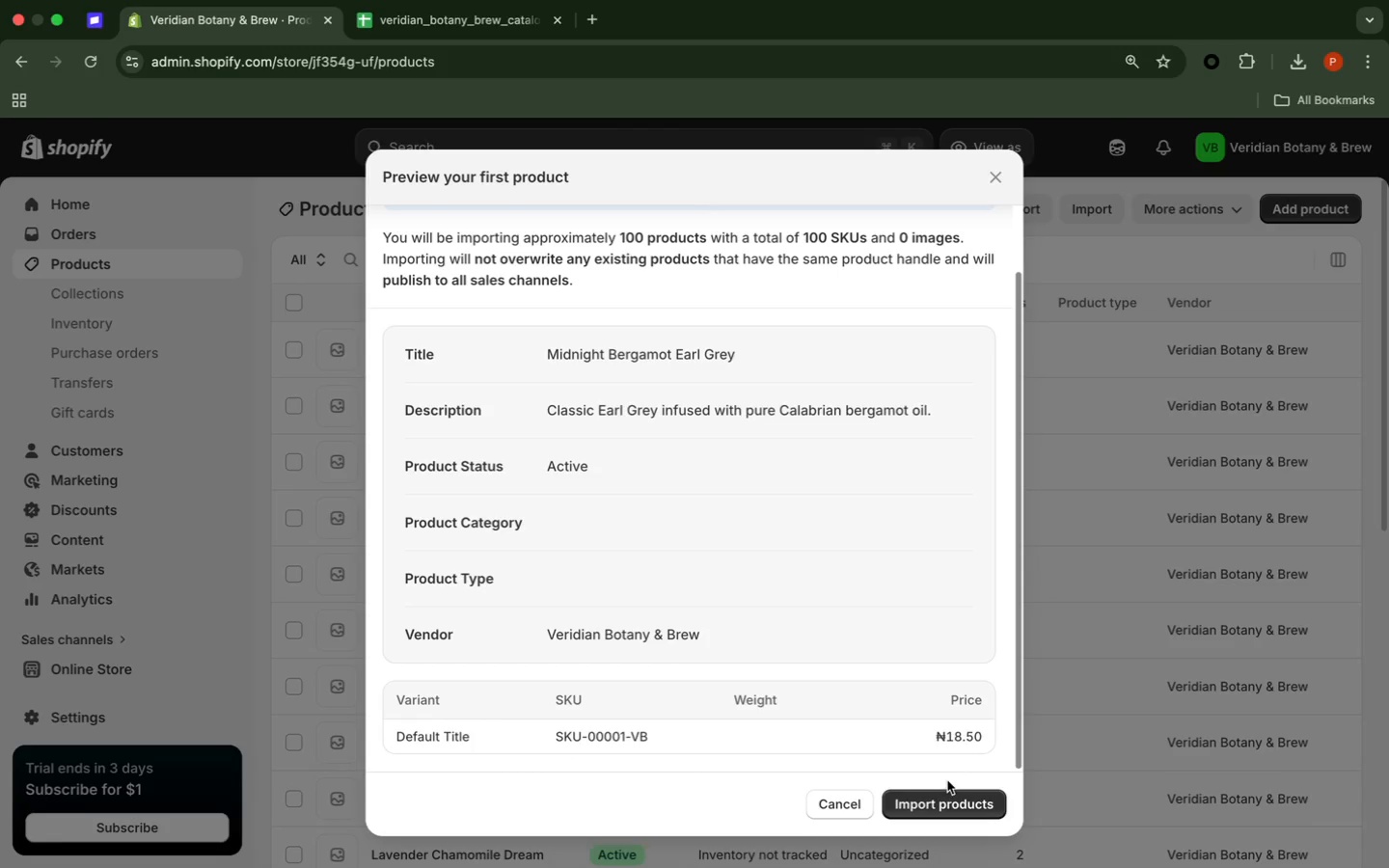 
wait(11.5)
 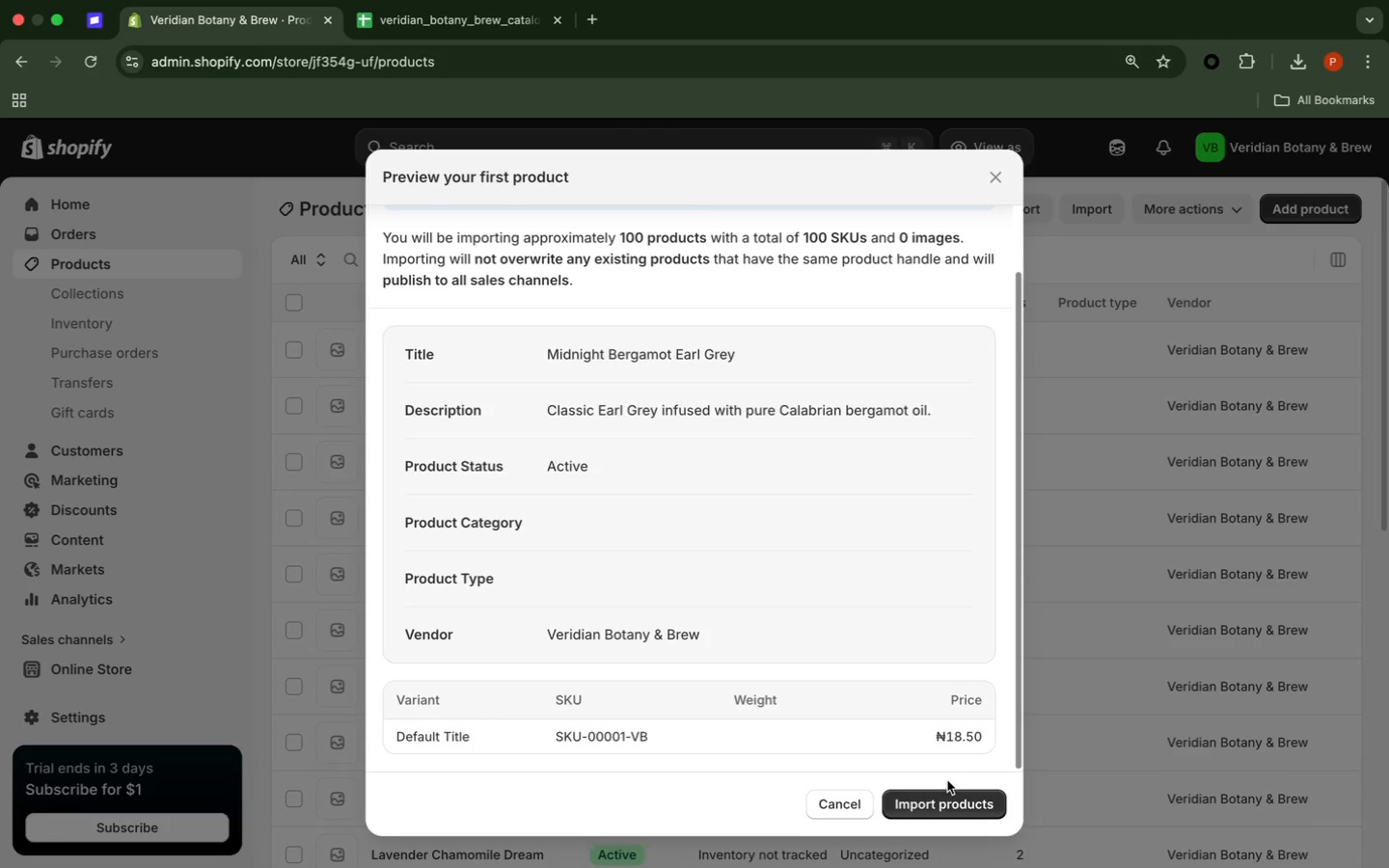 
left_click([996, 690])
 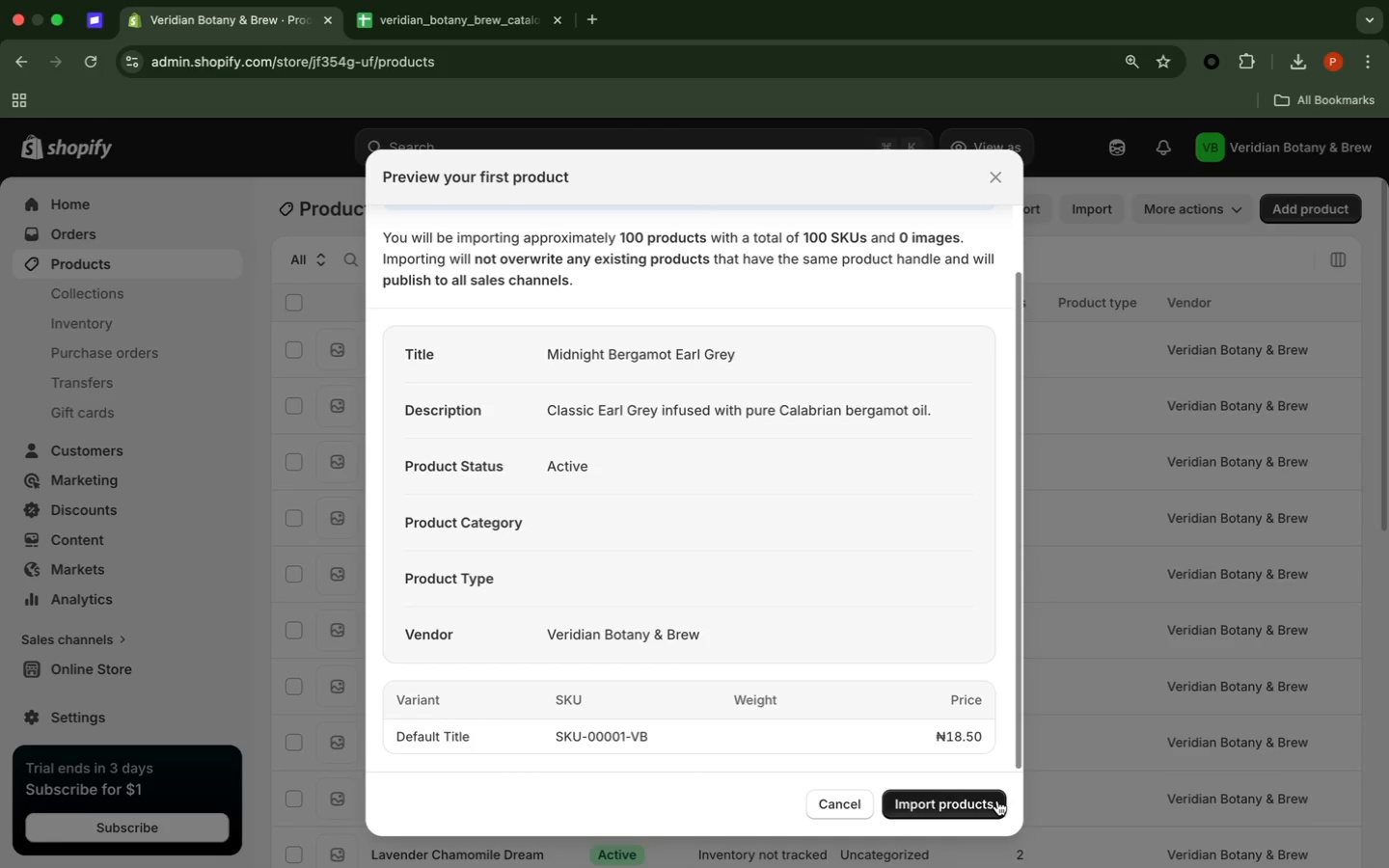 
left_click([997, 800])
 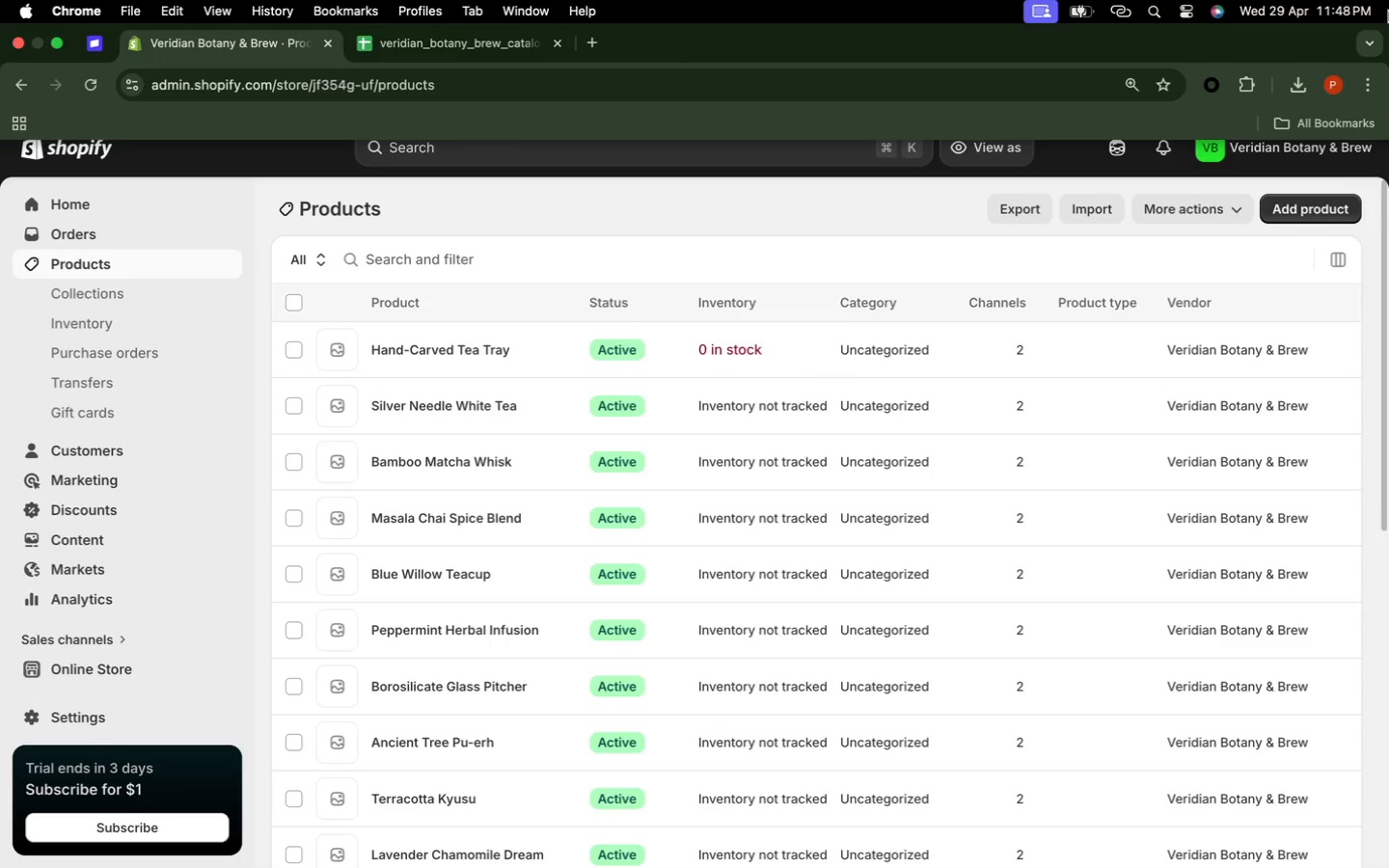 
wait(109.39)
 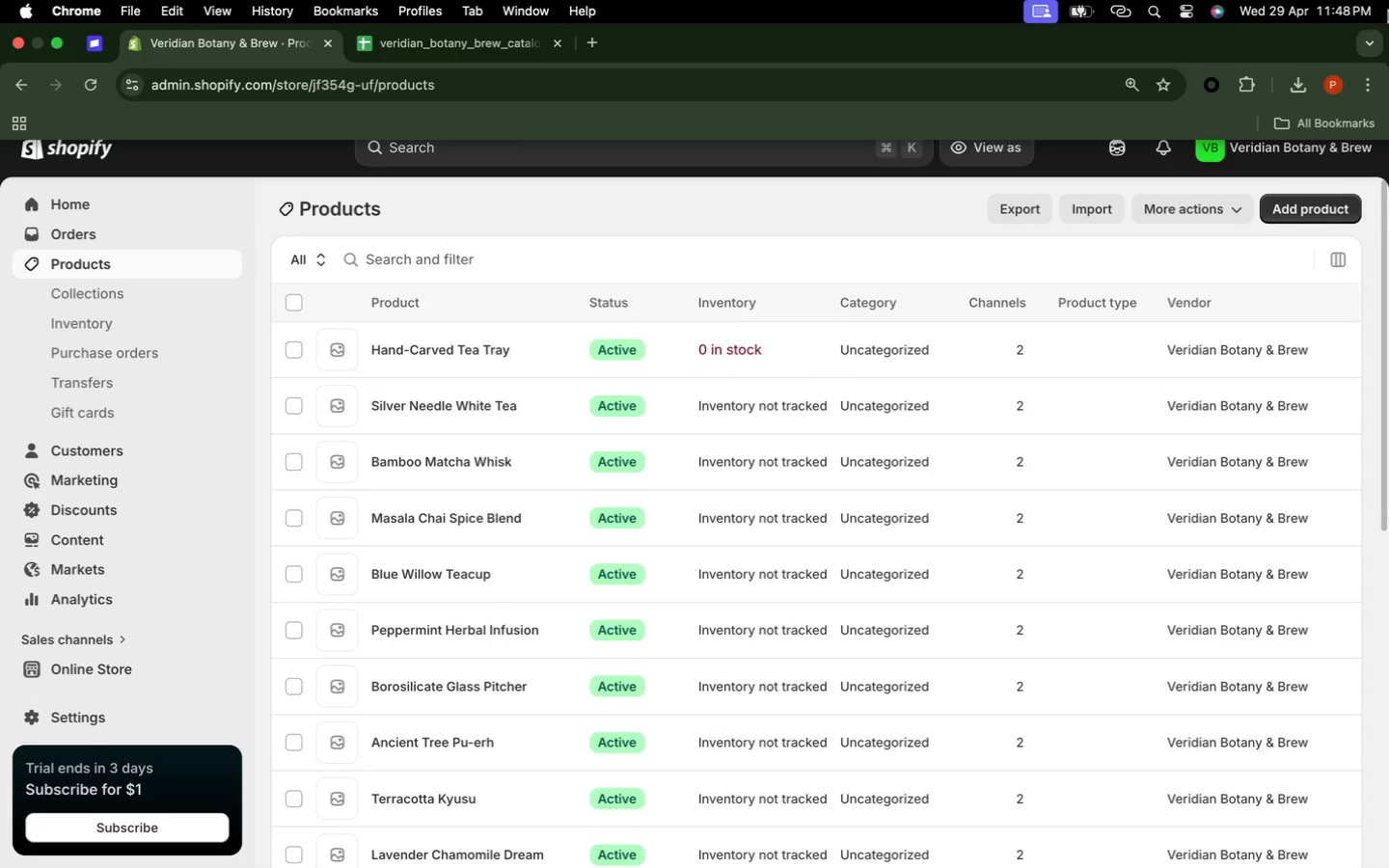 
scroll: coordinate [1385, 367], scroll_direction: down, amount: 54.0
 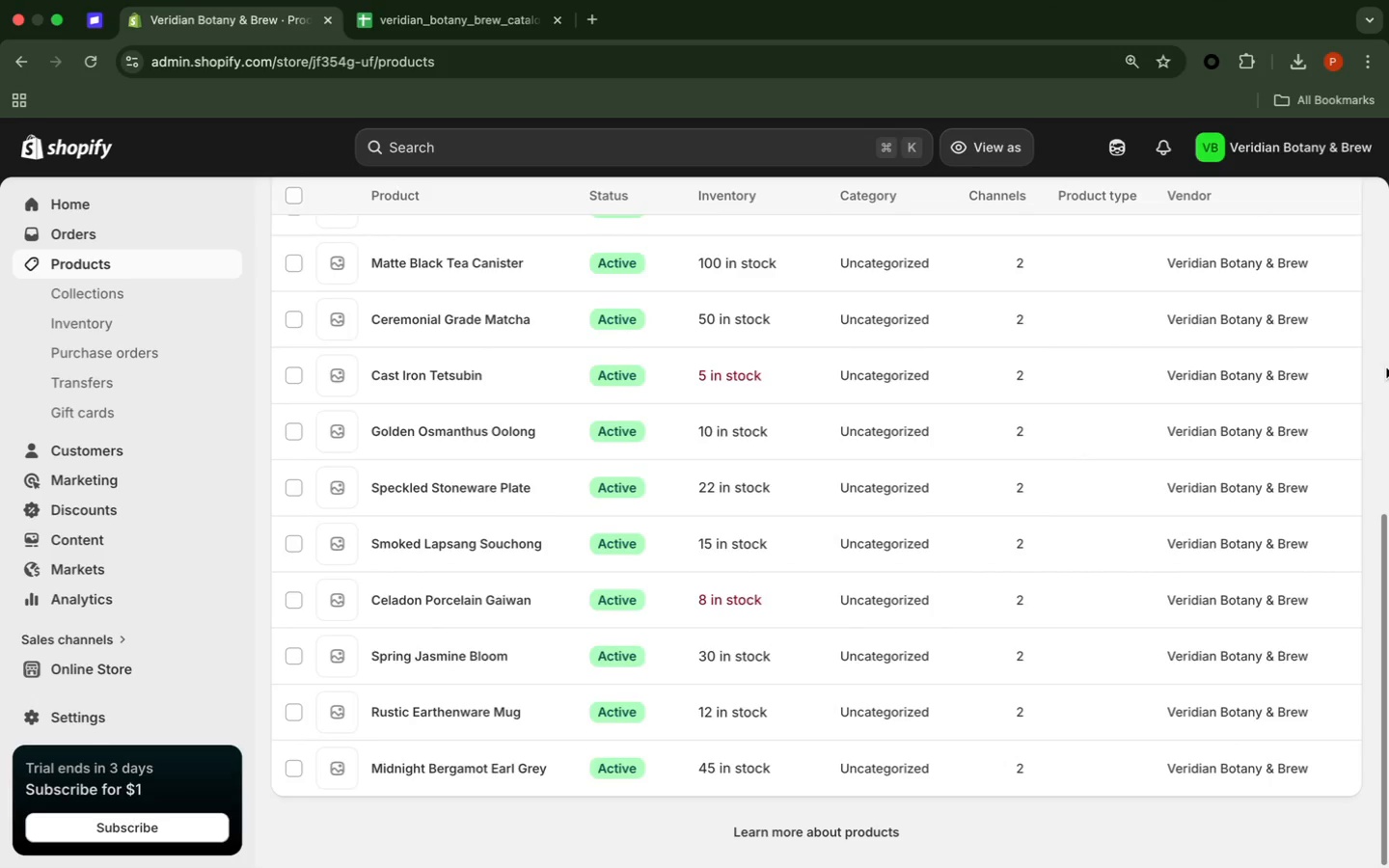 
scroll: coordinate [1387, 366], scroll_direction: up, amount: 42.0
 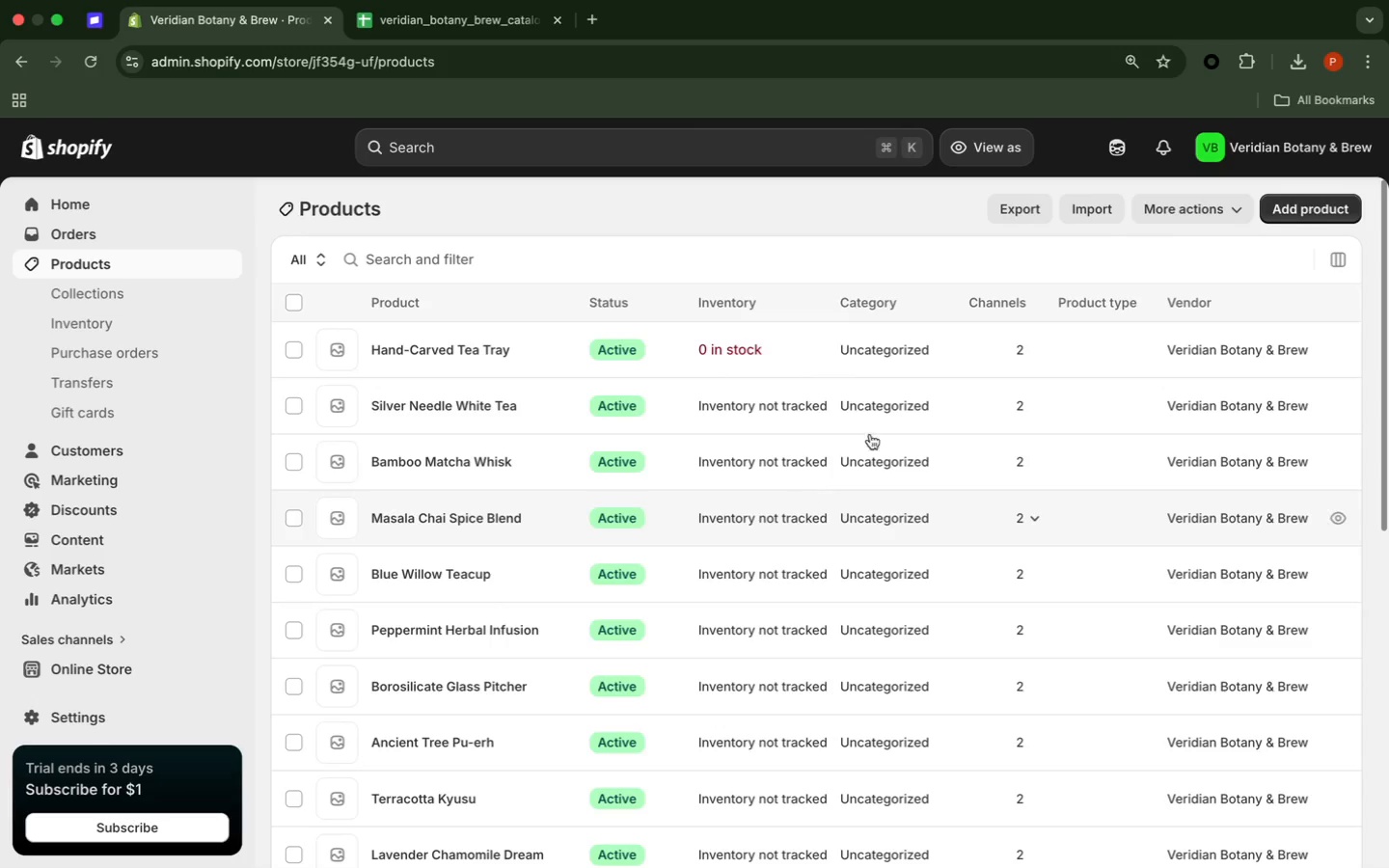 
left_click([1013, 265])
 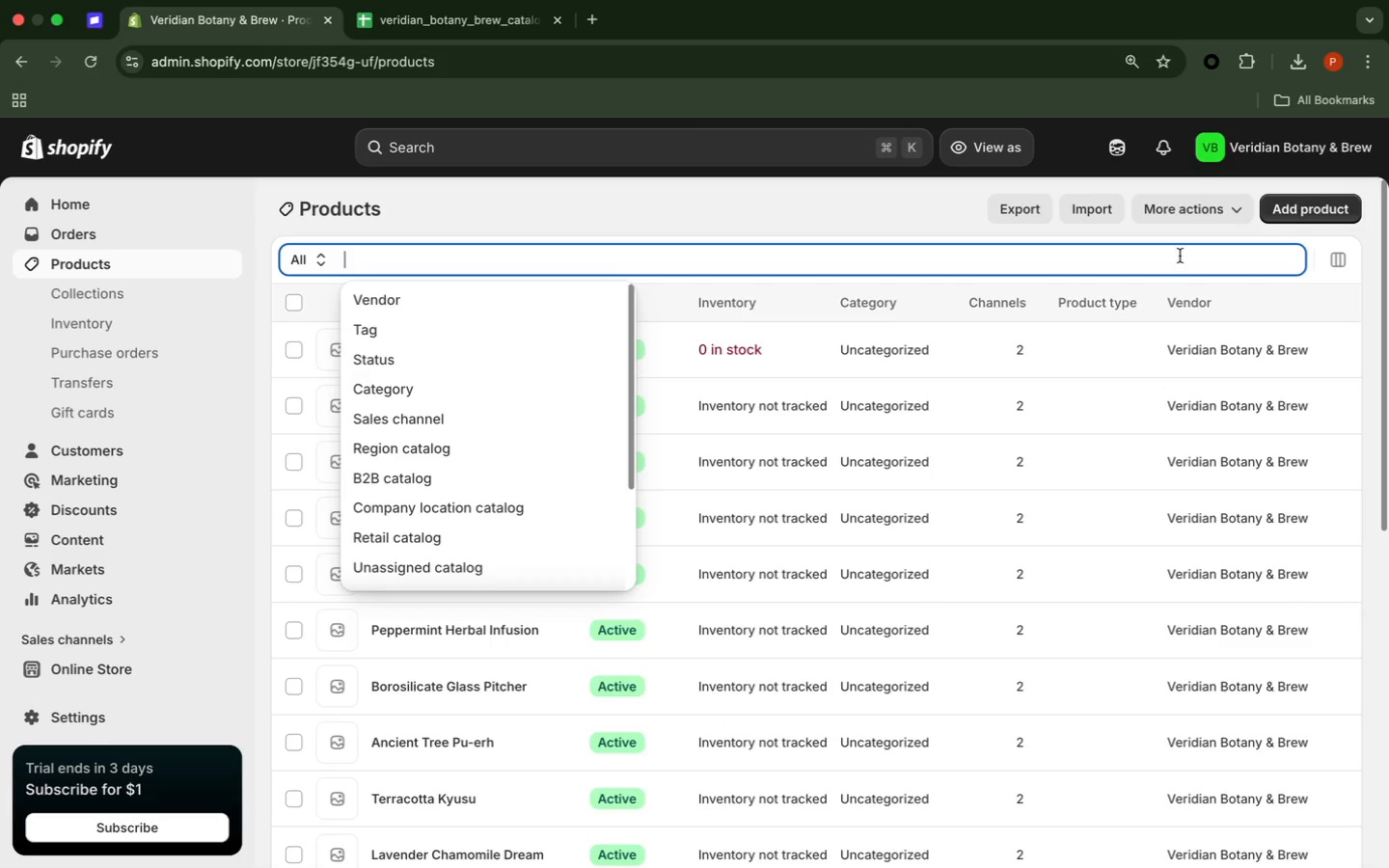 
mouse_move([1169, 214])
 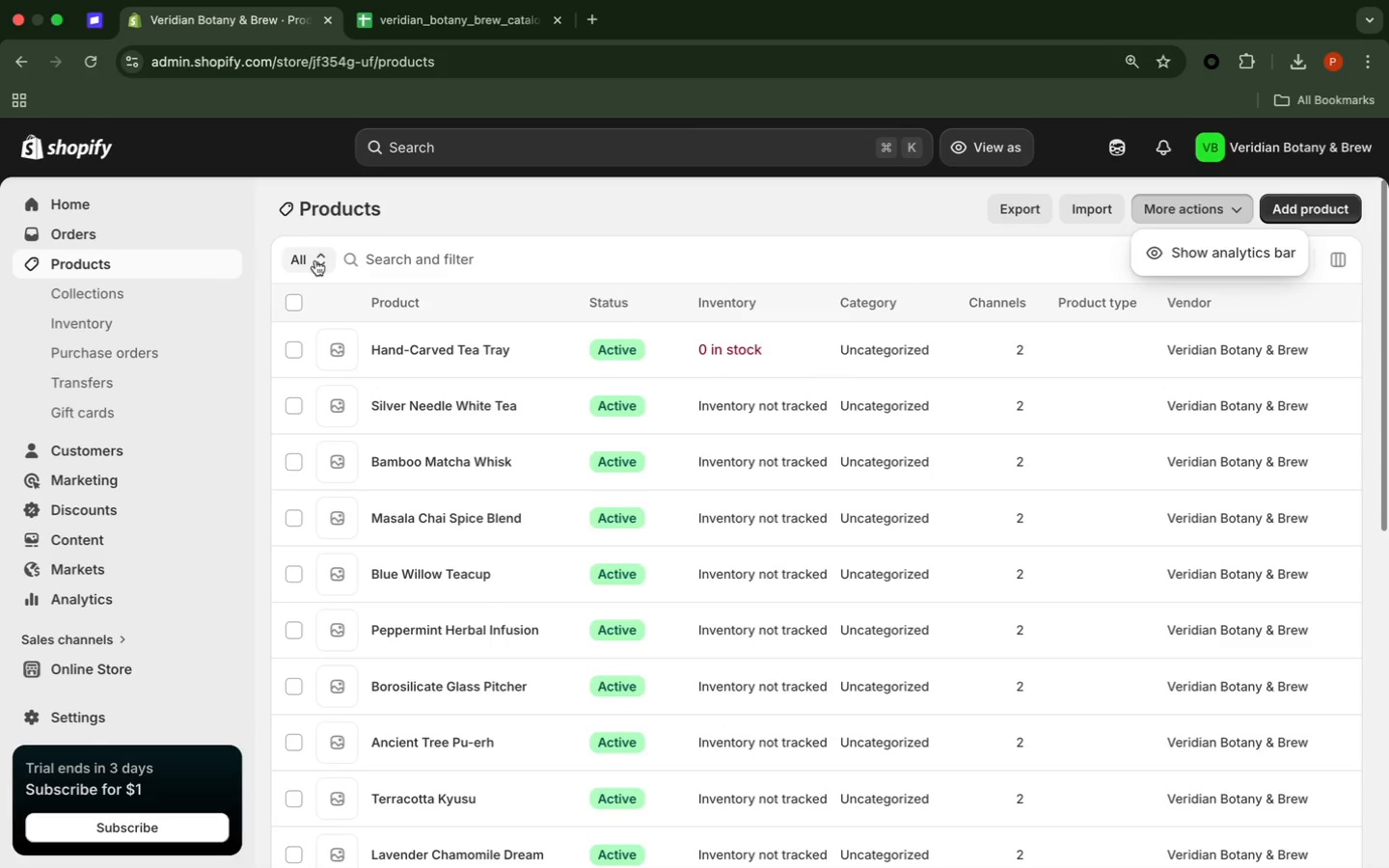 
wait(7.21)
 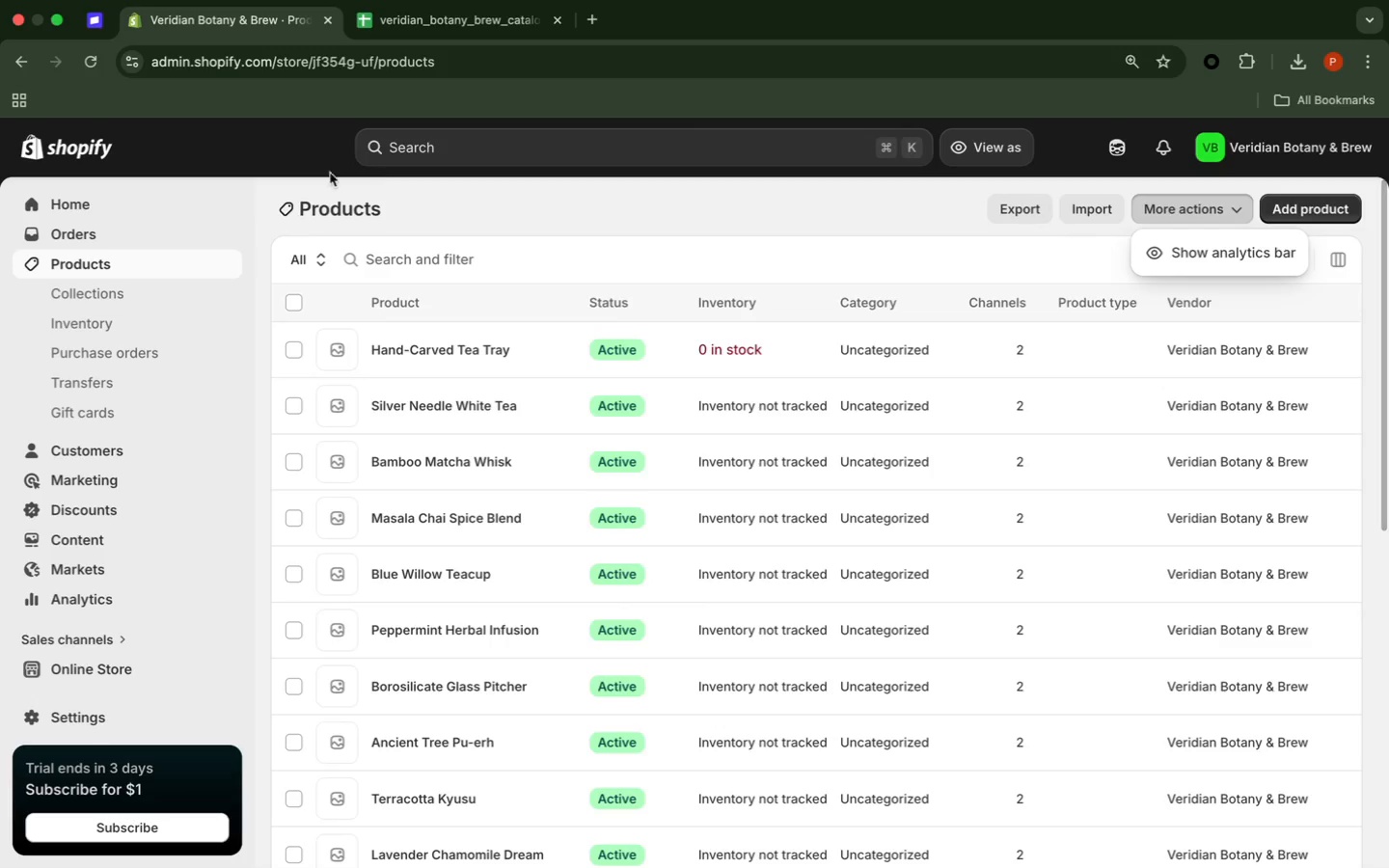 
left_click([305, 258])
 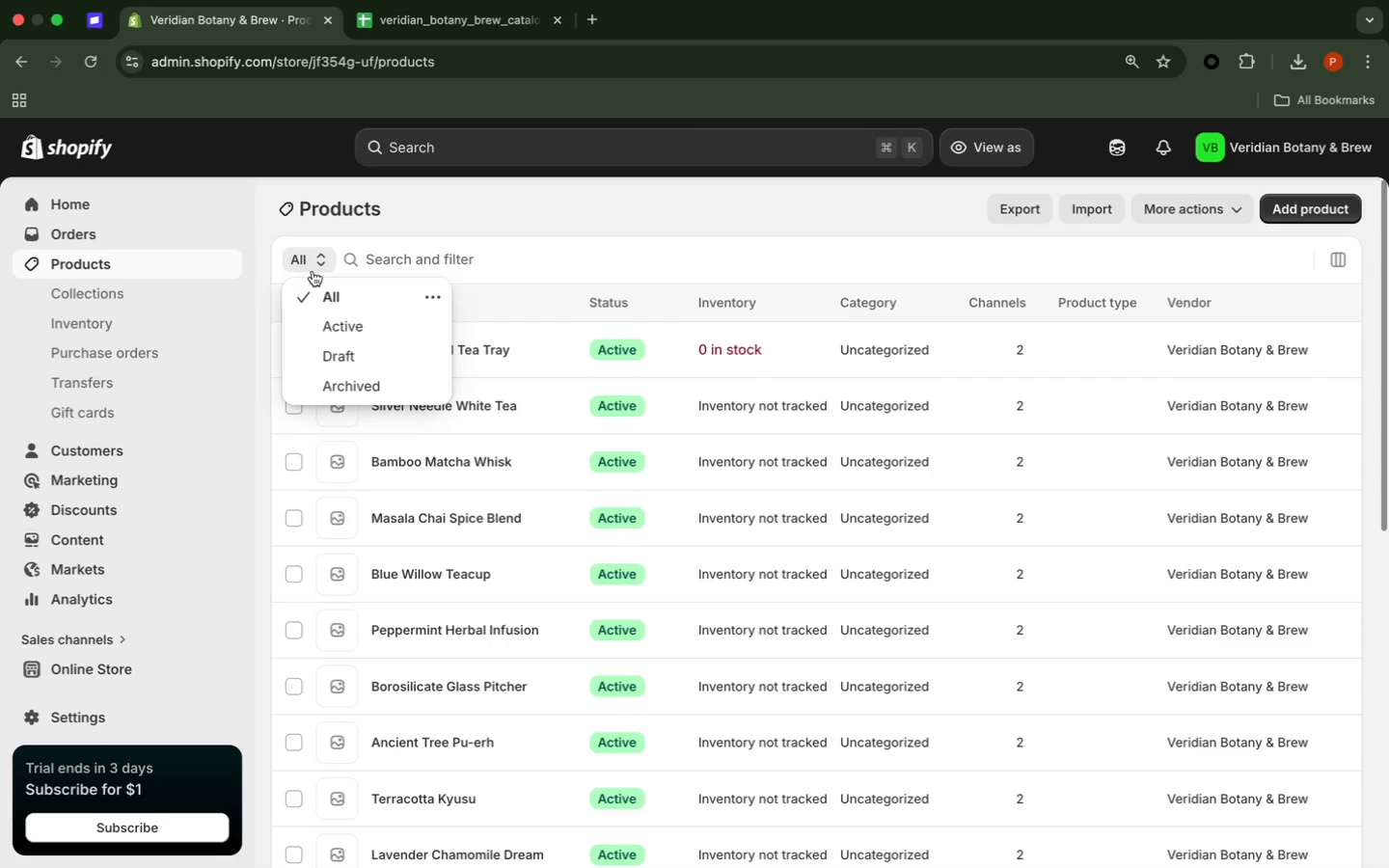 
left_click([330, 296])
 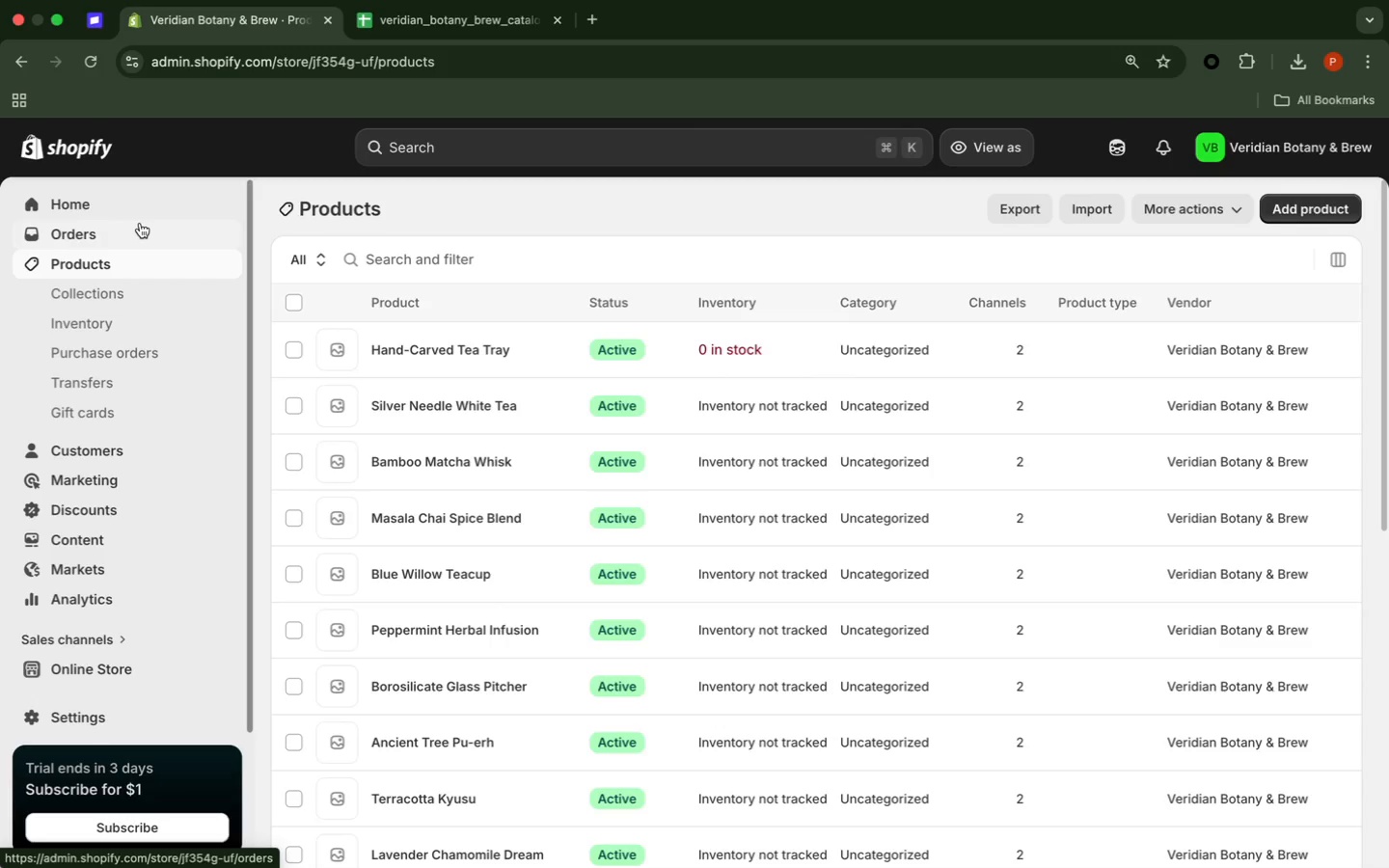 
wait(128.63)
 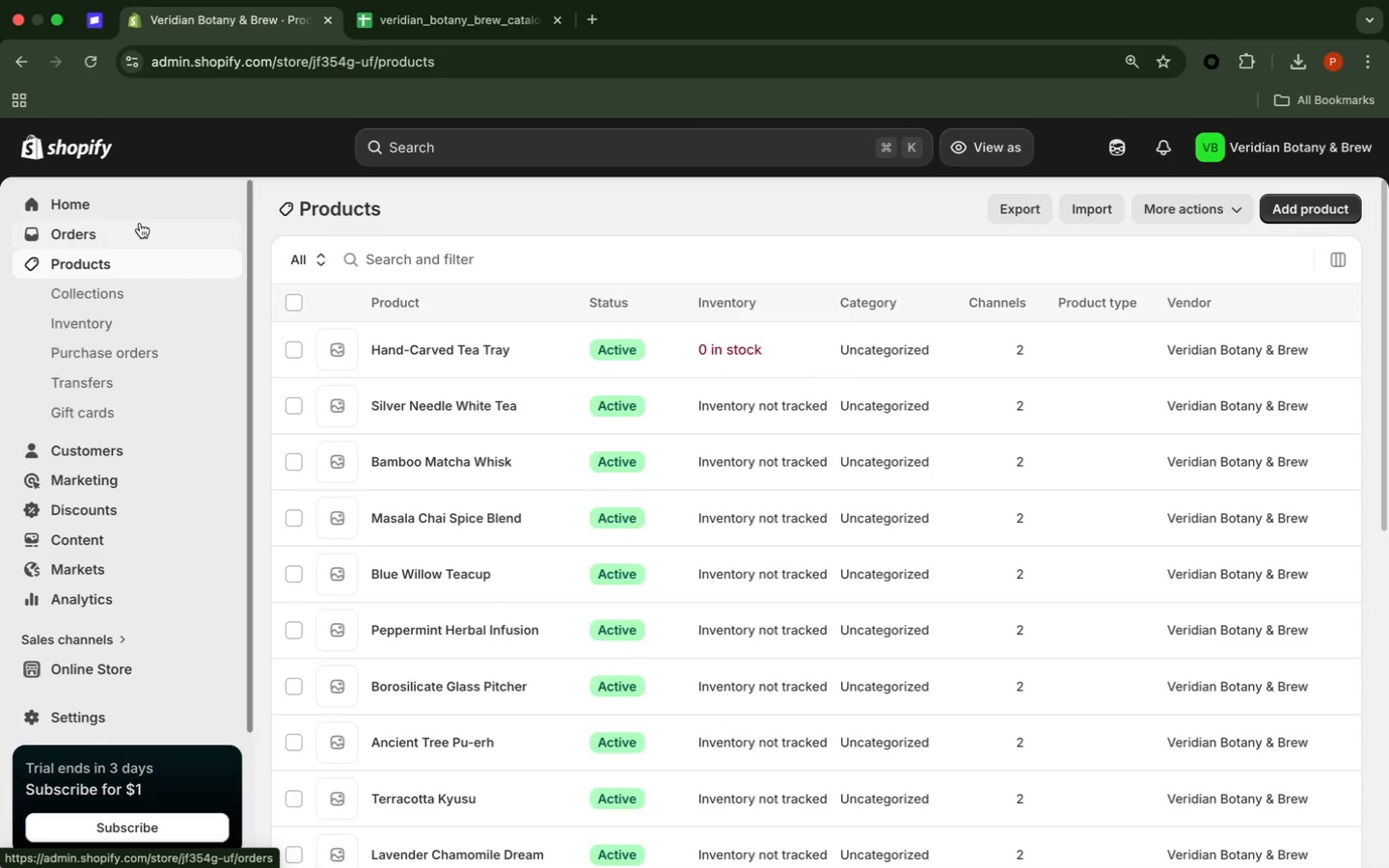 
left_click([140, 223])
 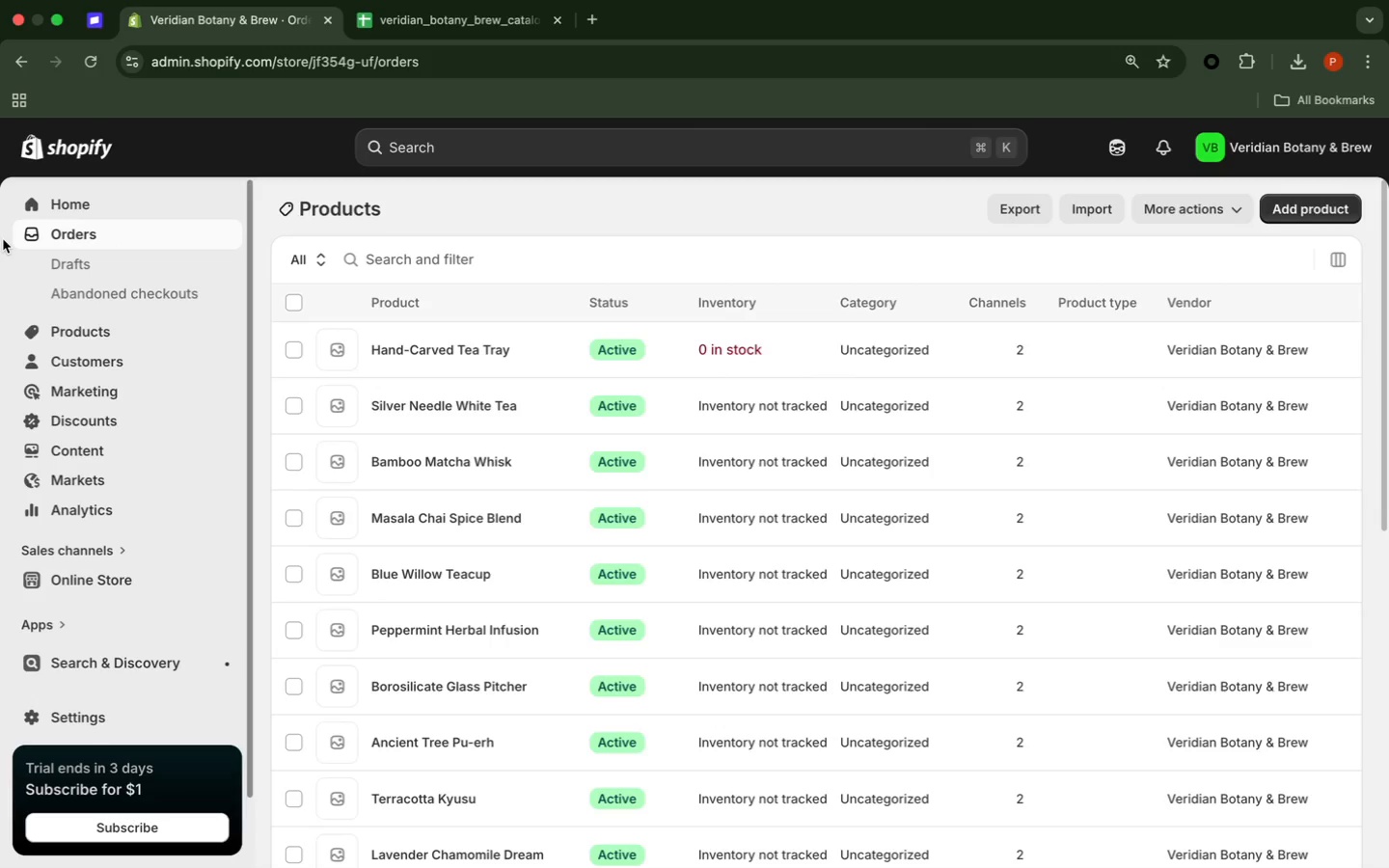 
wait(9.2)
 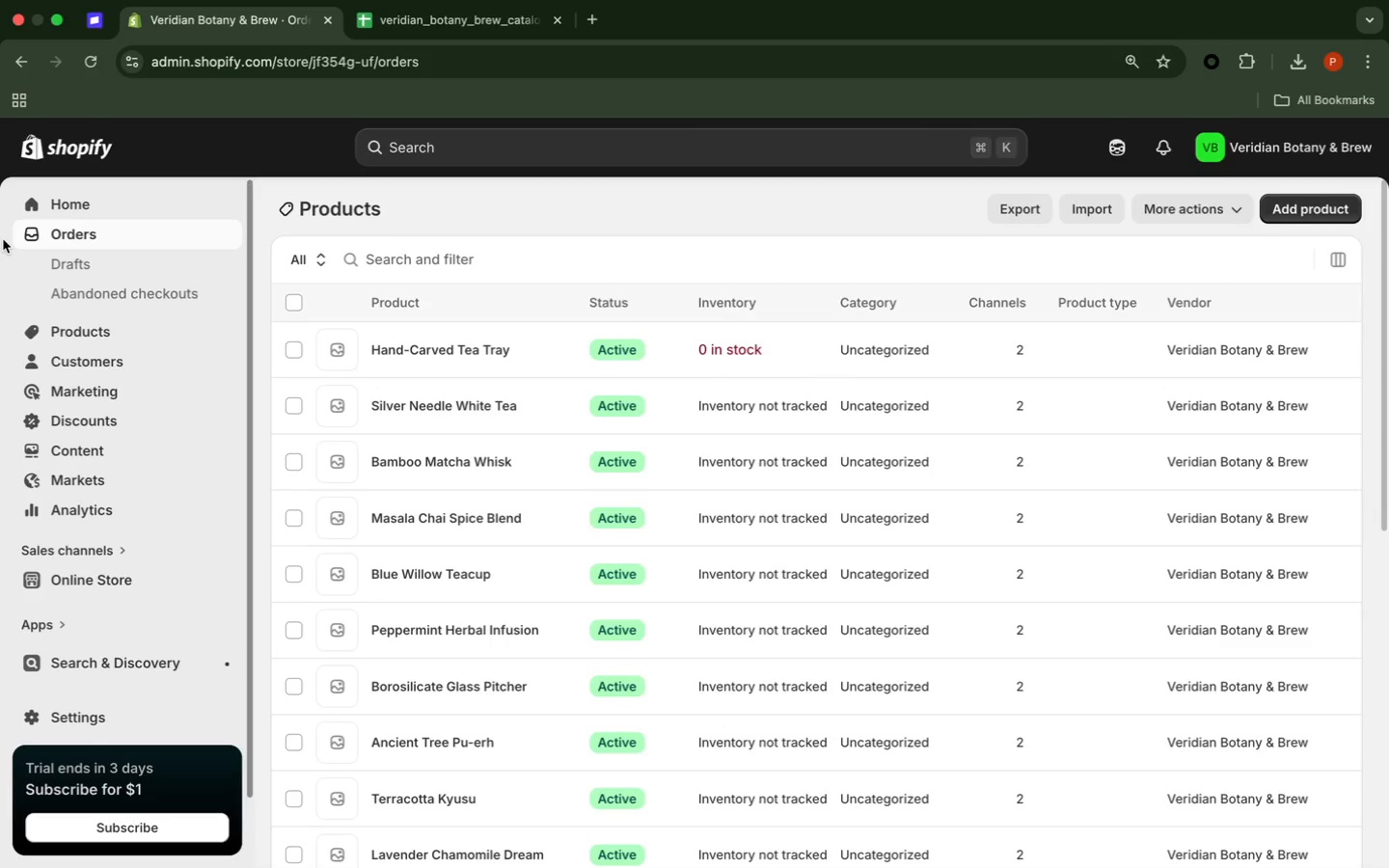 
left_click([279, 280])
 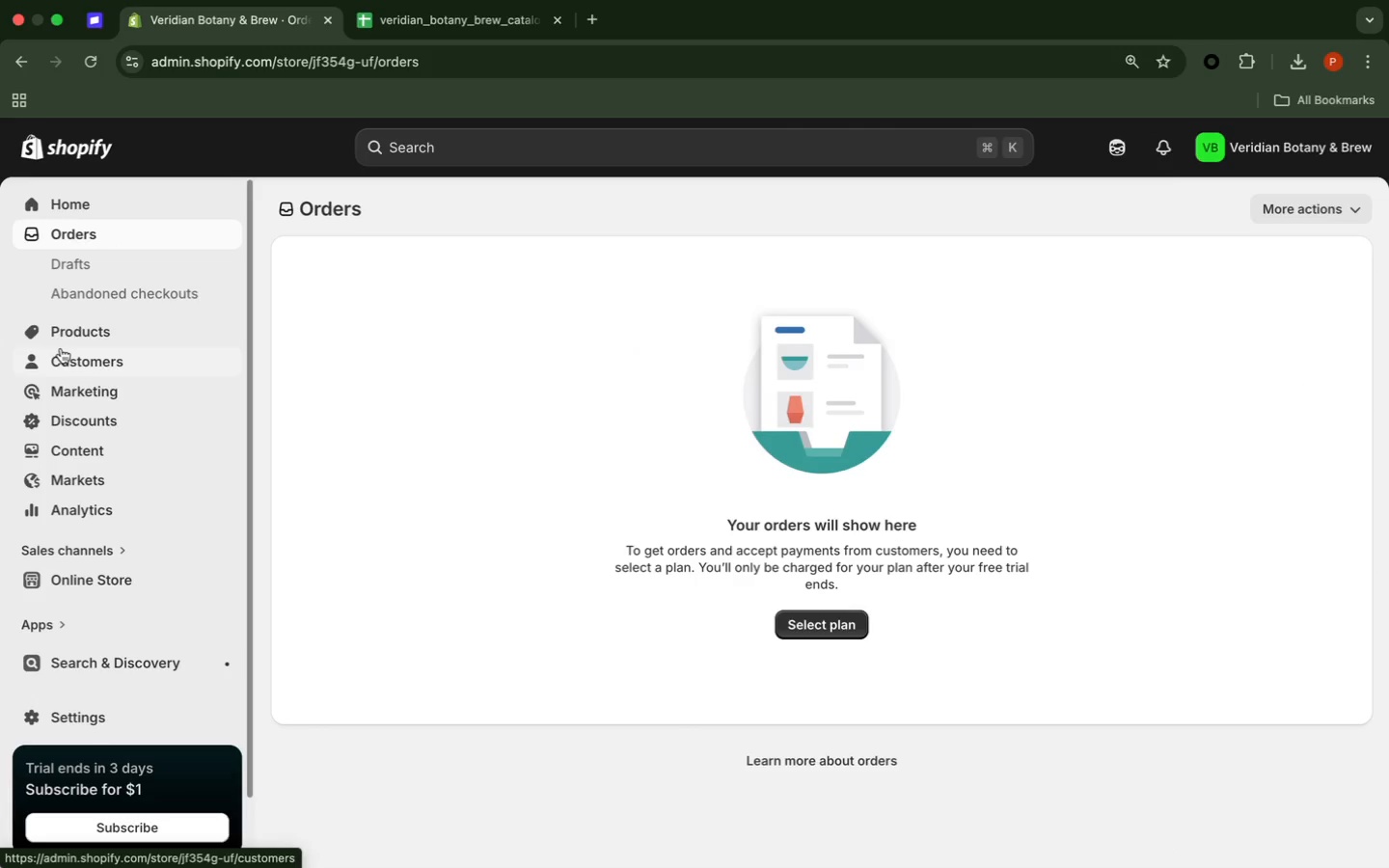 
left_click([61, 348])
 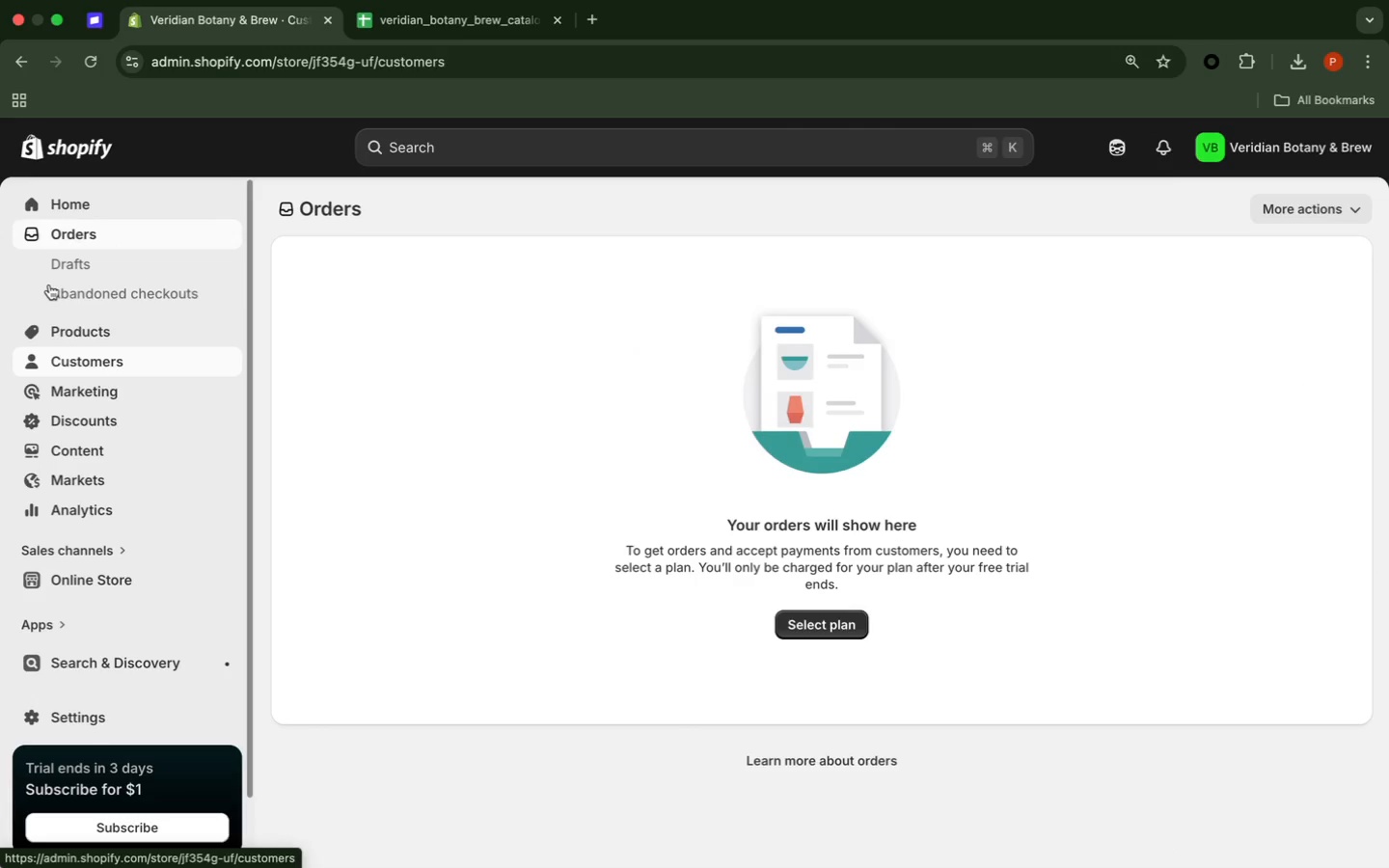 
mouse_move([70, 269])
 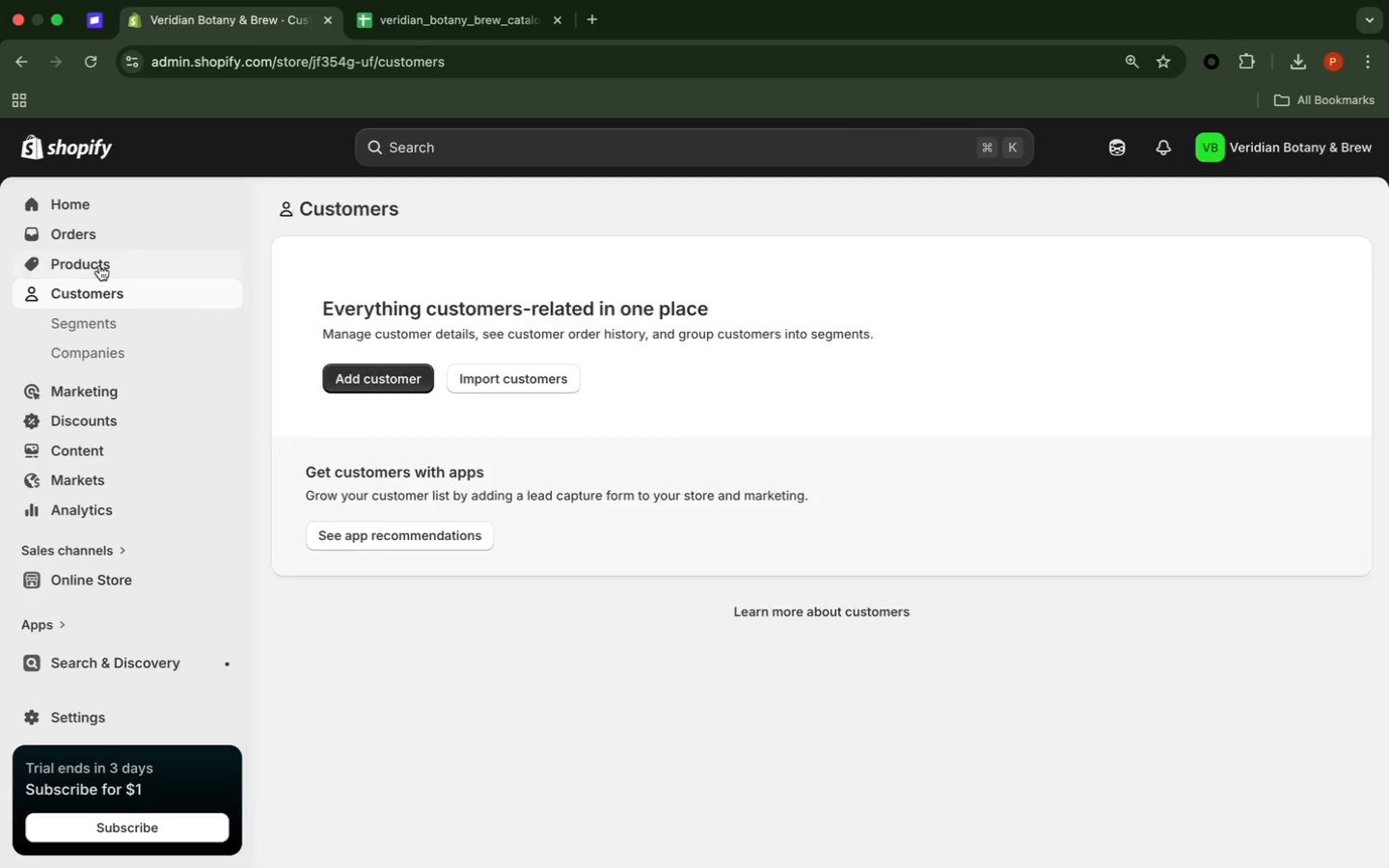 
left_click([99, 265])
 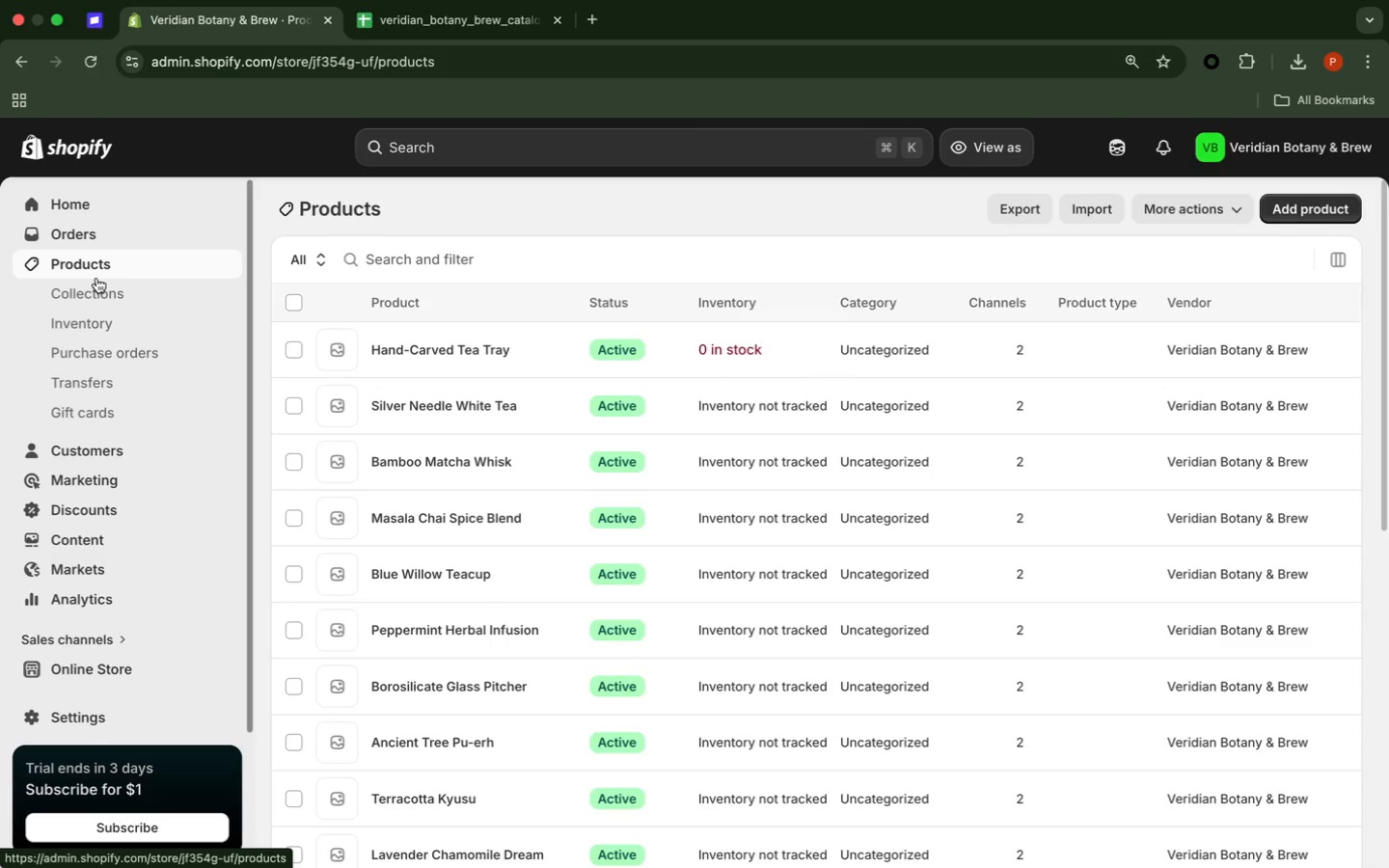 
wait(12.8)
 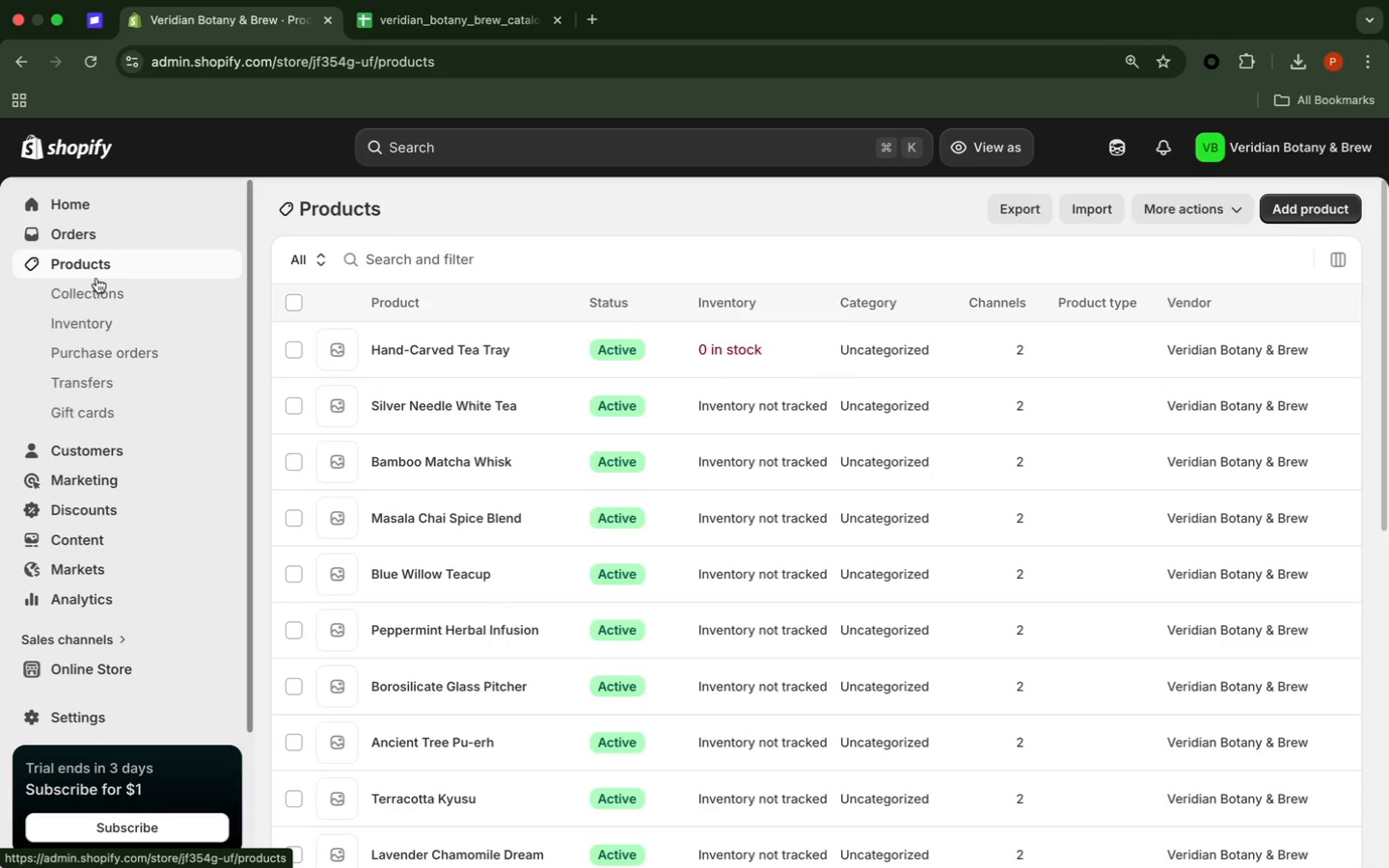 
left_click([292, 312])
 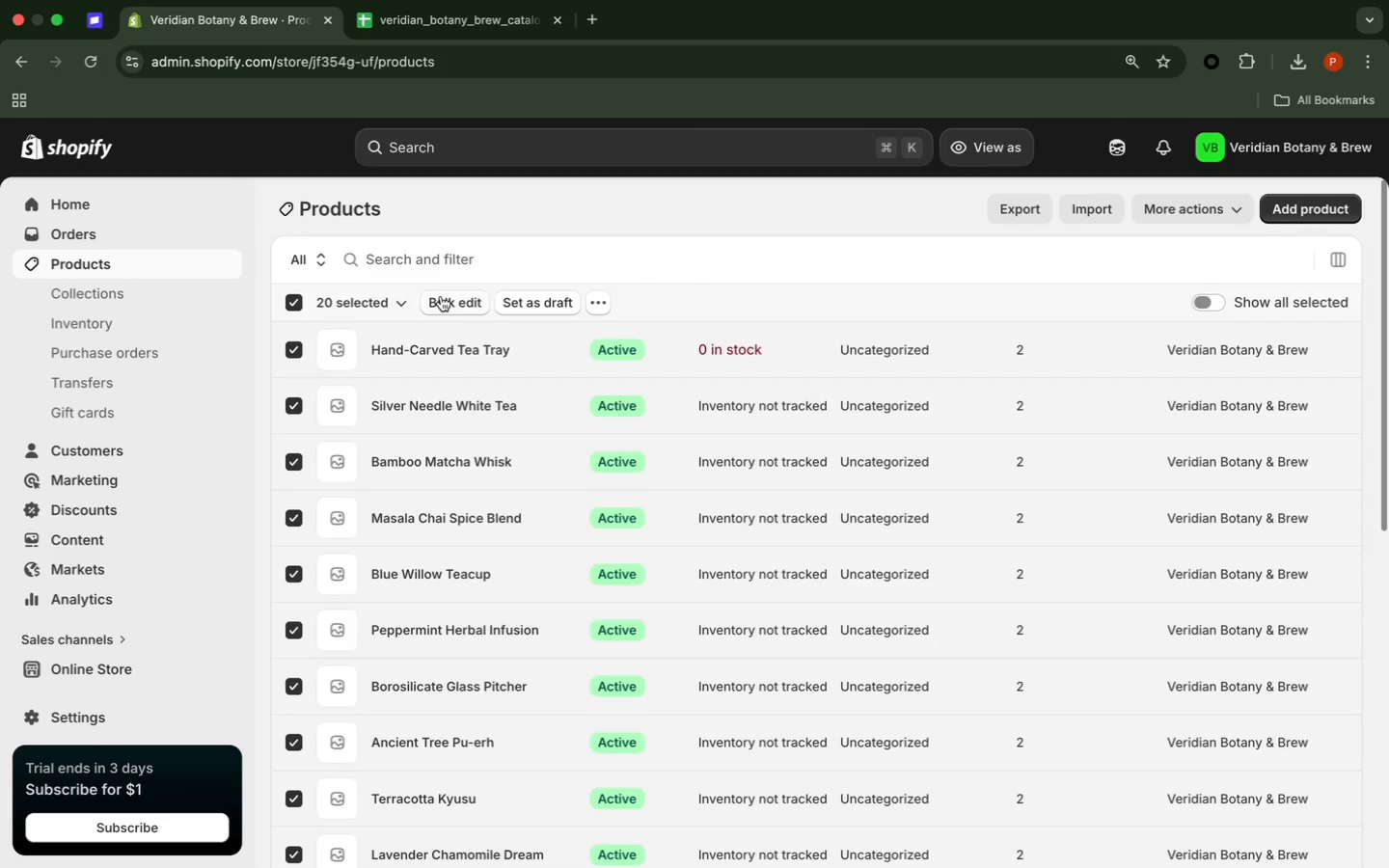 
left_click([441, 296])
 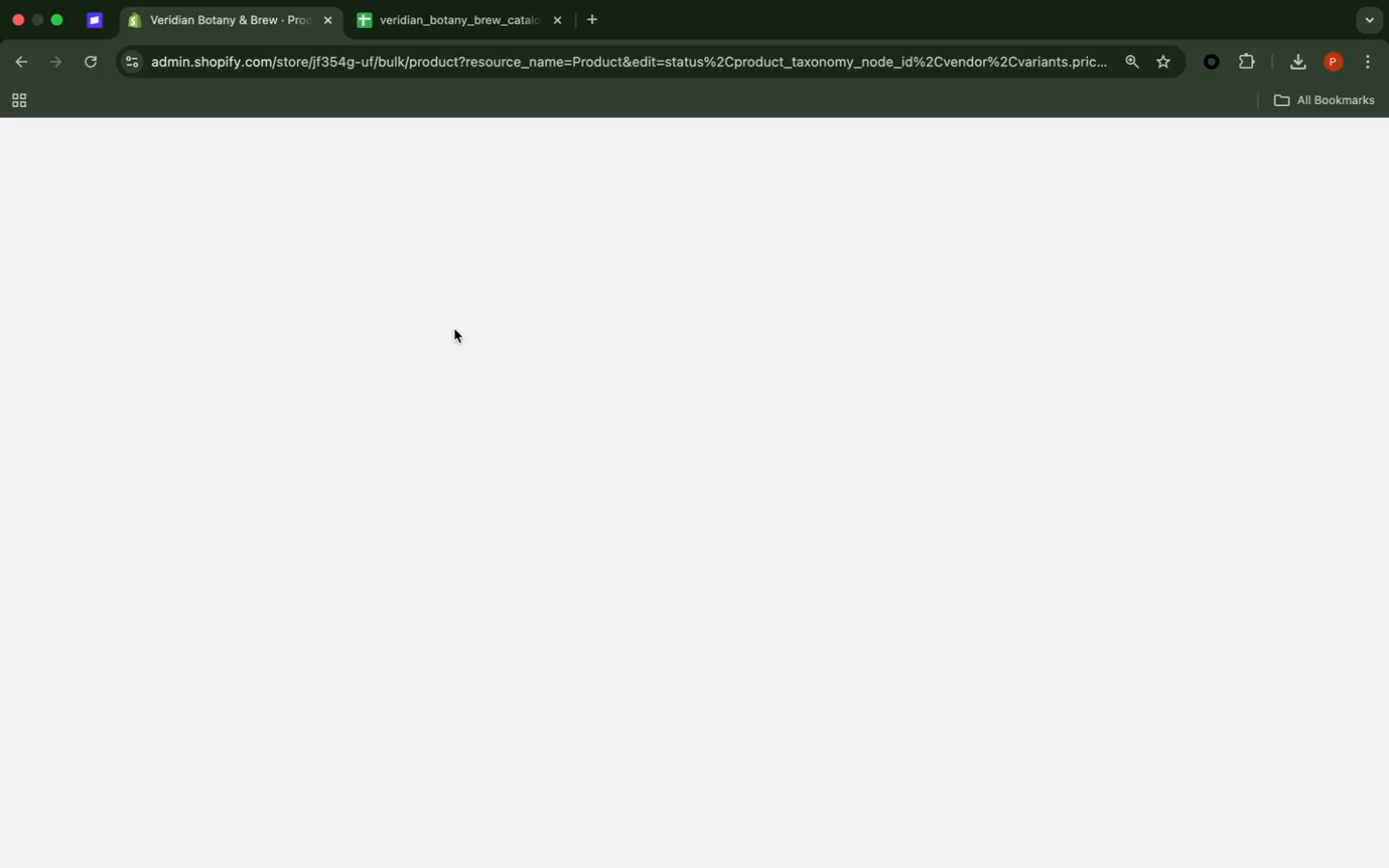 
wait(9.79)
 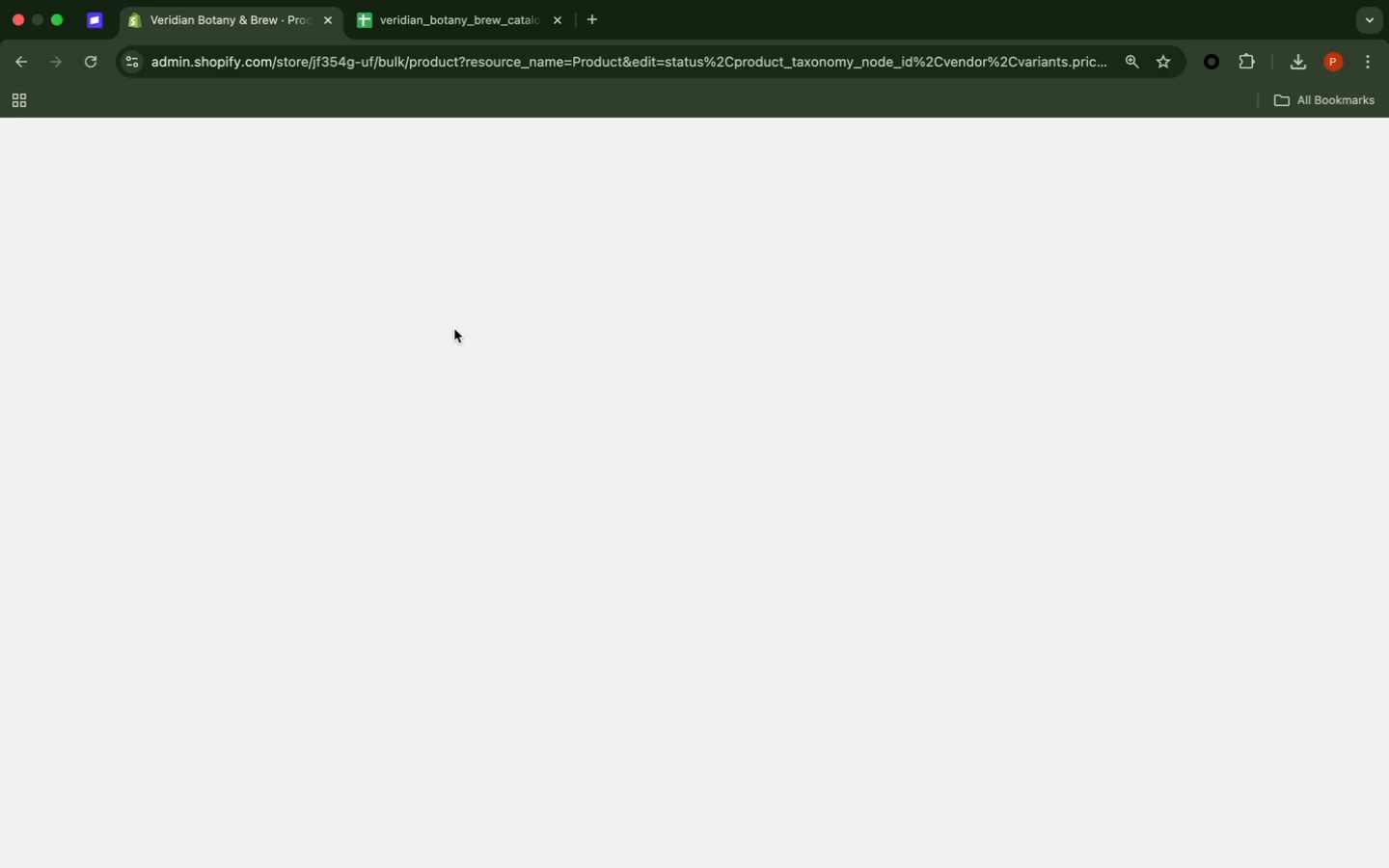 
scroll: coordinate [447, 334], scroll_direction: down, amount: 30.0
 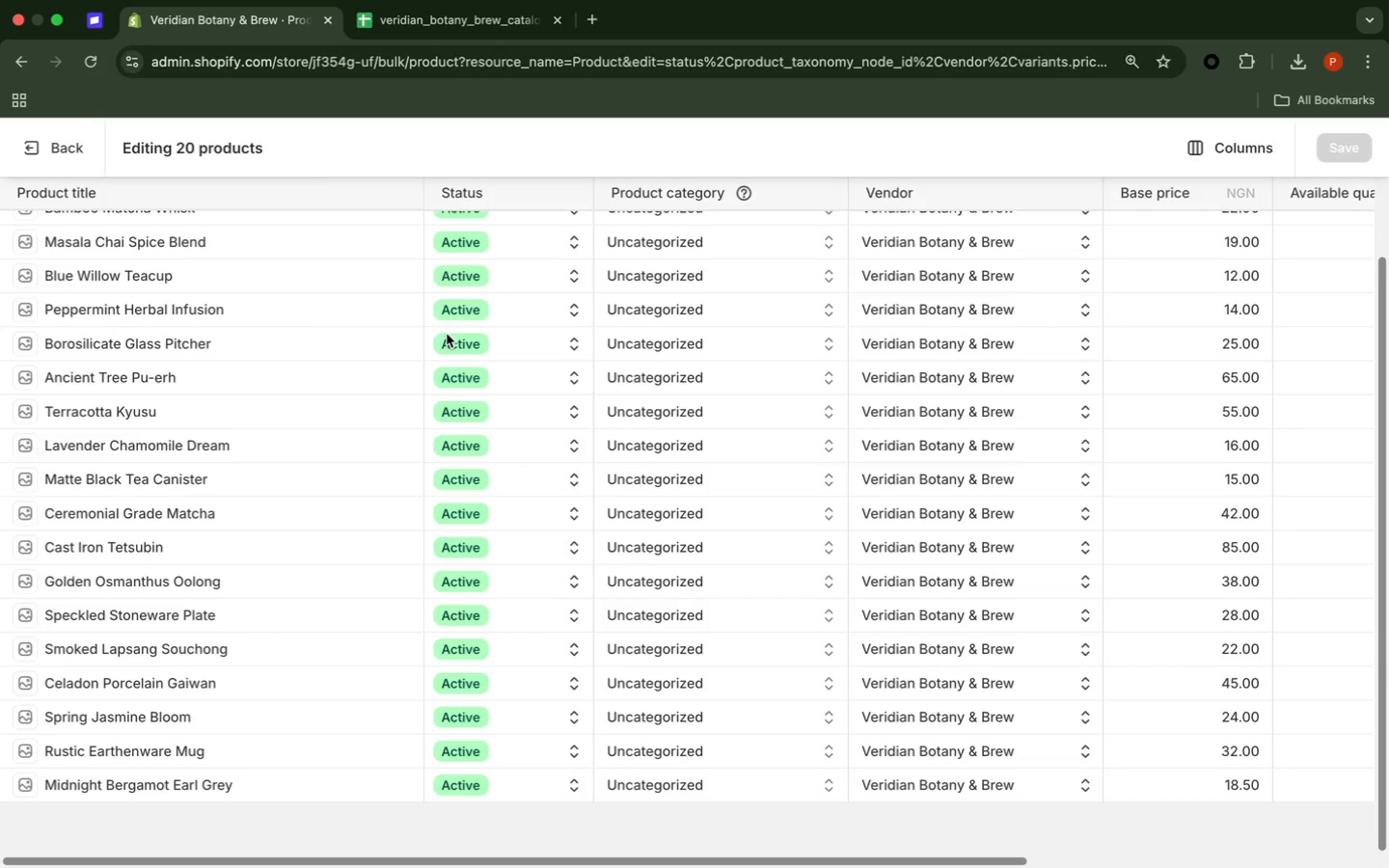 
scroll: coordinate [447, 334], scroll_direction: up, amount: 27.0
 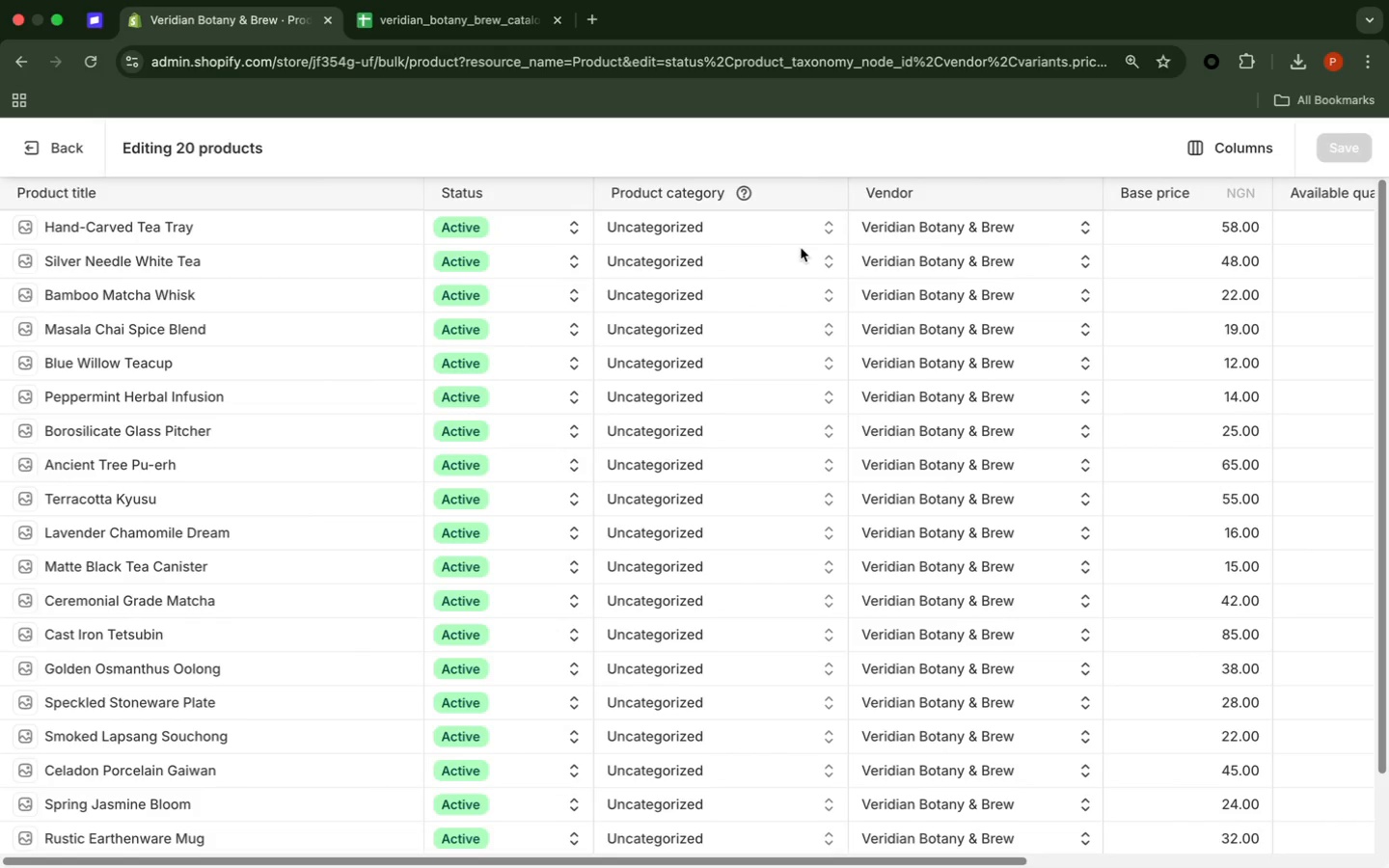 
wait(7.66)
 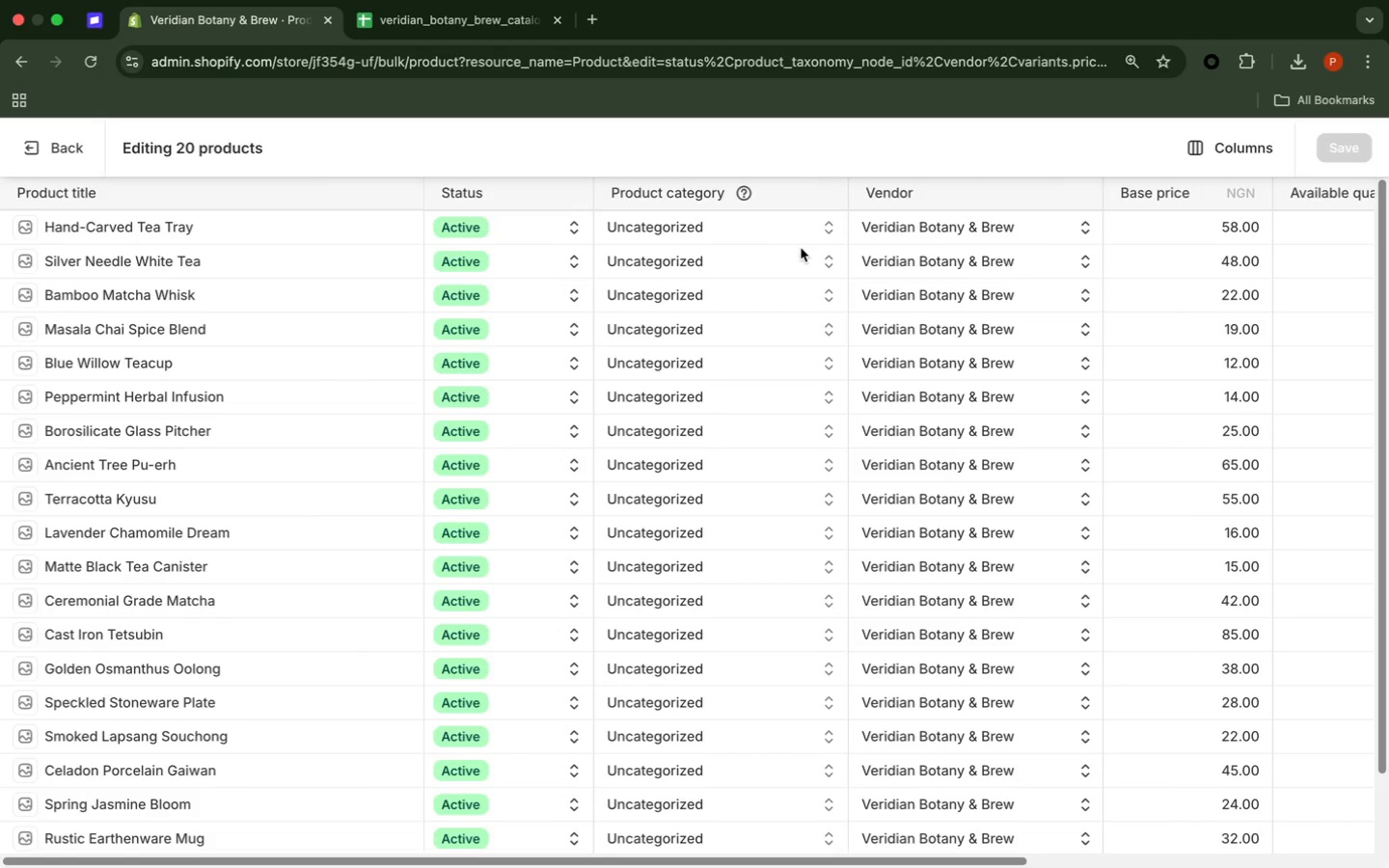 
left_click([1228, 132])
 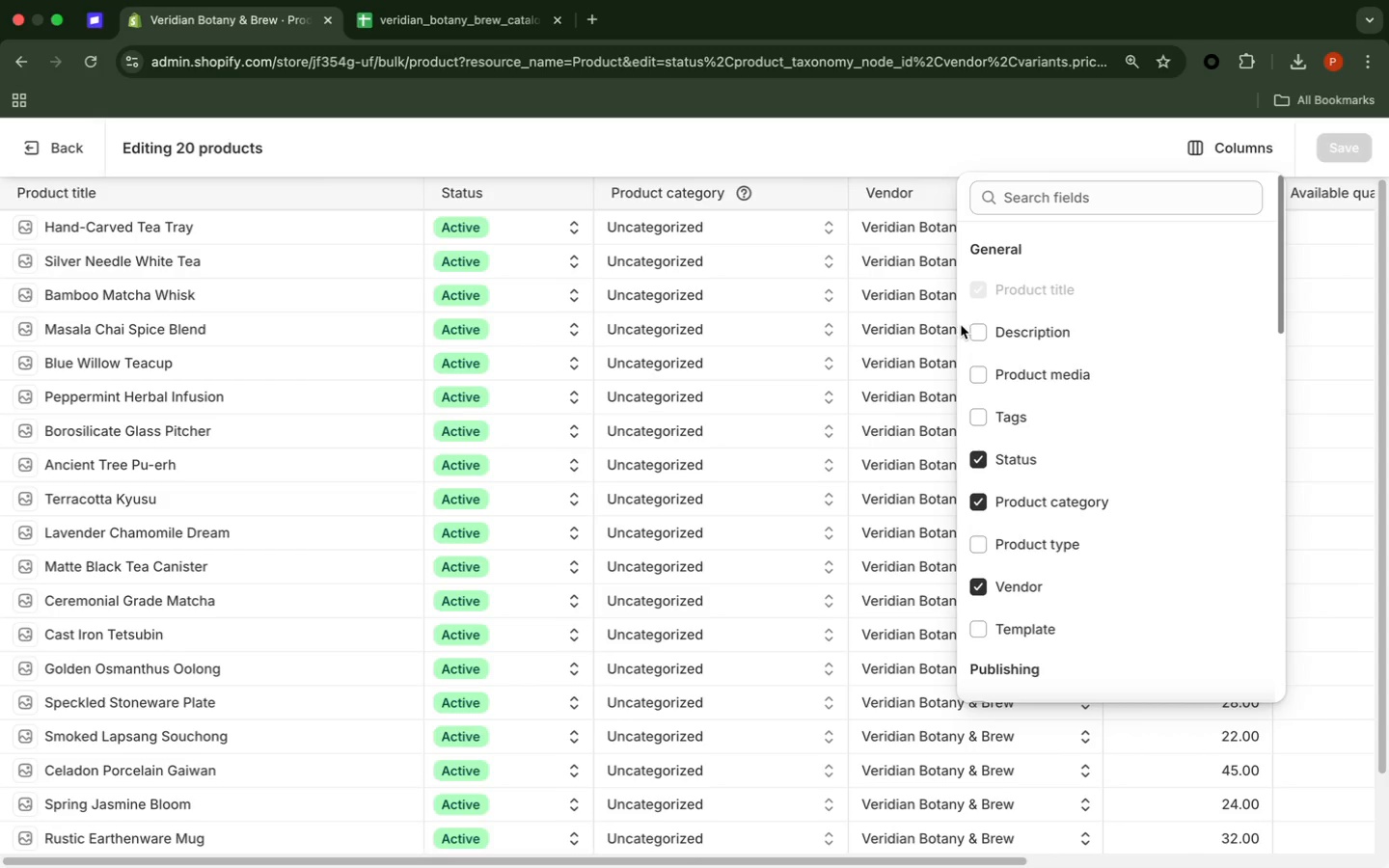 
wait(5.45)
 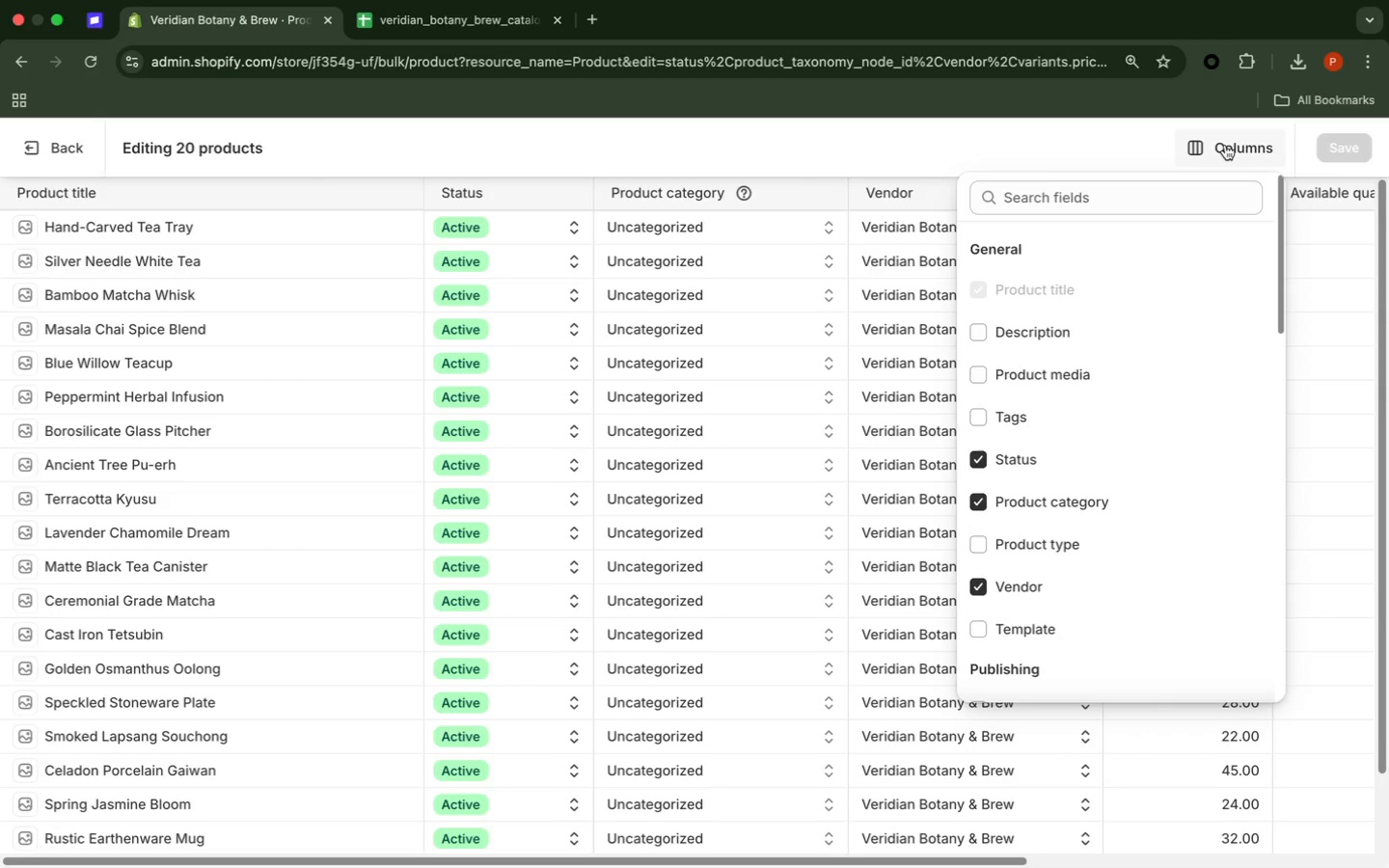 
left_click([986, 336])
 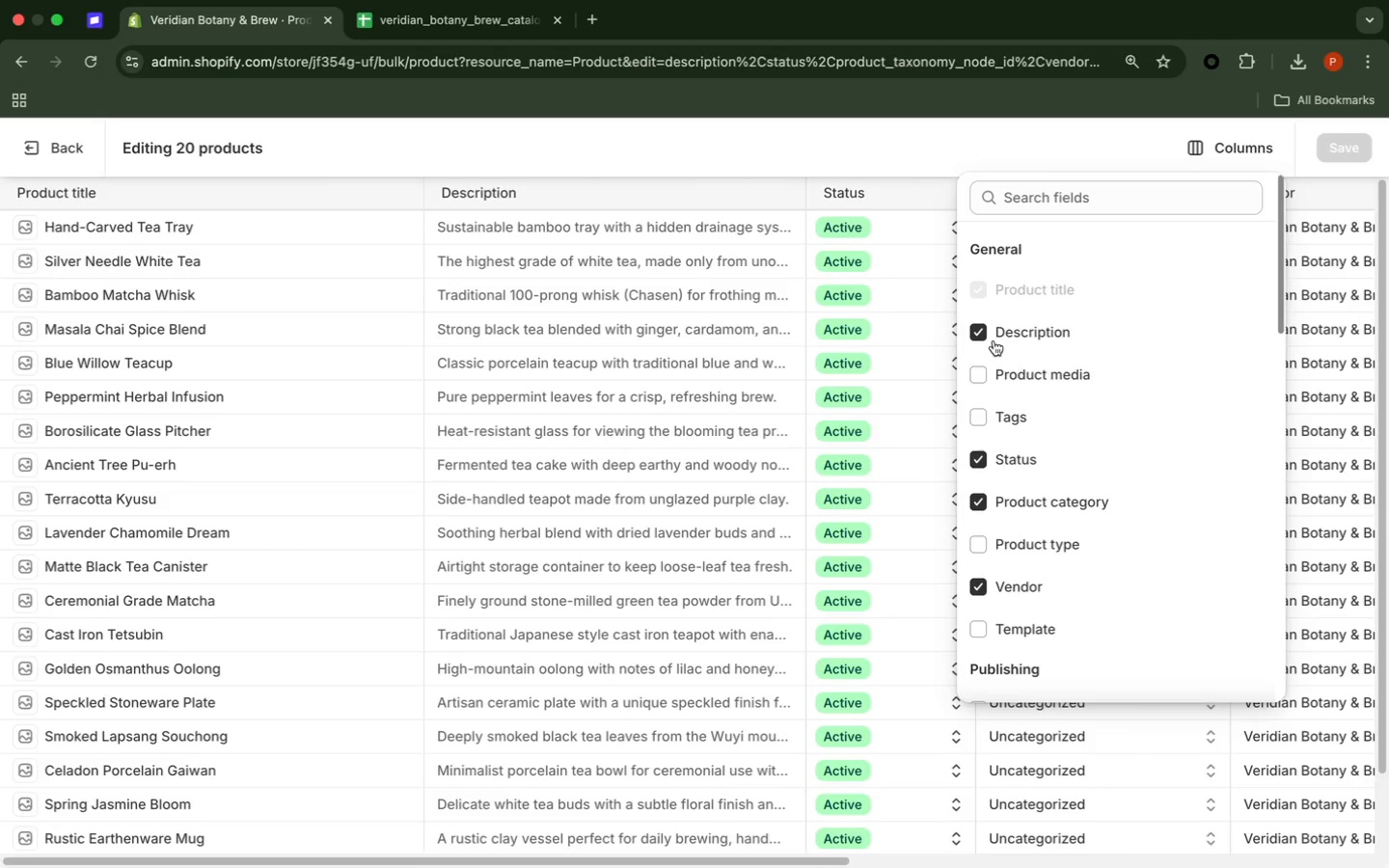 
wait(6.82)
 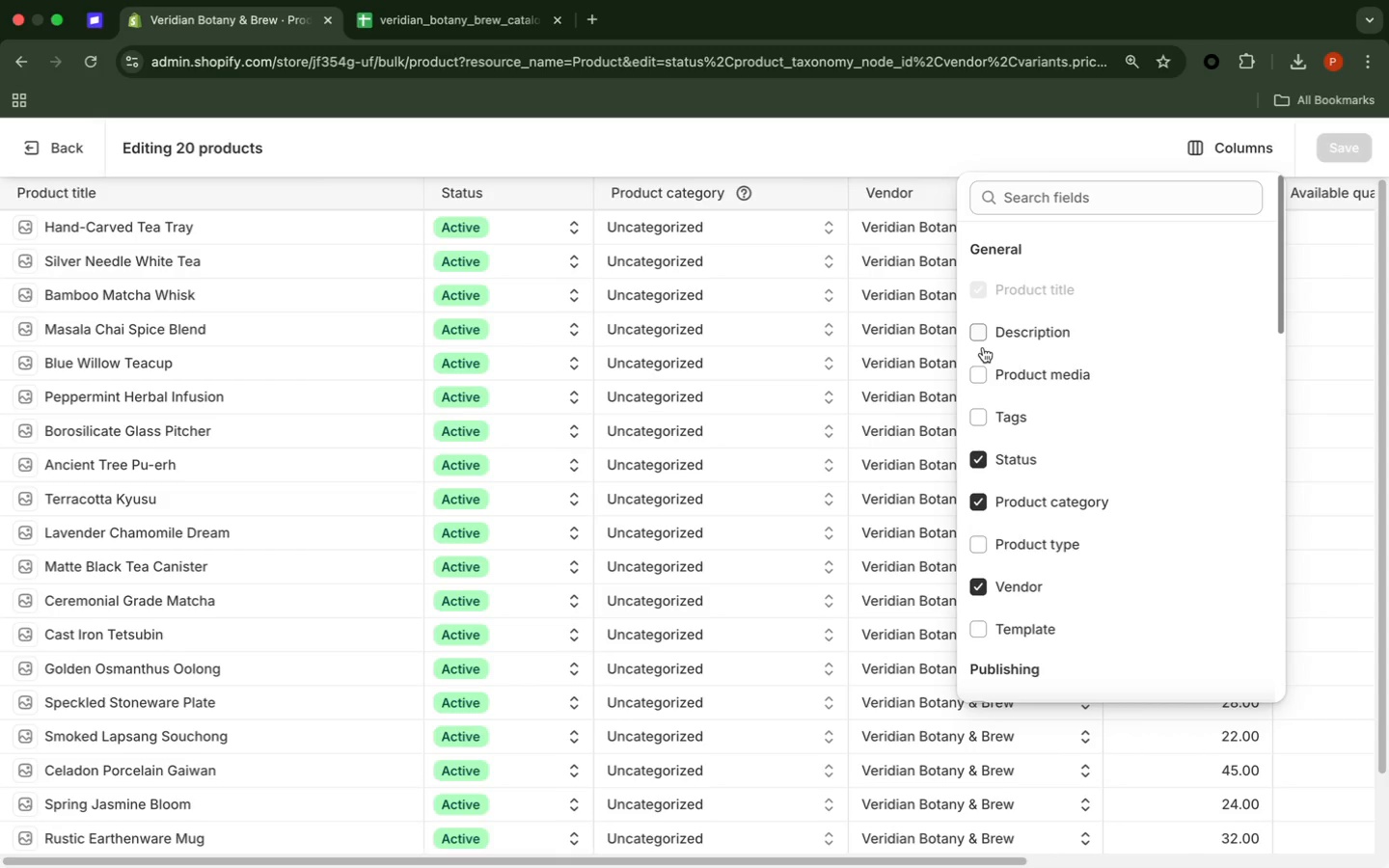 
left_click([984, 335])
 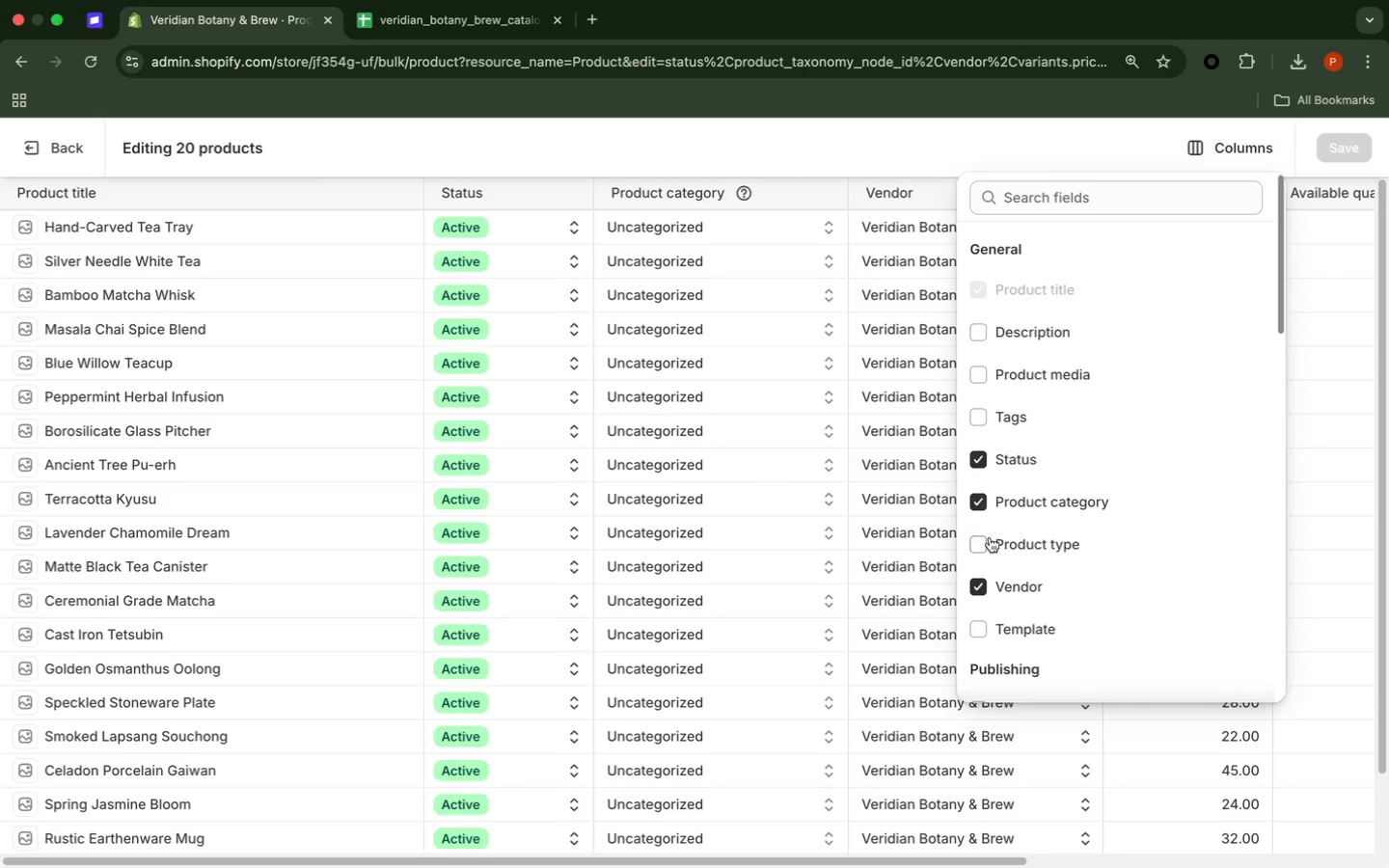 
wait(7.18)
 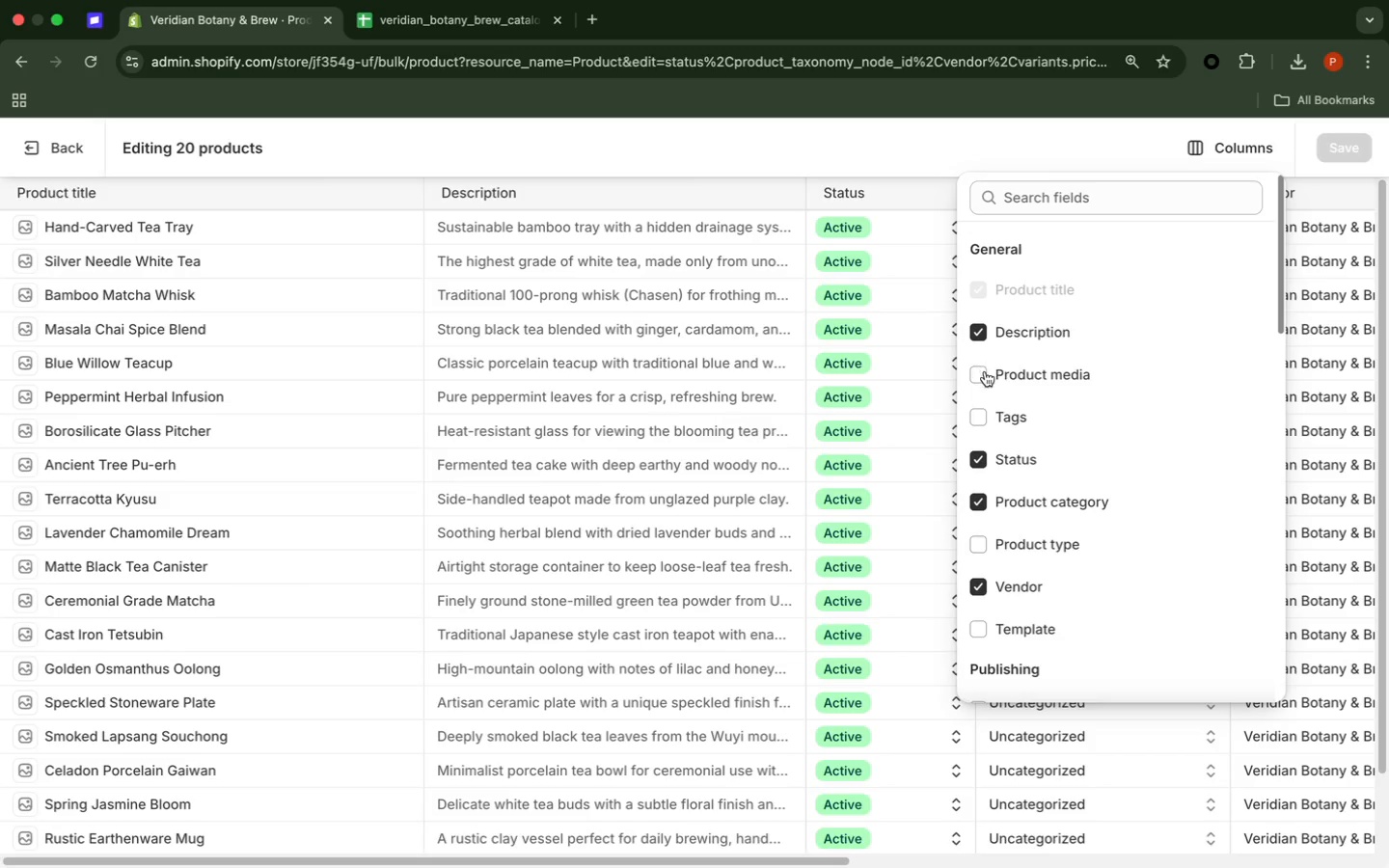 
scroll: coordinate [994, 675], scroll_direction: down, amount: 24.0
 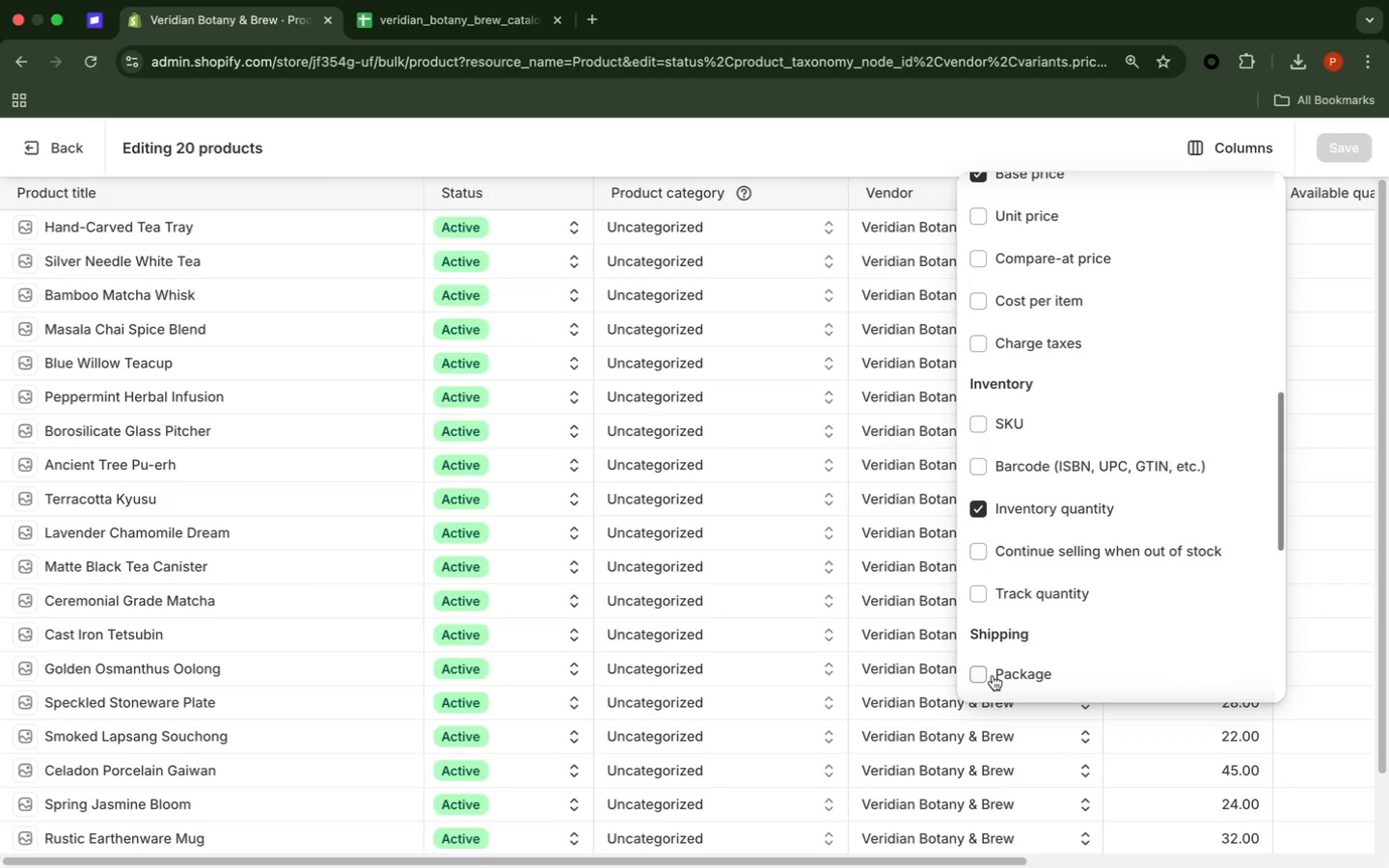 
wait(5.32)
 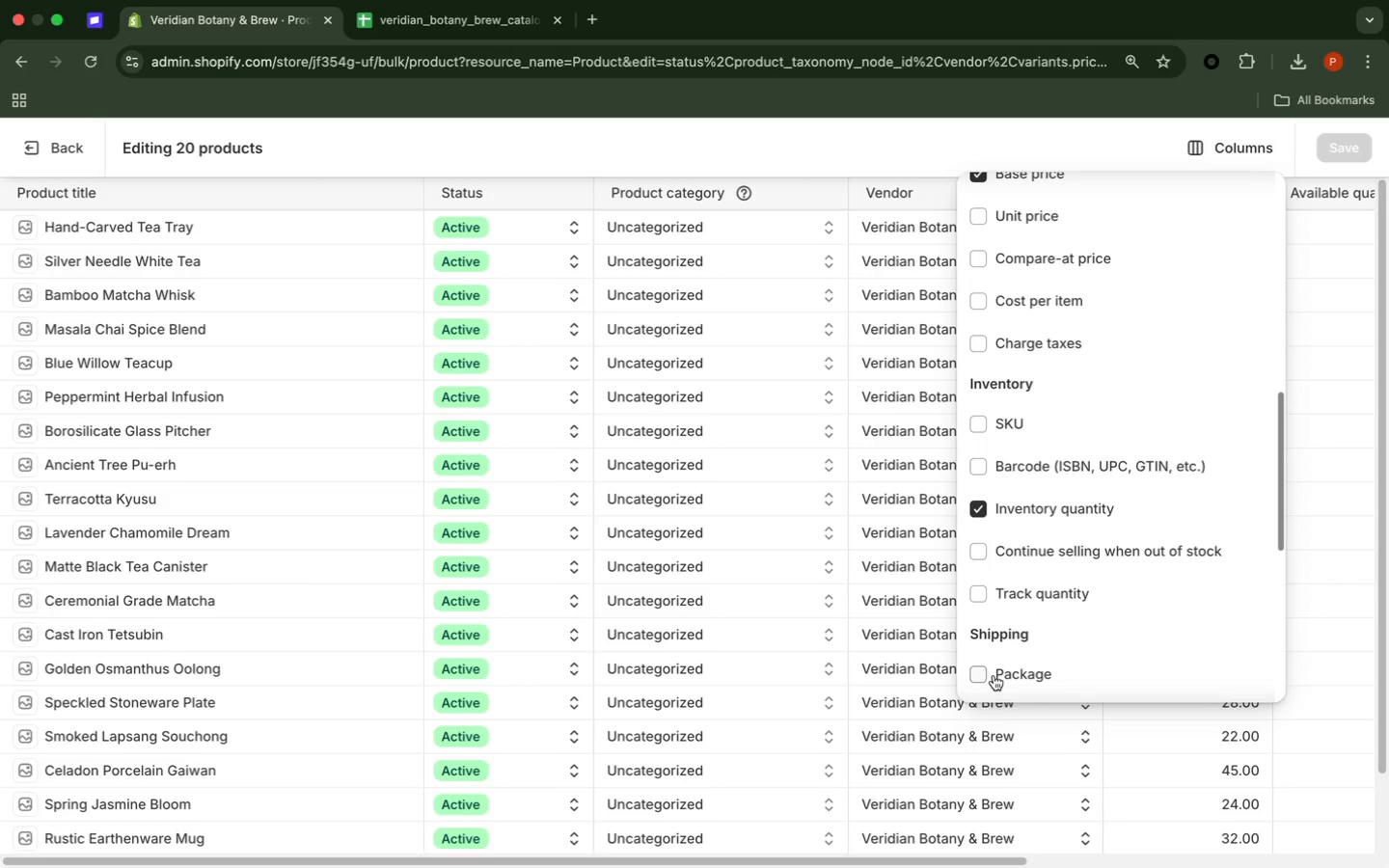 
left_click([979, 601])
 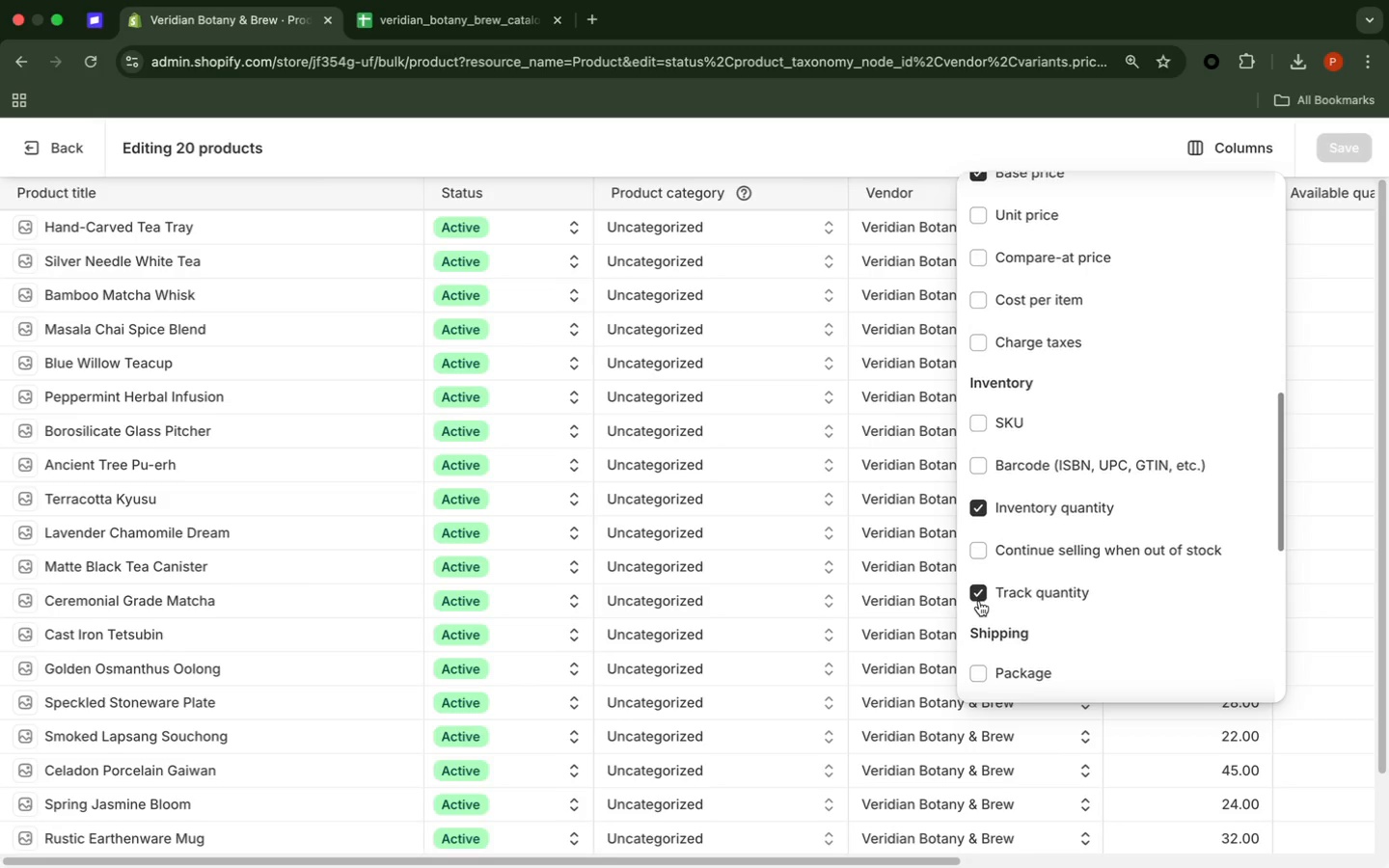 
scroll: coordinate [979, 601], scroll_direction: down, amount: 31.0
 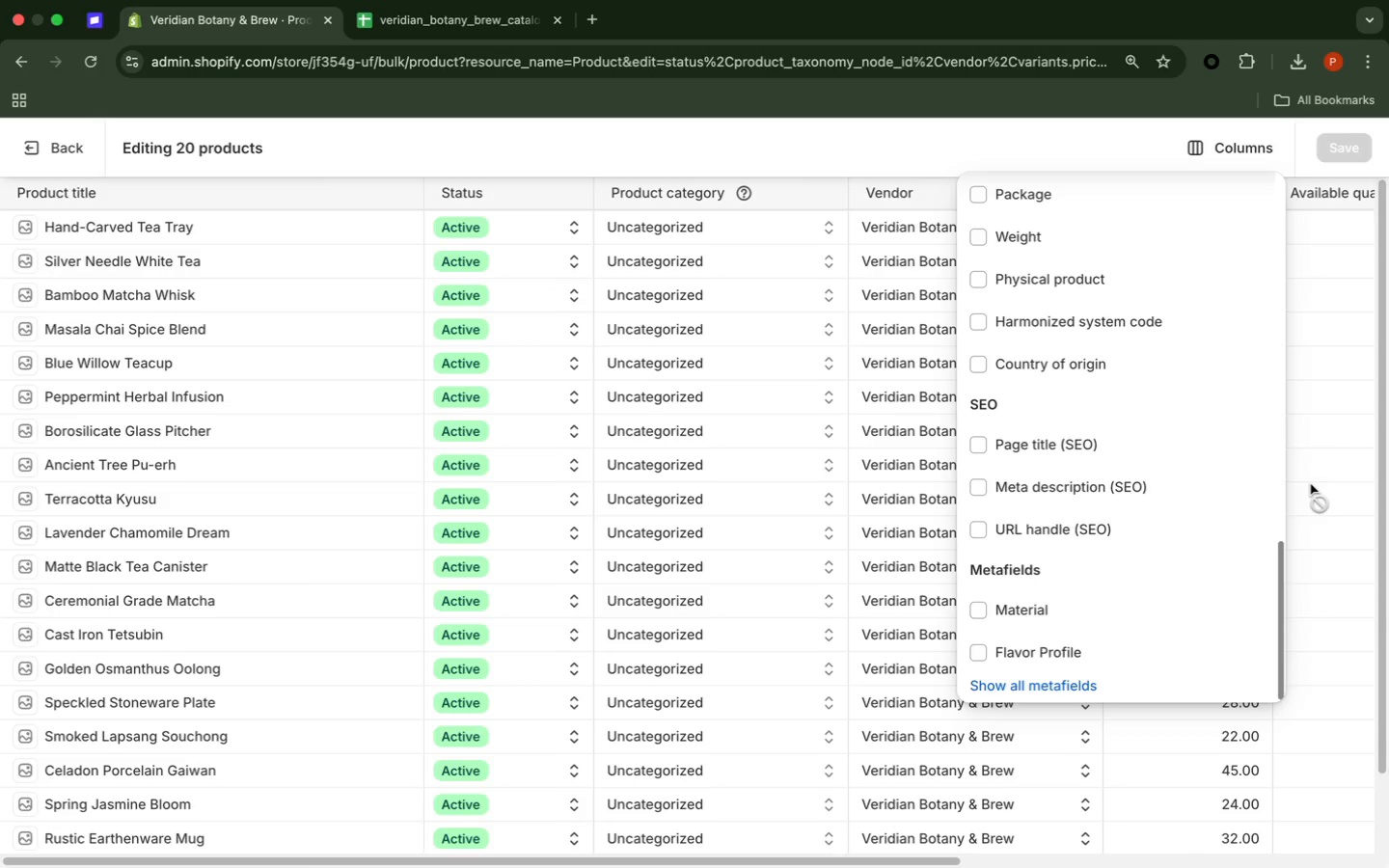 
left_click([1311, 484])
 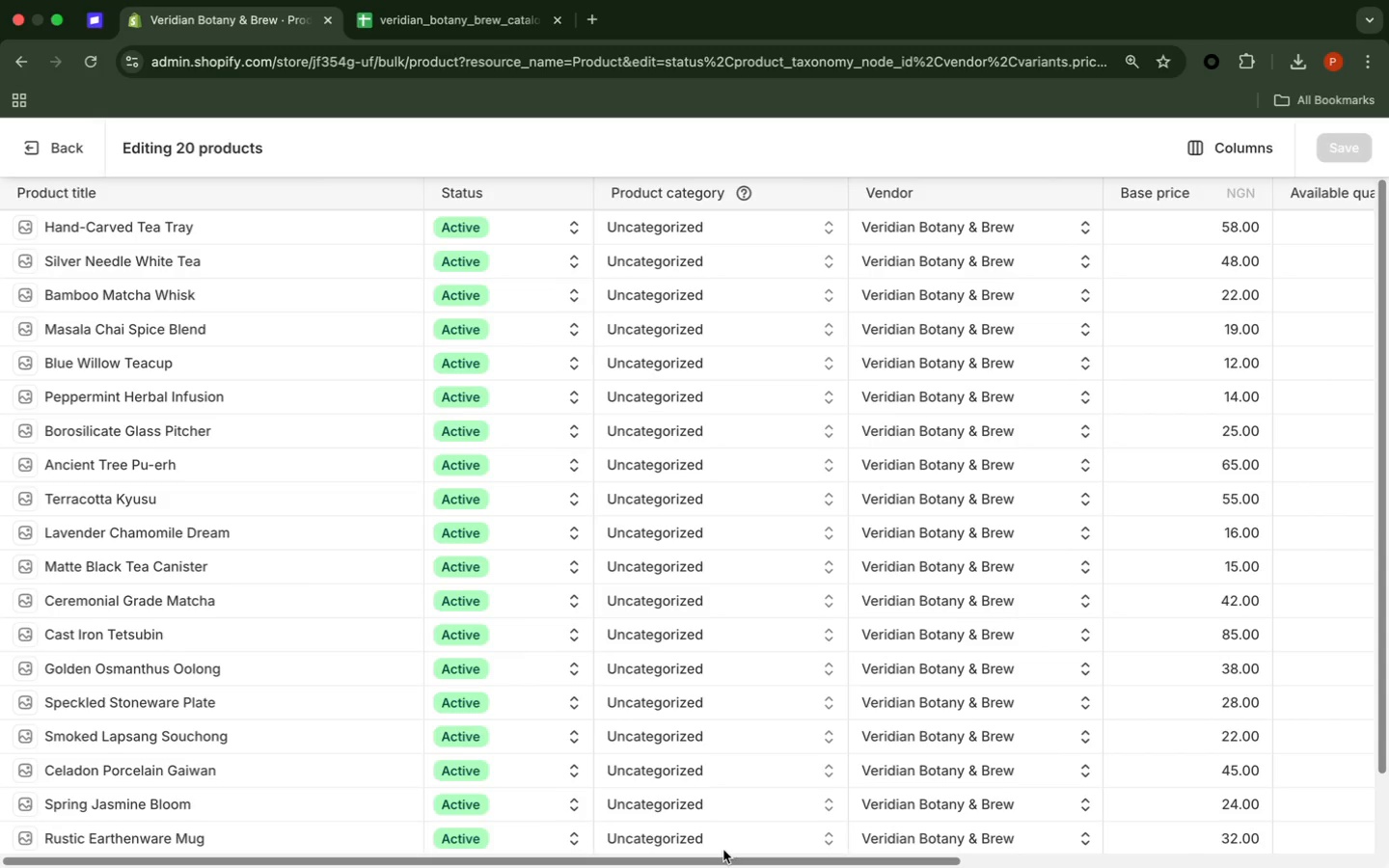 
left_click_drag(start_coordinate=[725, 859], to_coordinate=[1158, 746])
 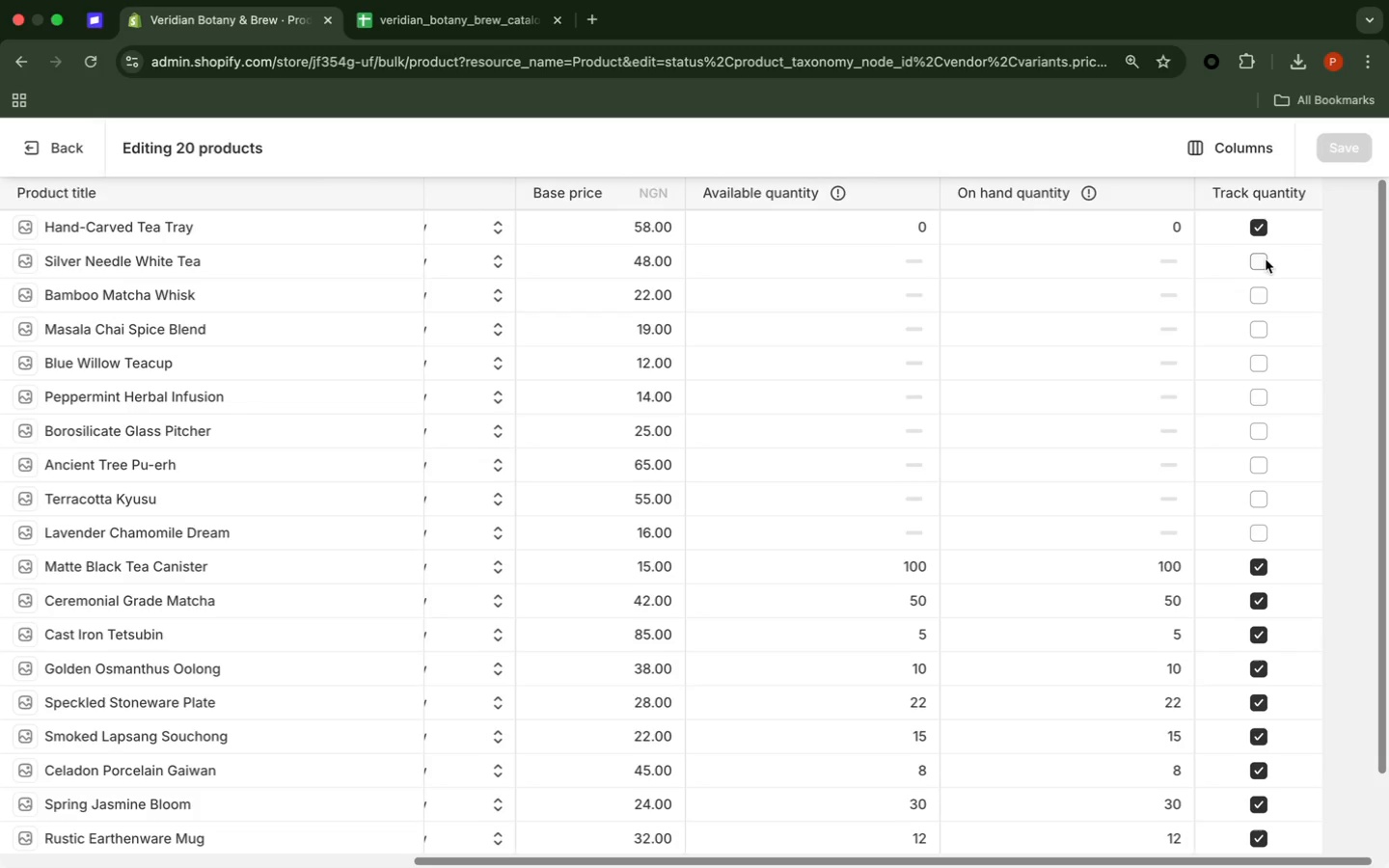 
left_click([1260, 261])
 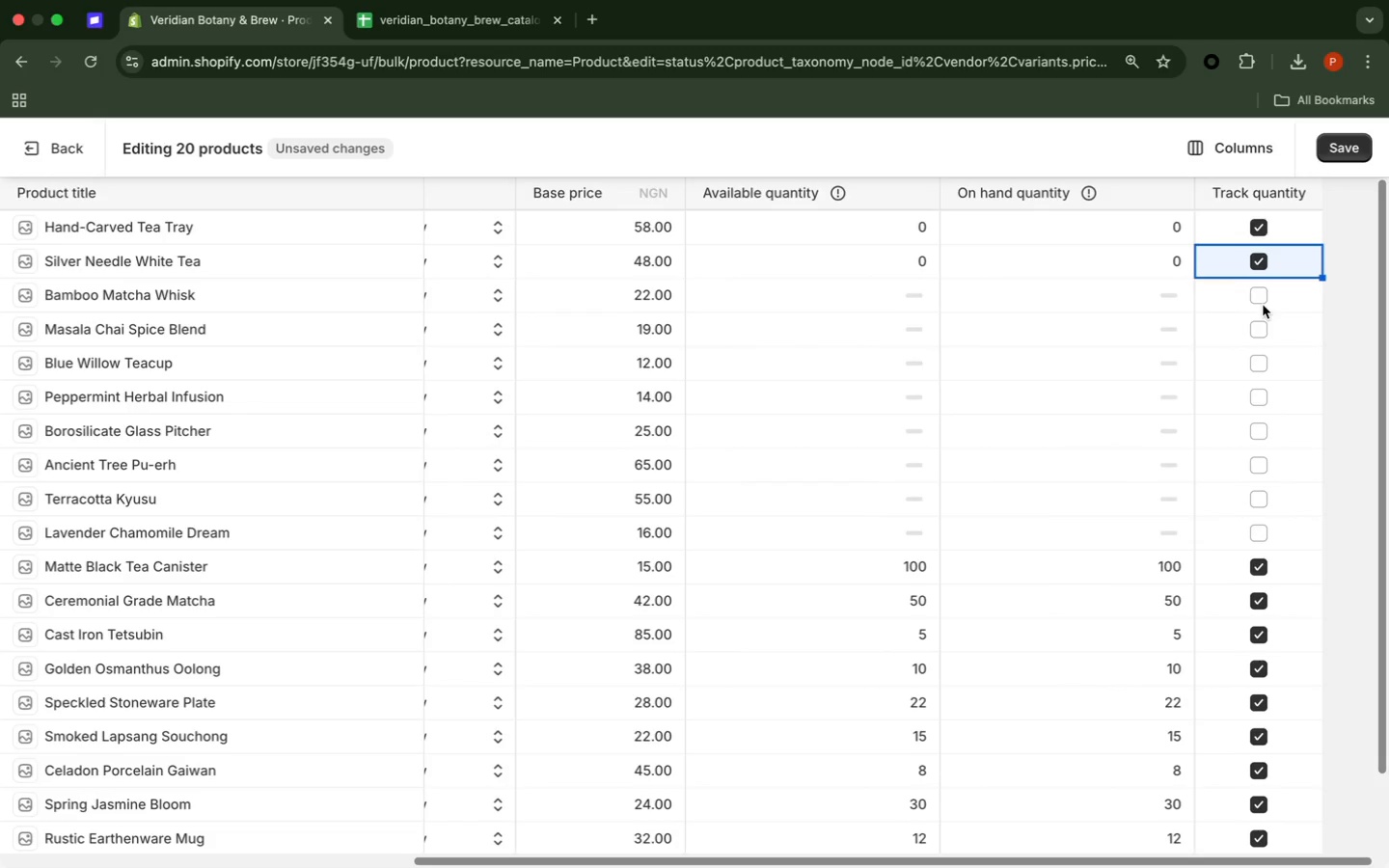 
left_click([1263, 305])
 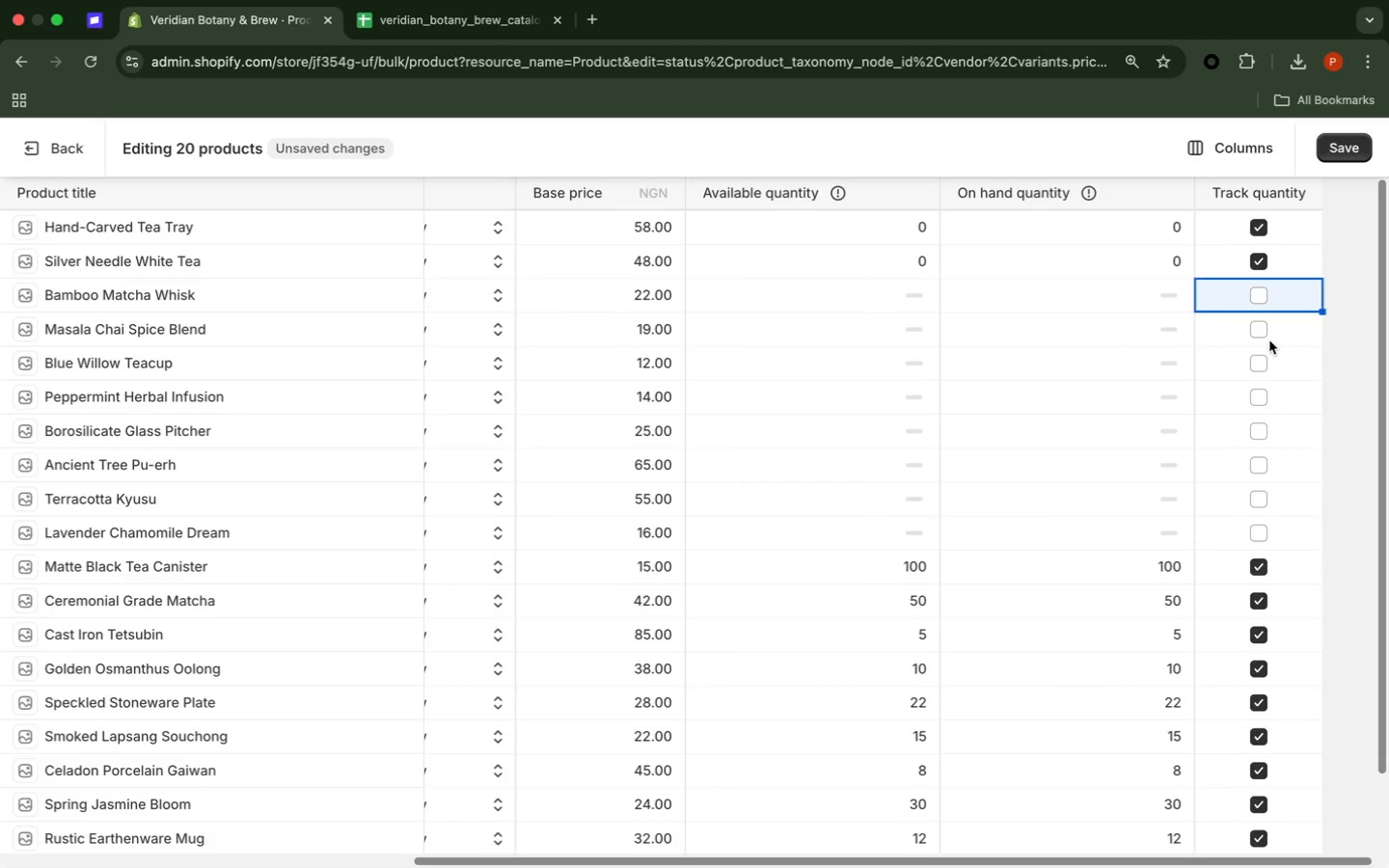 
left_click([1269, 340])
 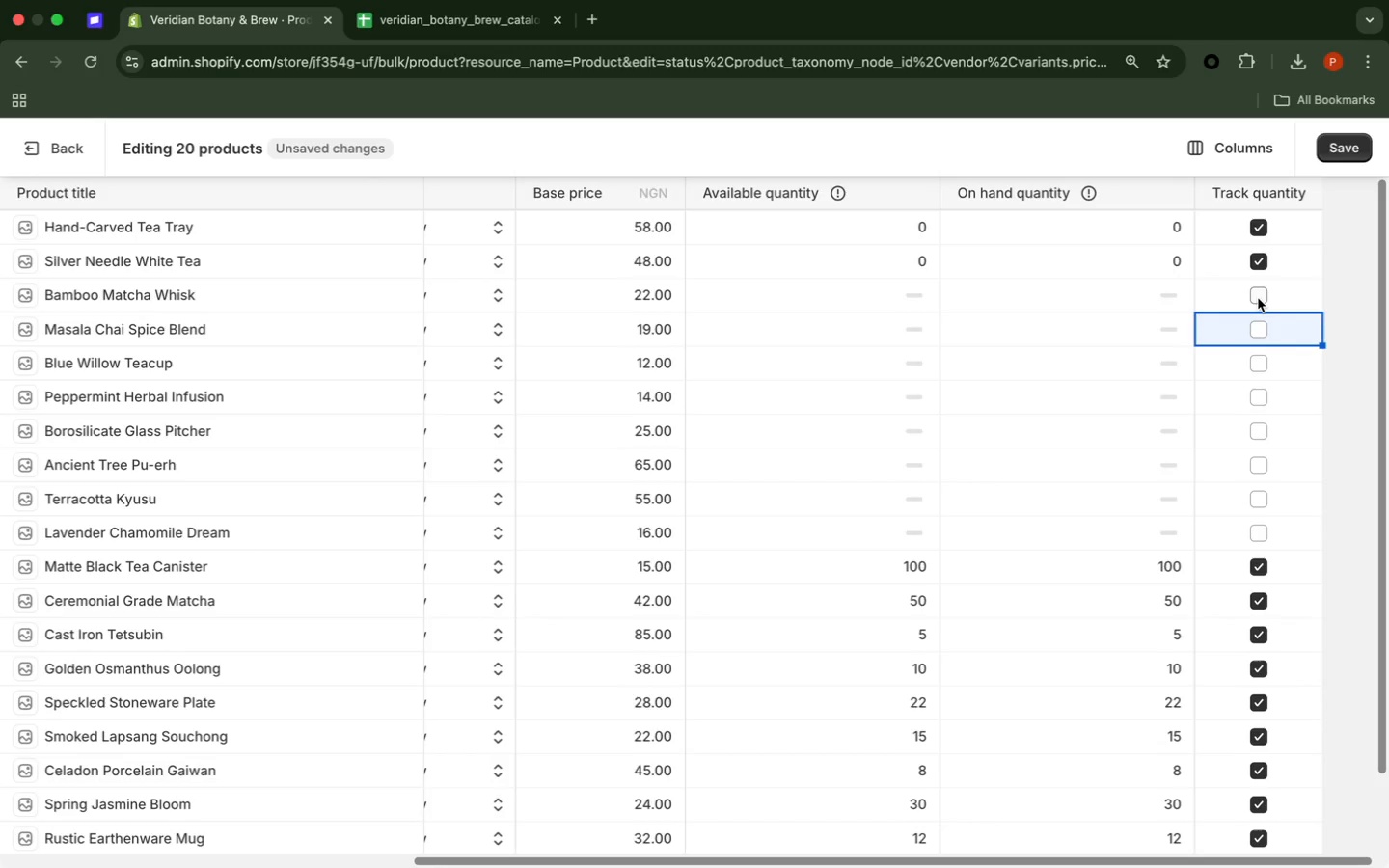 
left_click([1256, 296])
 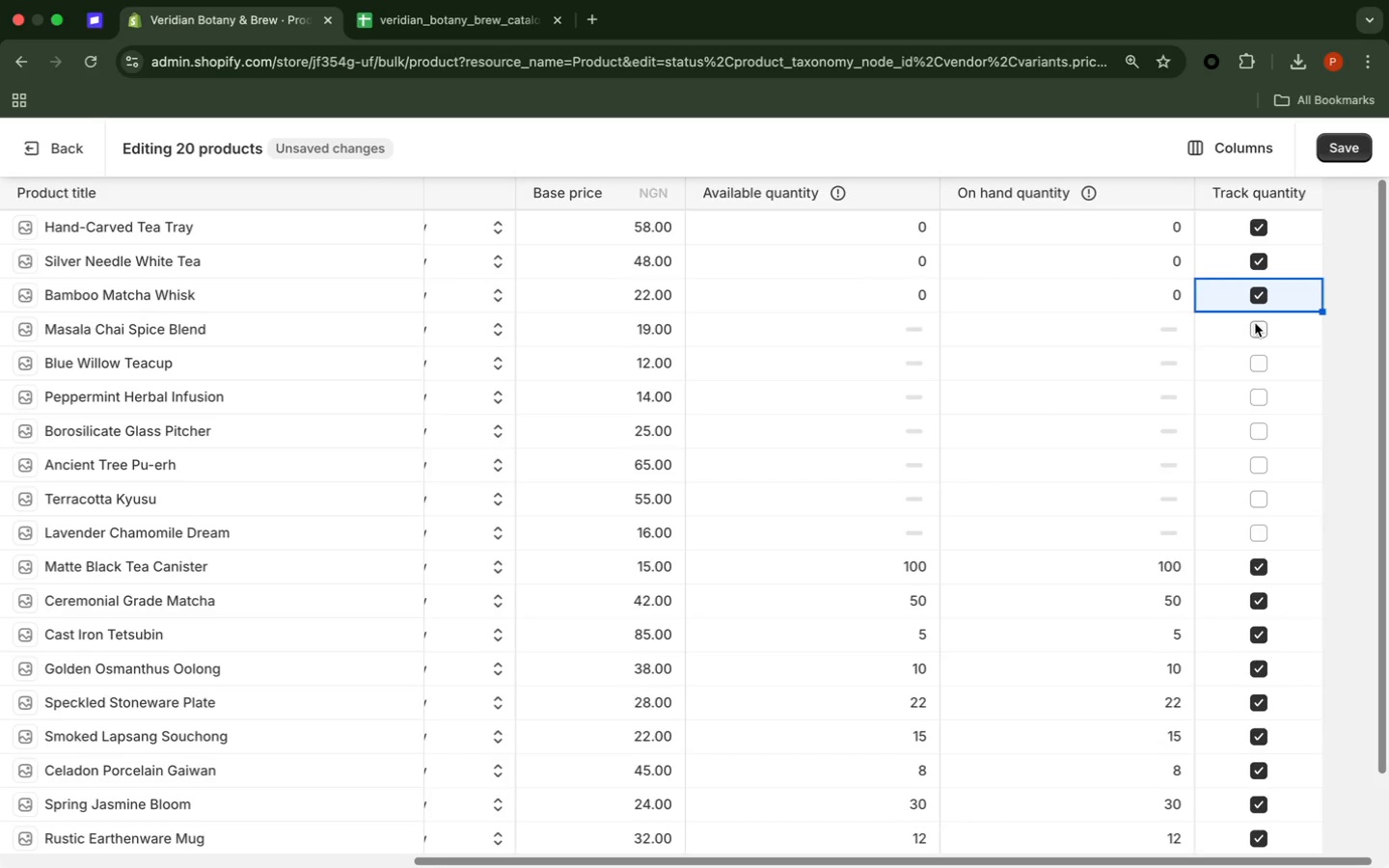 
left_click([1255, 323])
 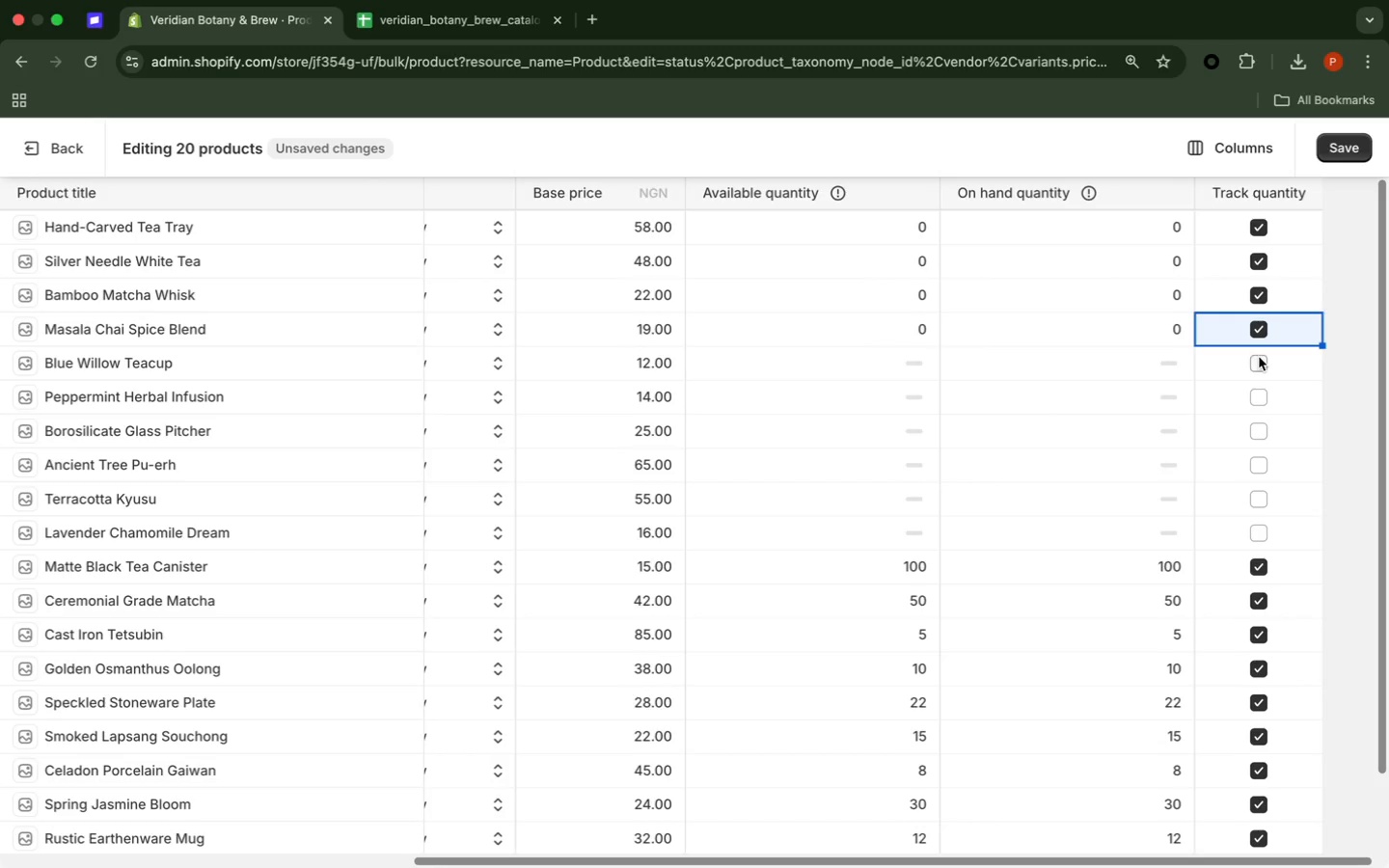 
left_click([1259, 357])
 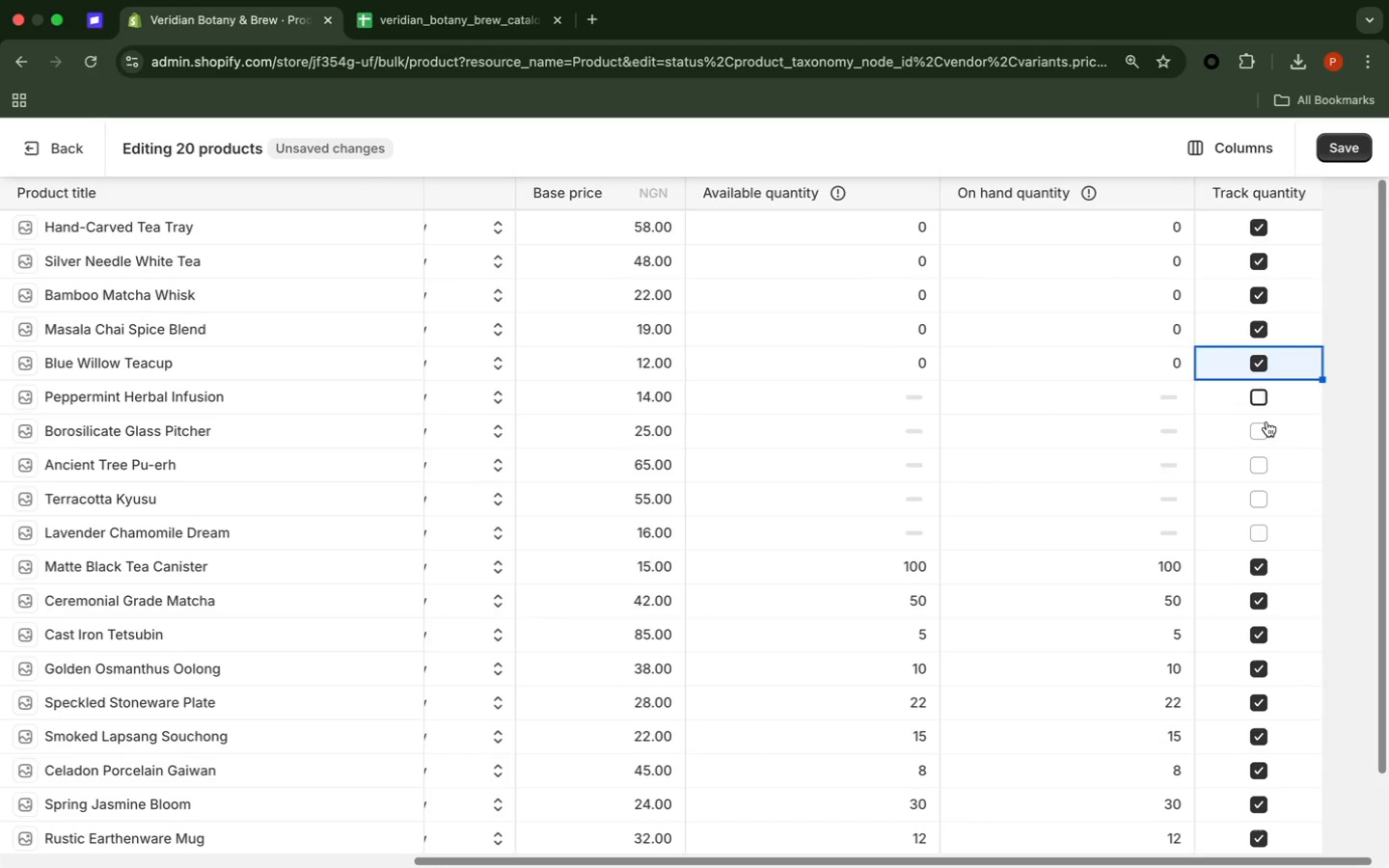 
left_click([1265, 423])
 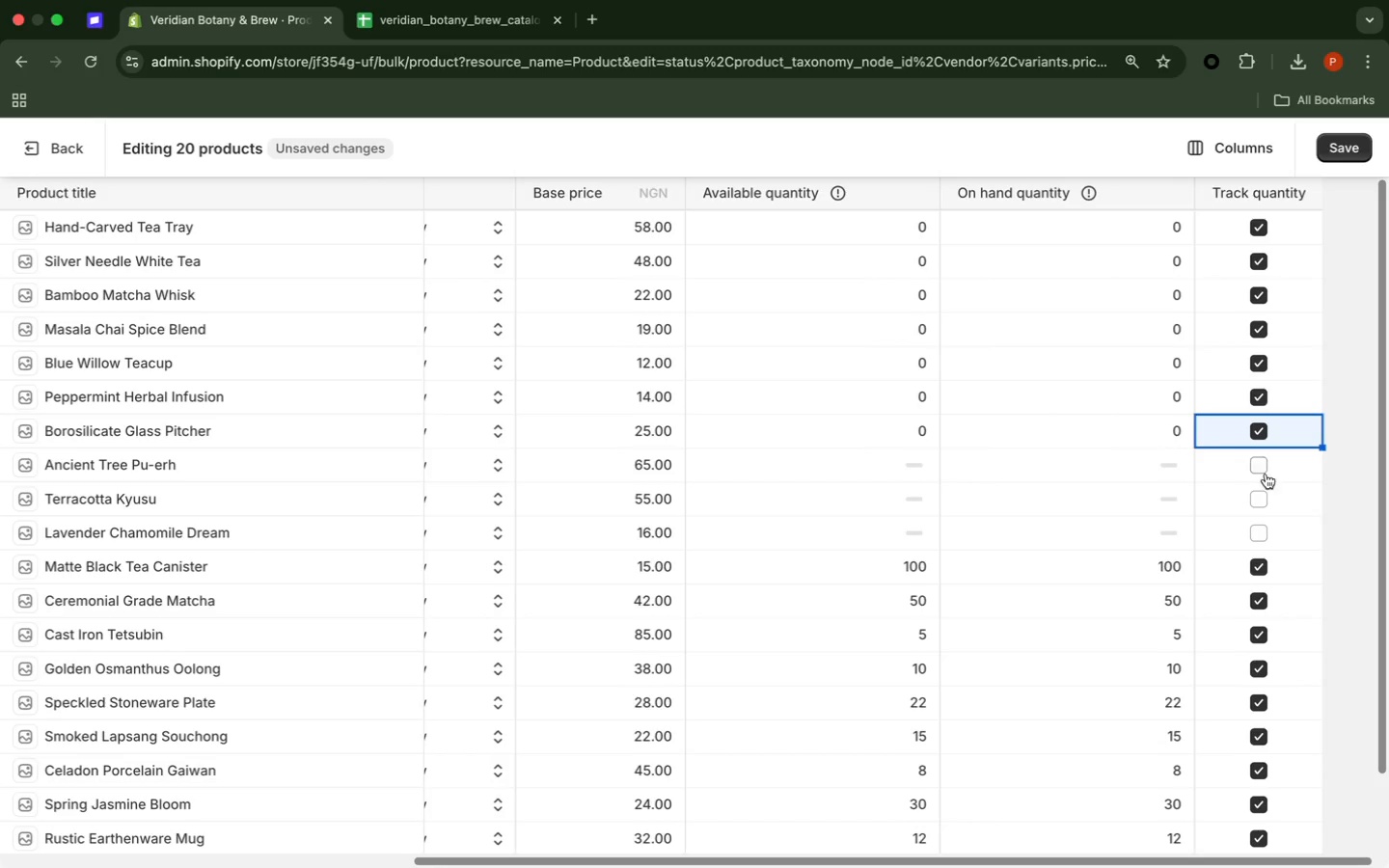 
left_click([1266, 471])
 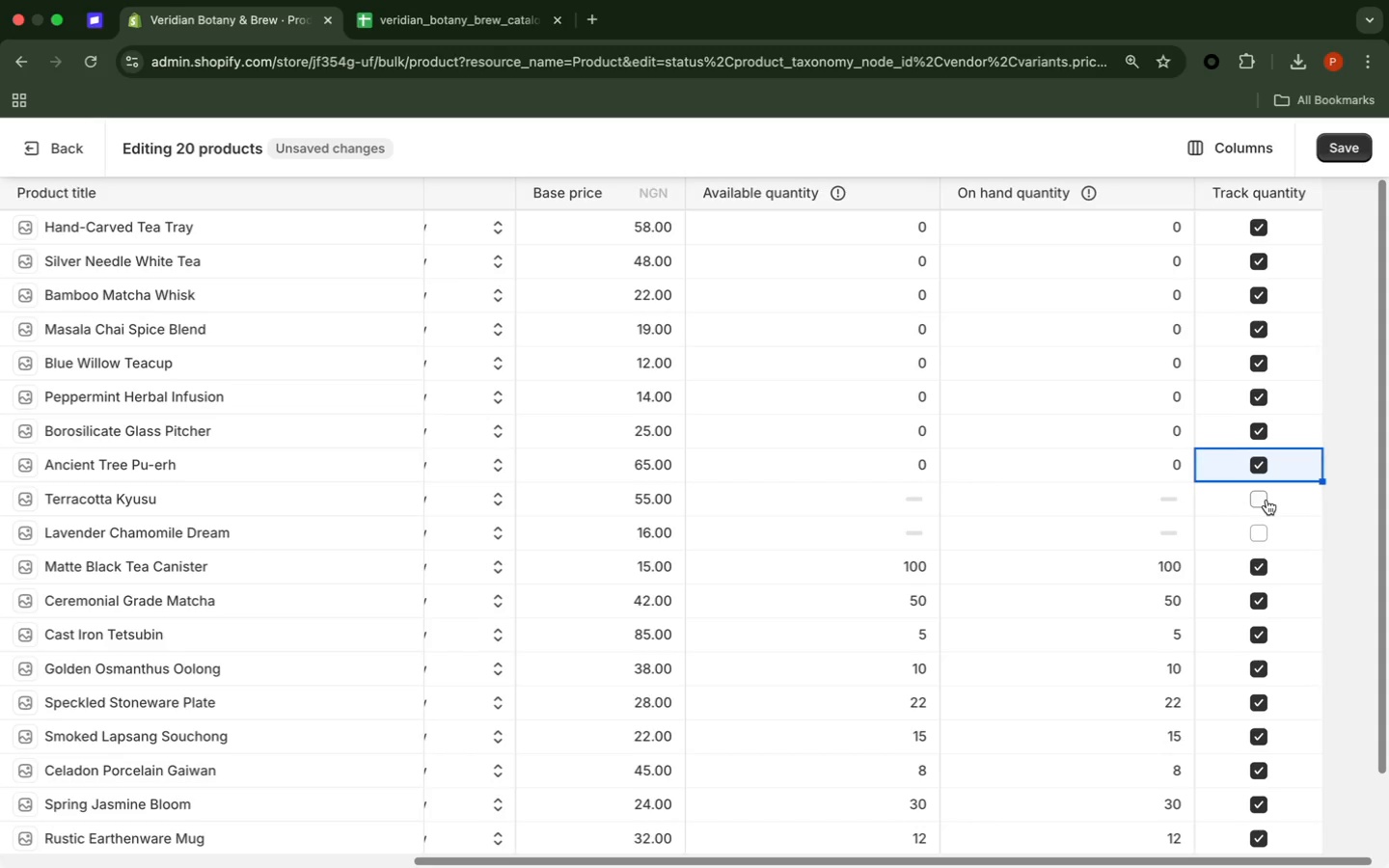 
left_click([1266, 500])
 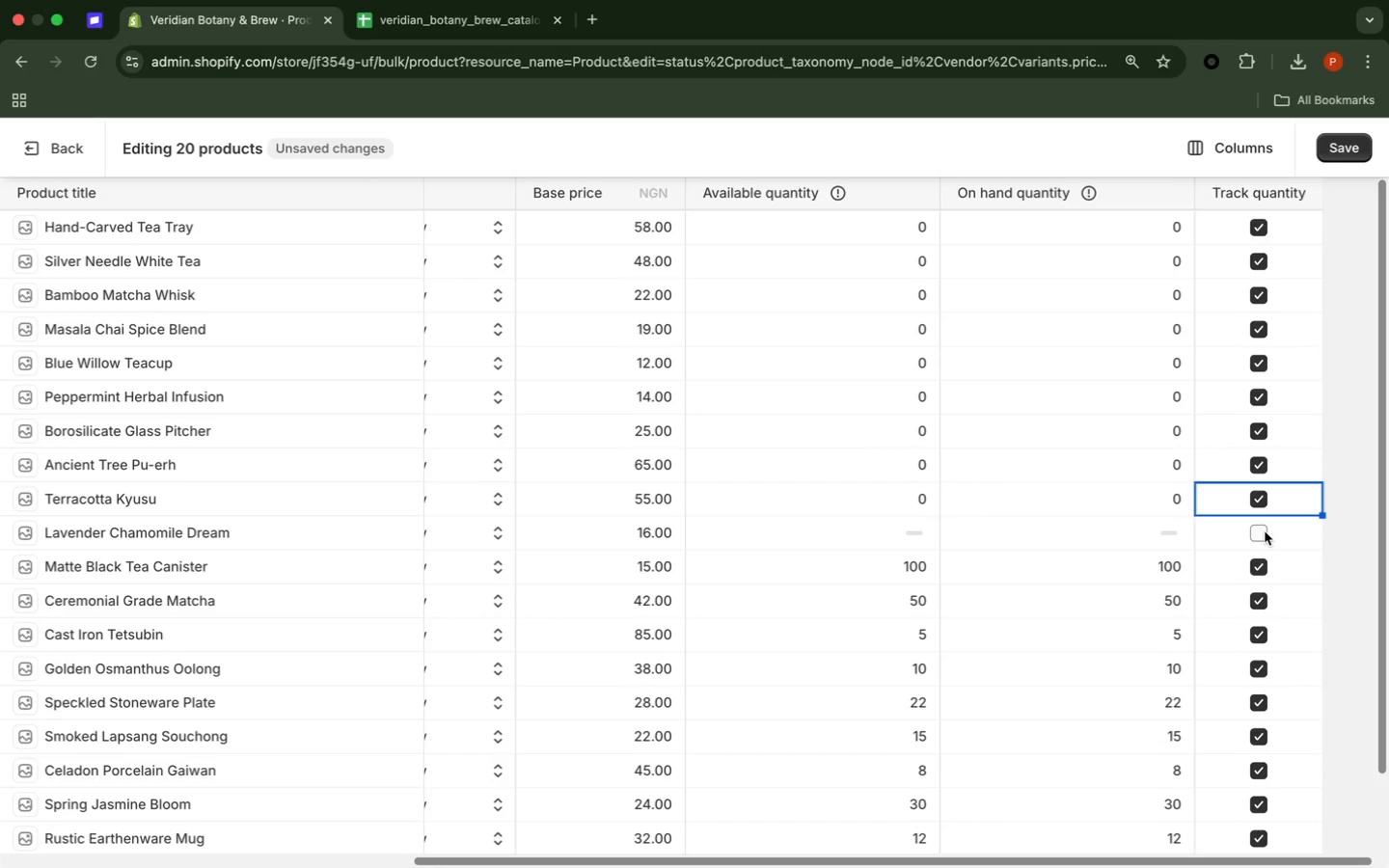 
left_click([1265, 531])
 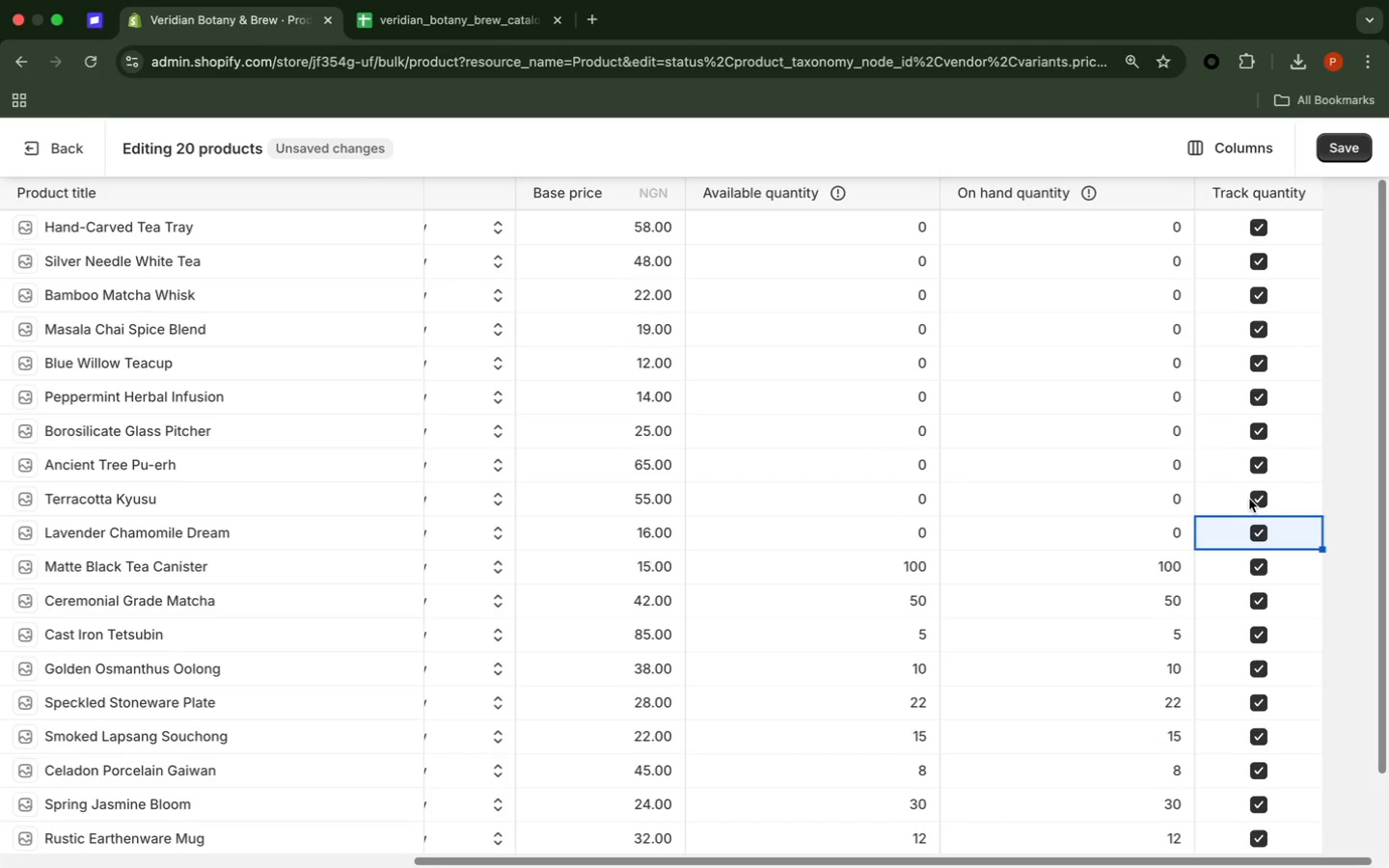 
scroll: coordinate [1248, 501], scroll_direction: down, amount: 22.0
 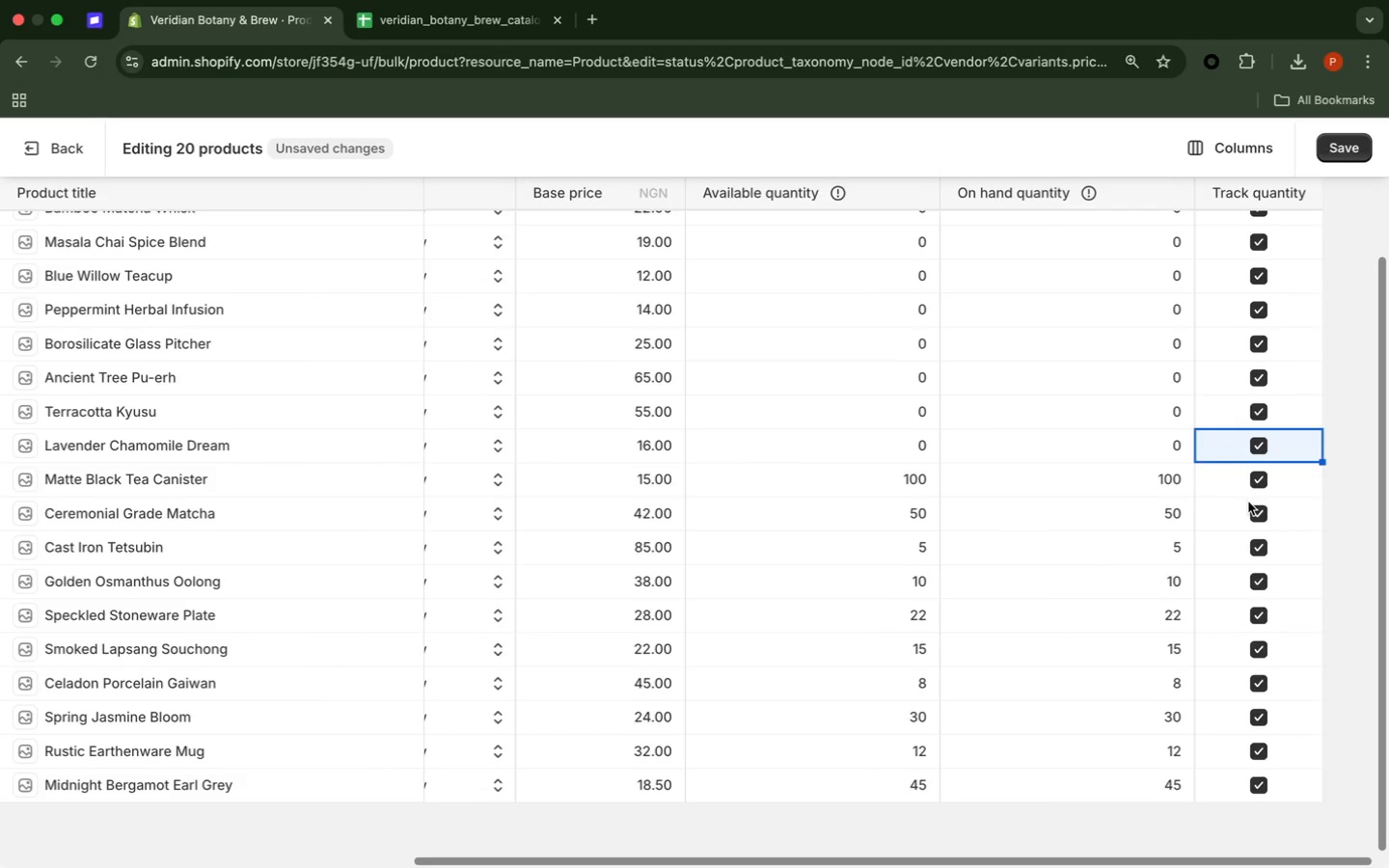 
scroll: coordinate [1248, 508], scroll_direction: up, amount: 41.0
 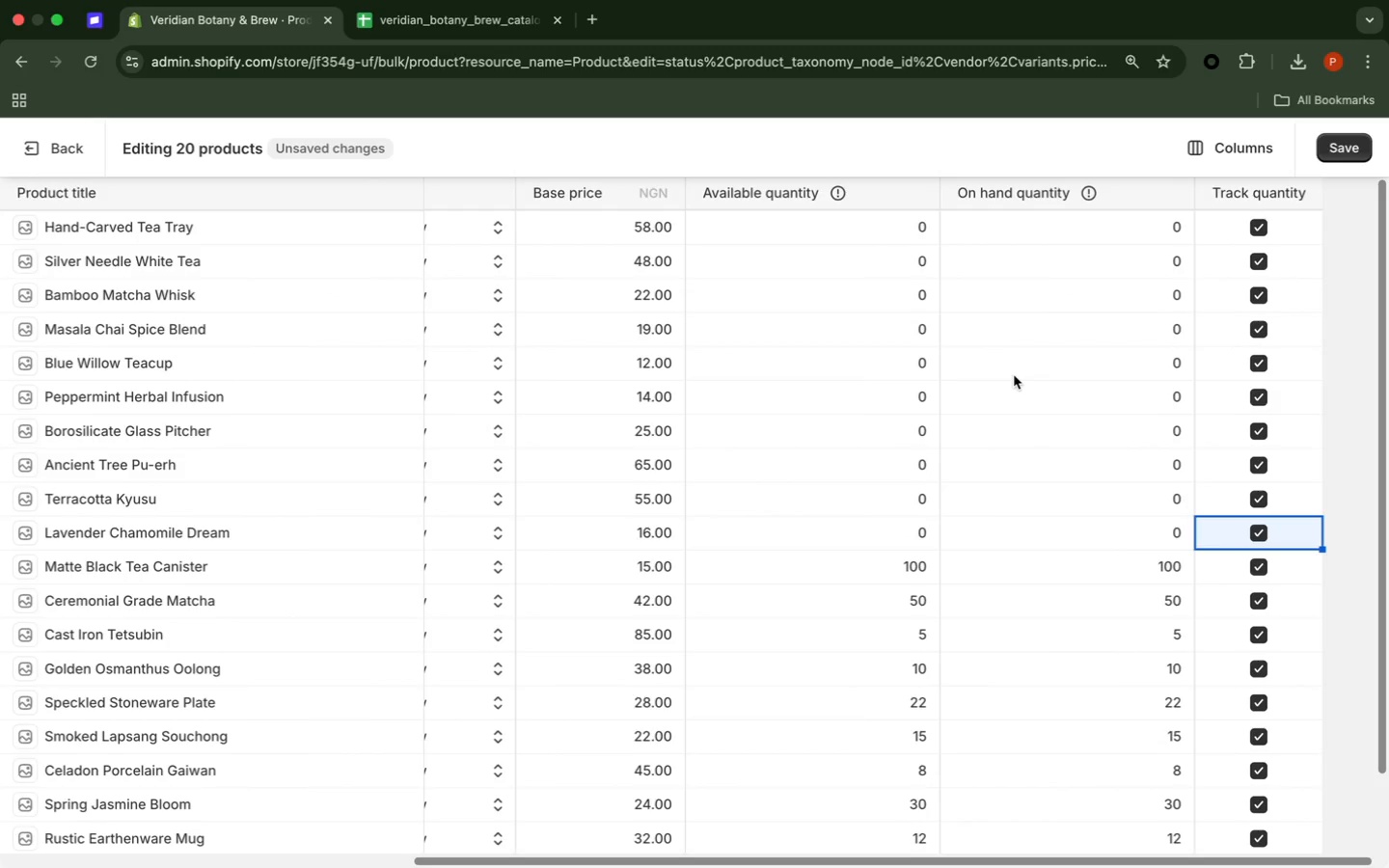 
left_click([1014, 375])
 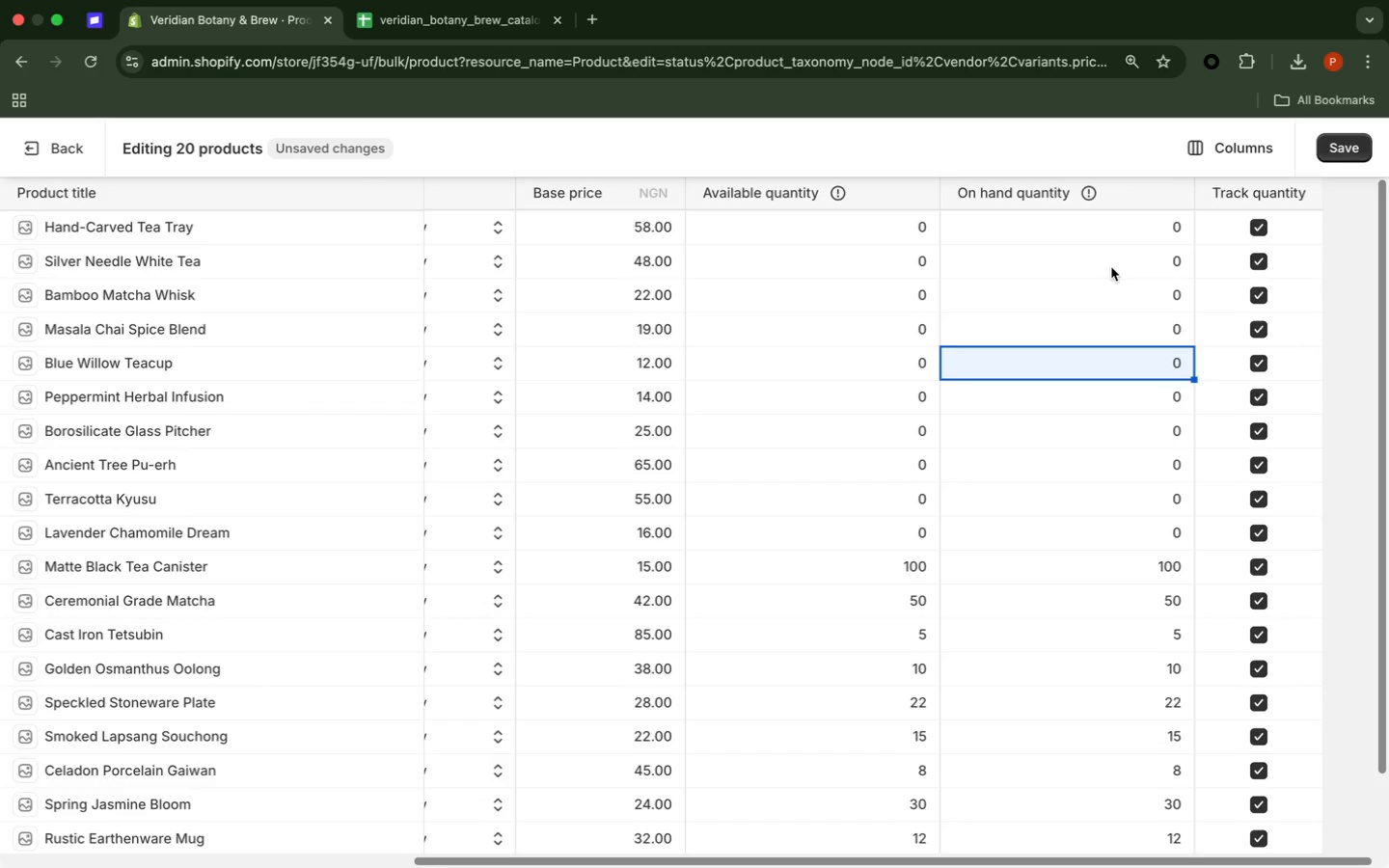 
wait(7.25)
 